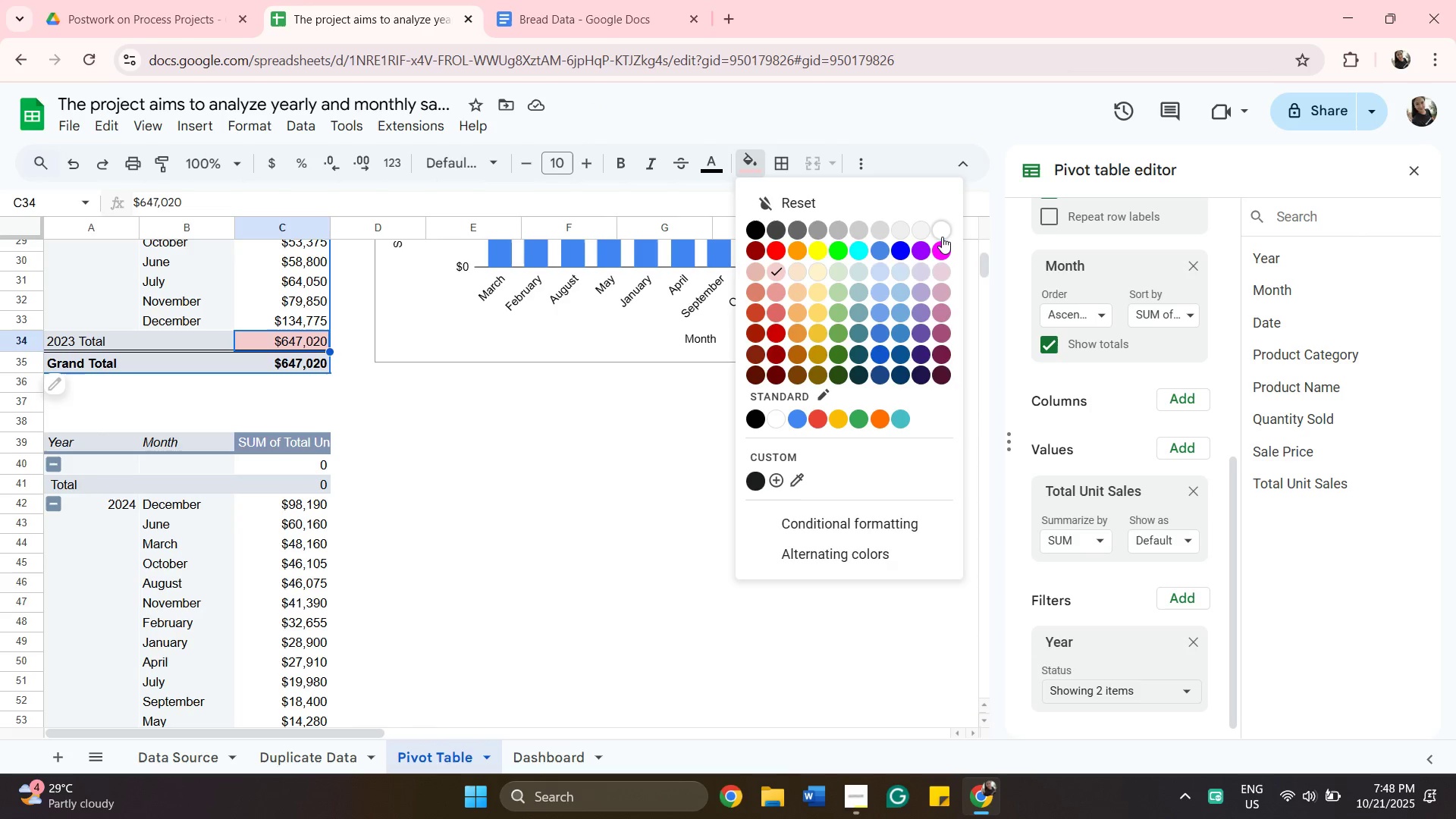 
left_click([942, 237])
 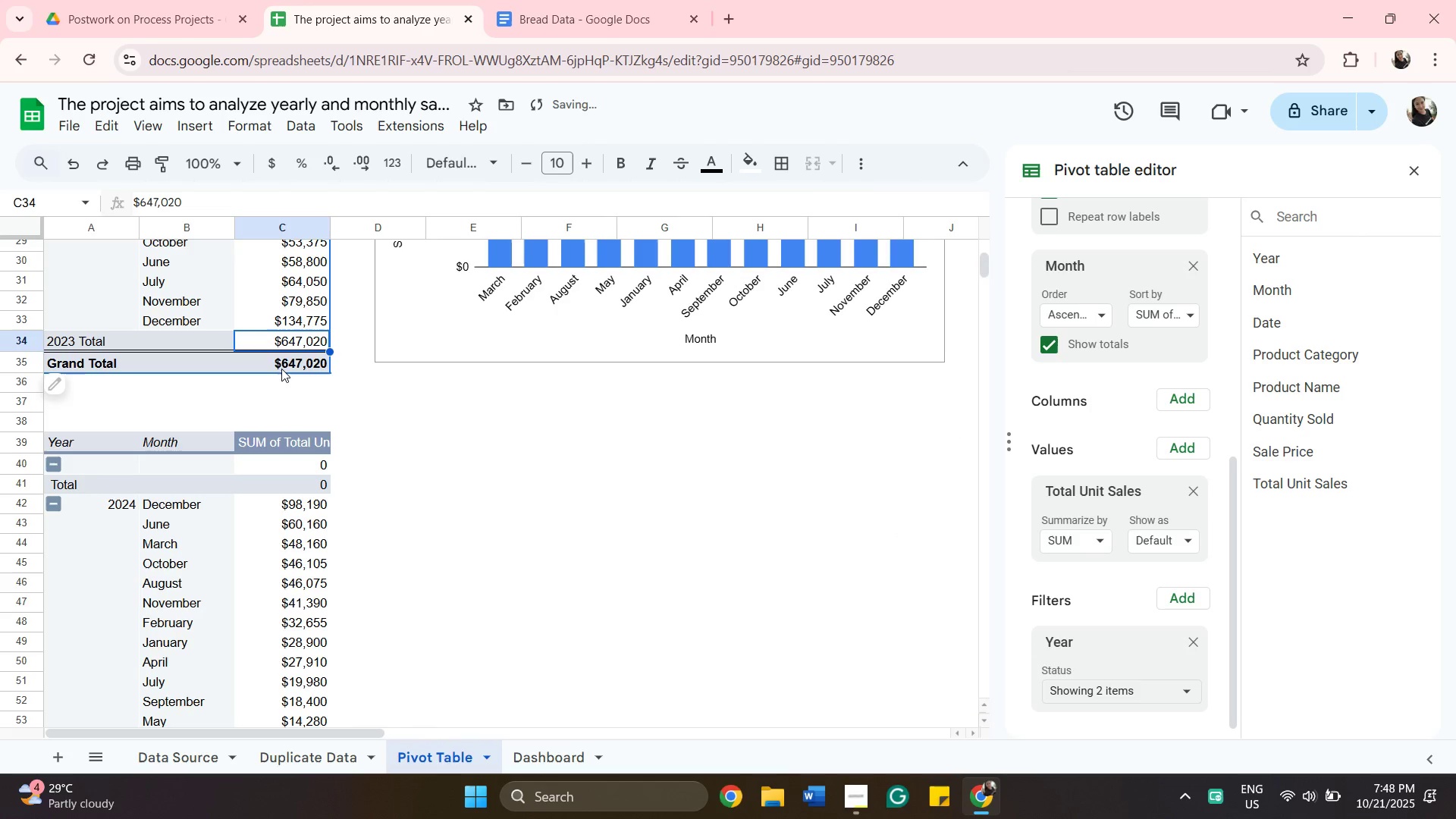 
left_click([281, 369])
 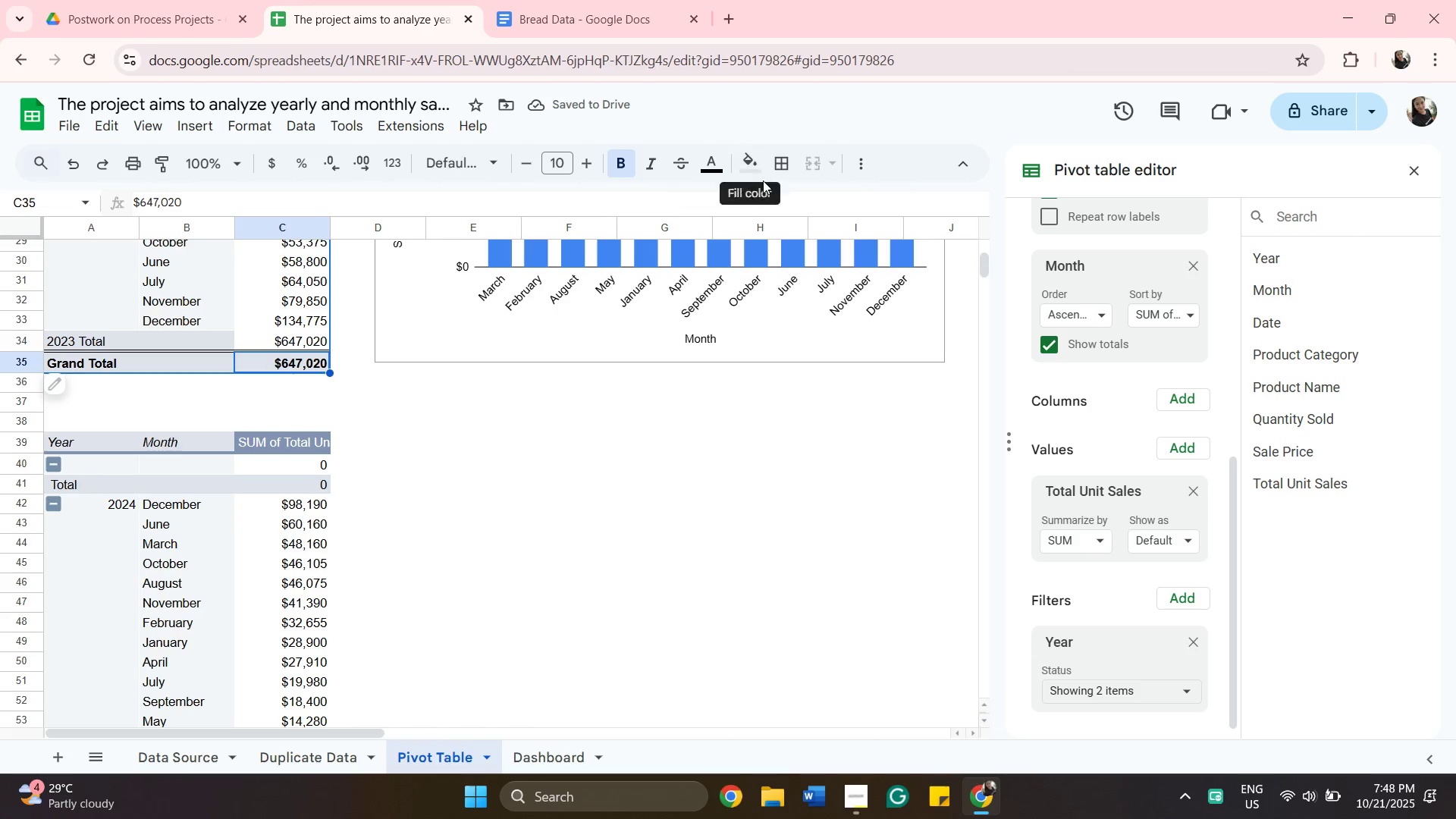 
left_click([753, 171])
 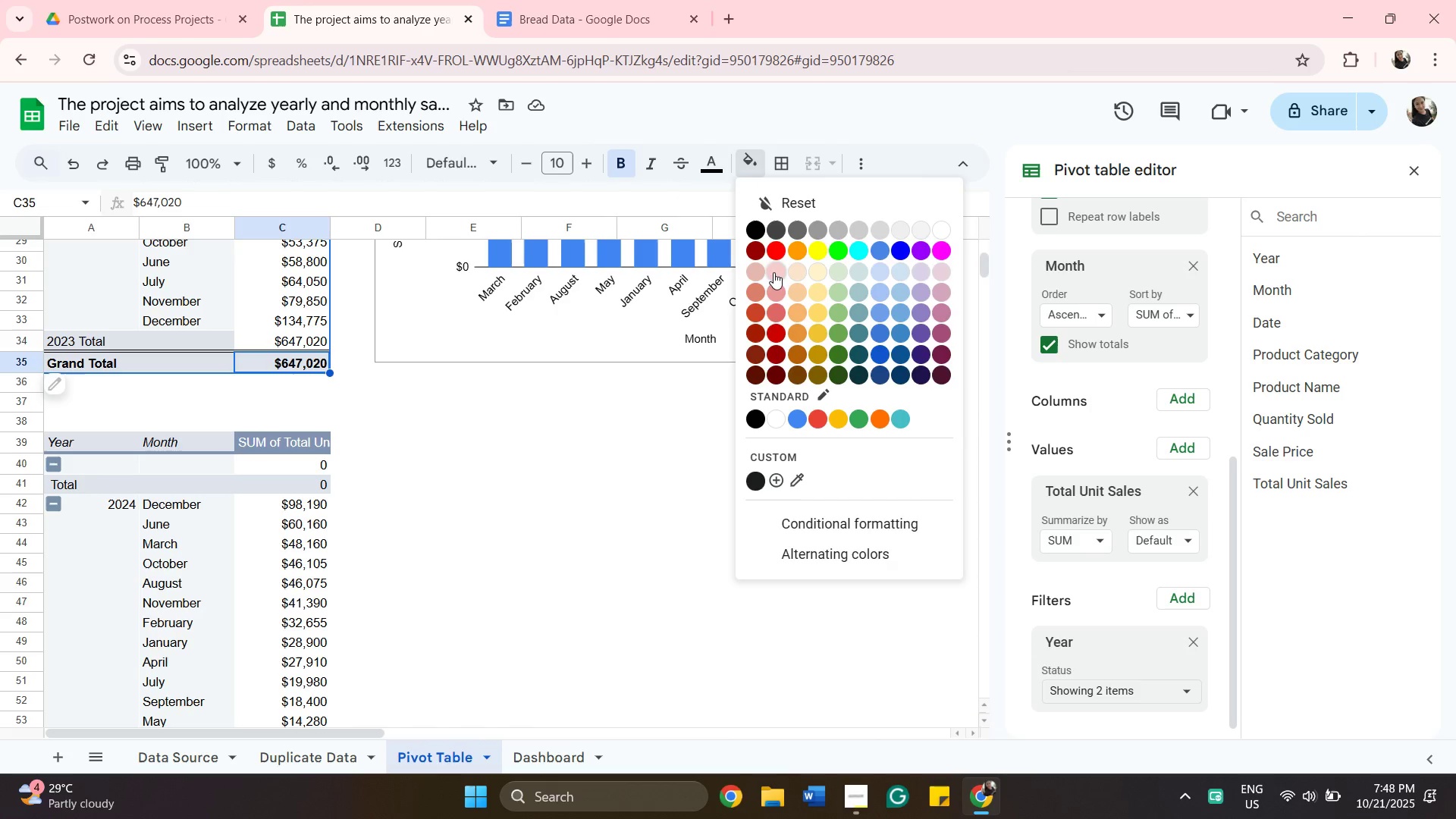 
left_click([775, 278])
 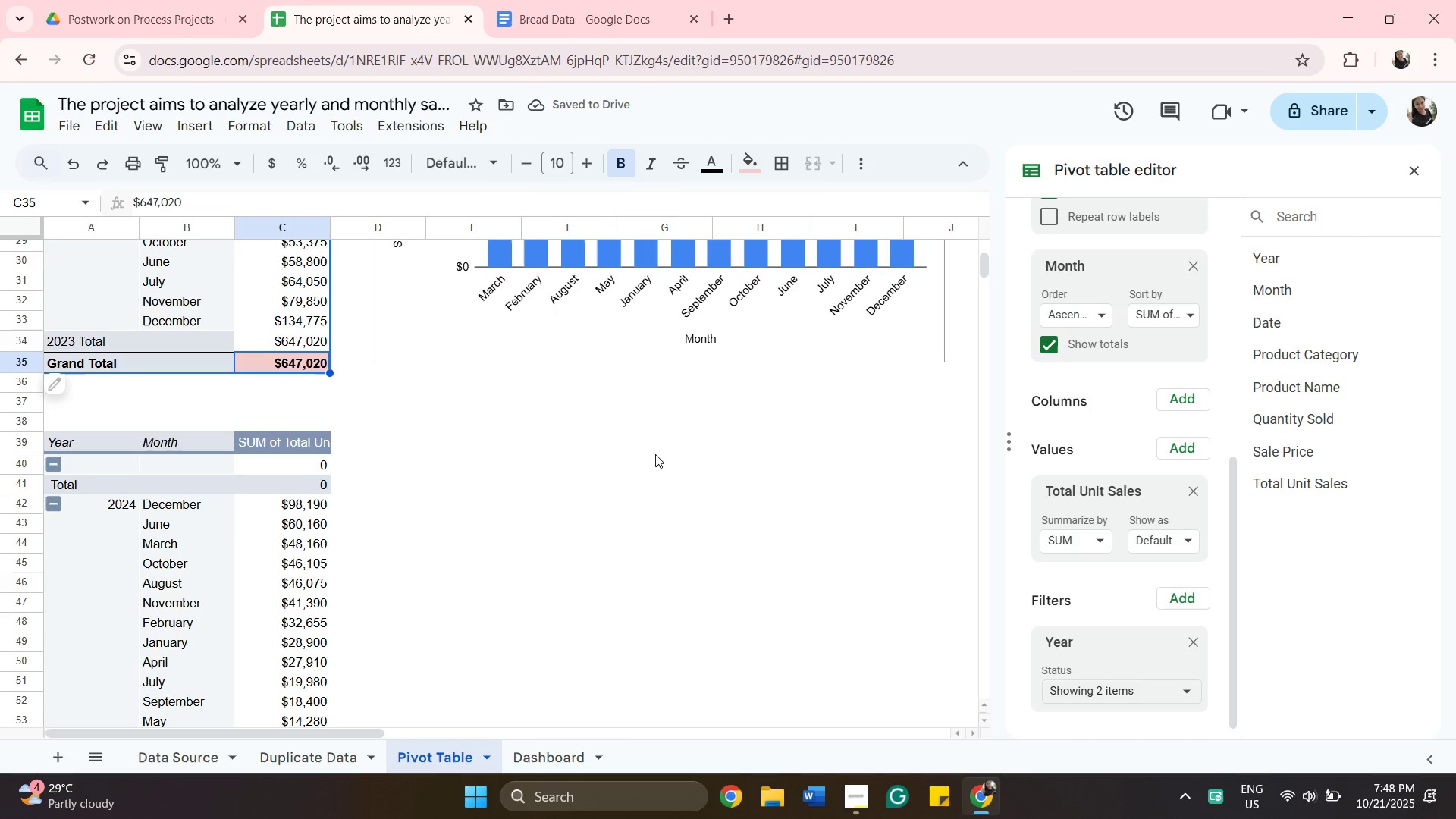 
left_click([655, 454])
 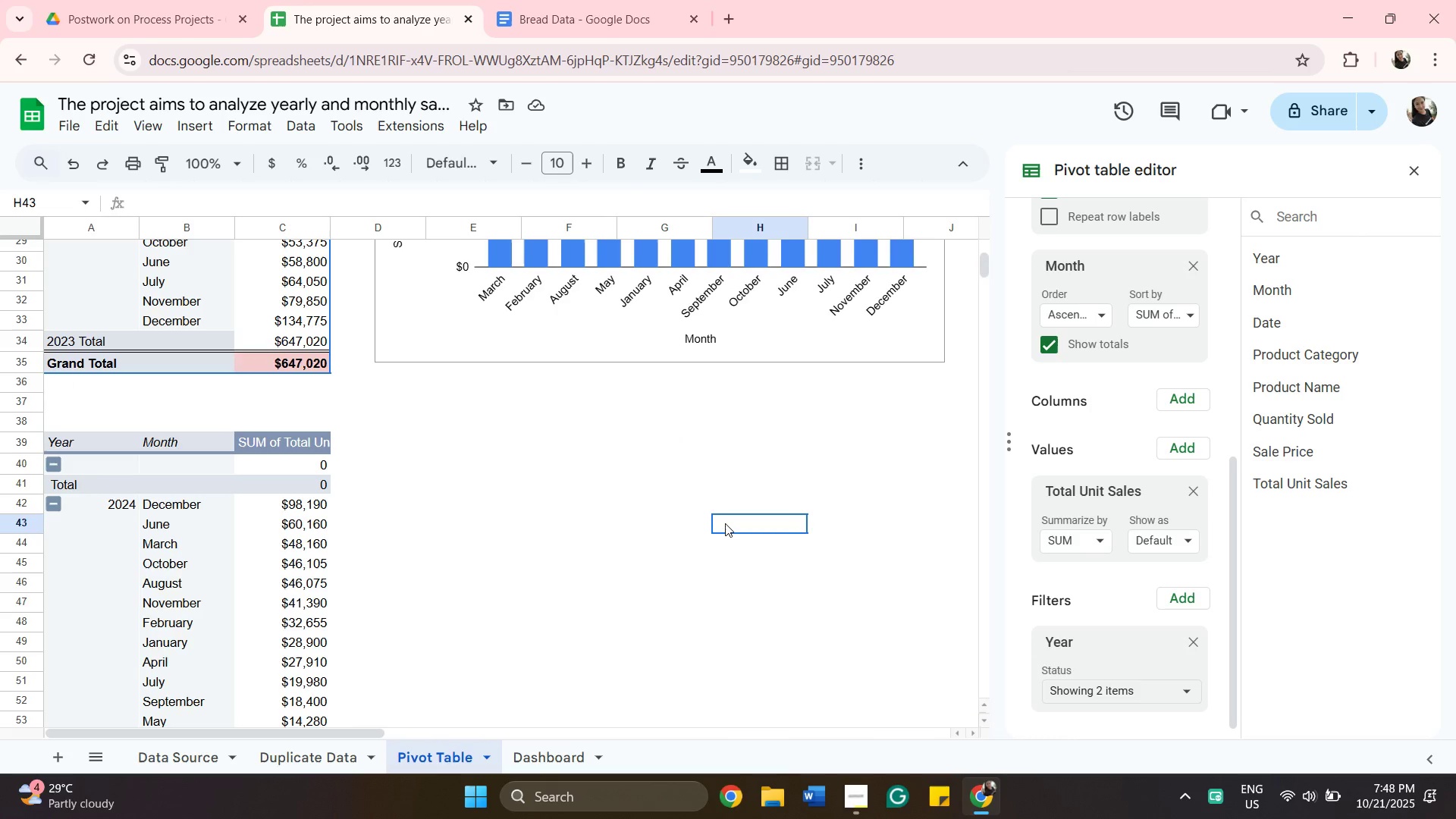 
scroll: coordinate [526, 610], scroll_direction: up, amount: 3.0
 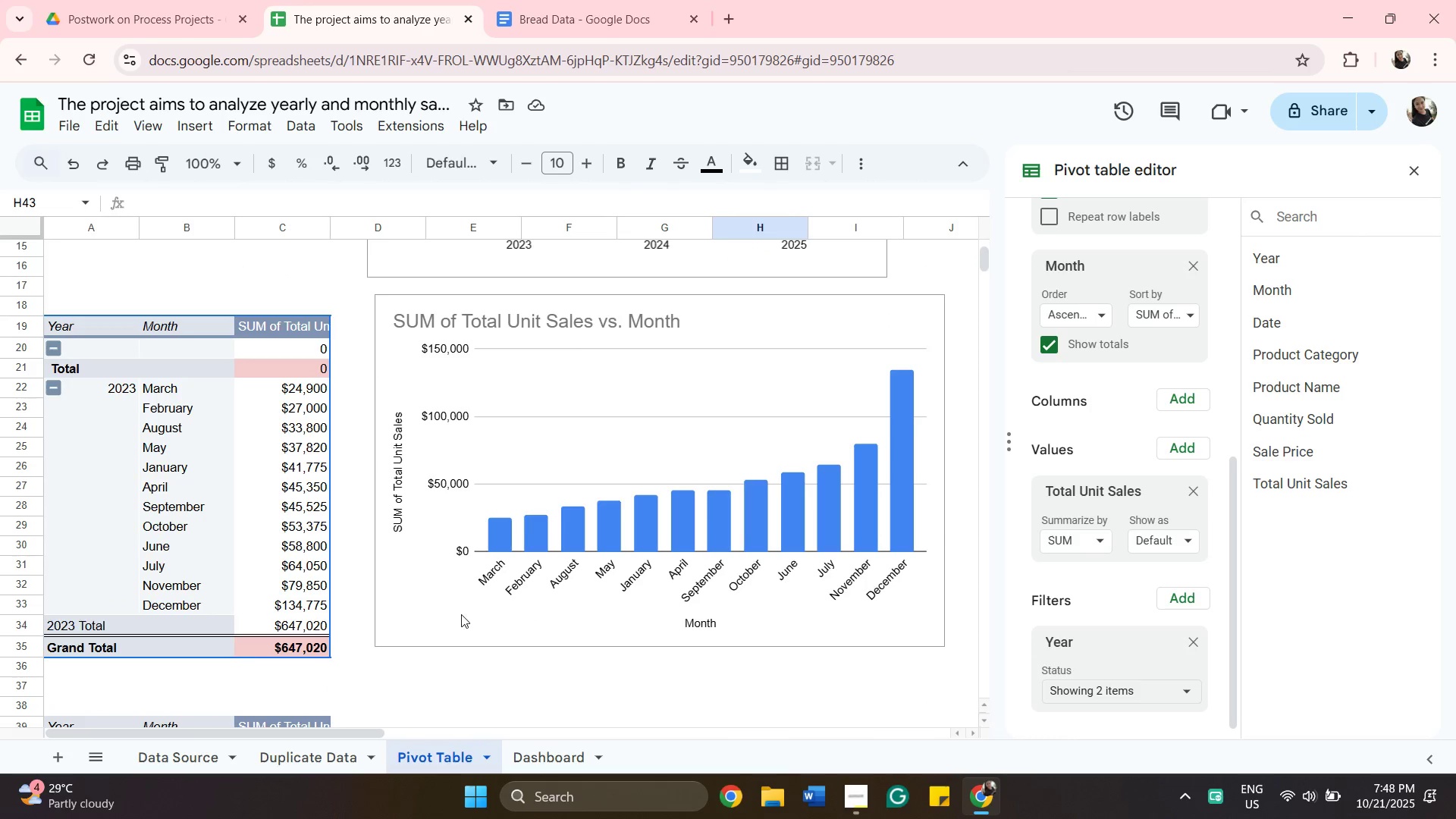 
scroll: coordinate [466, 609], scroll_direction: down, amount: 4.0
 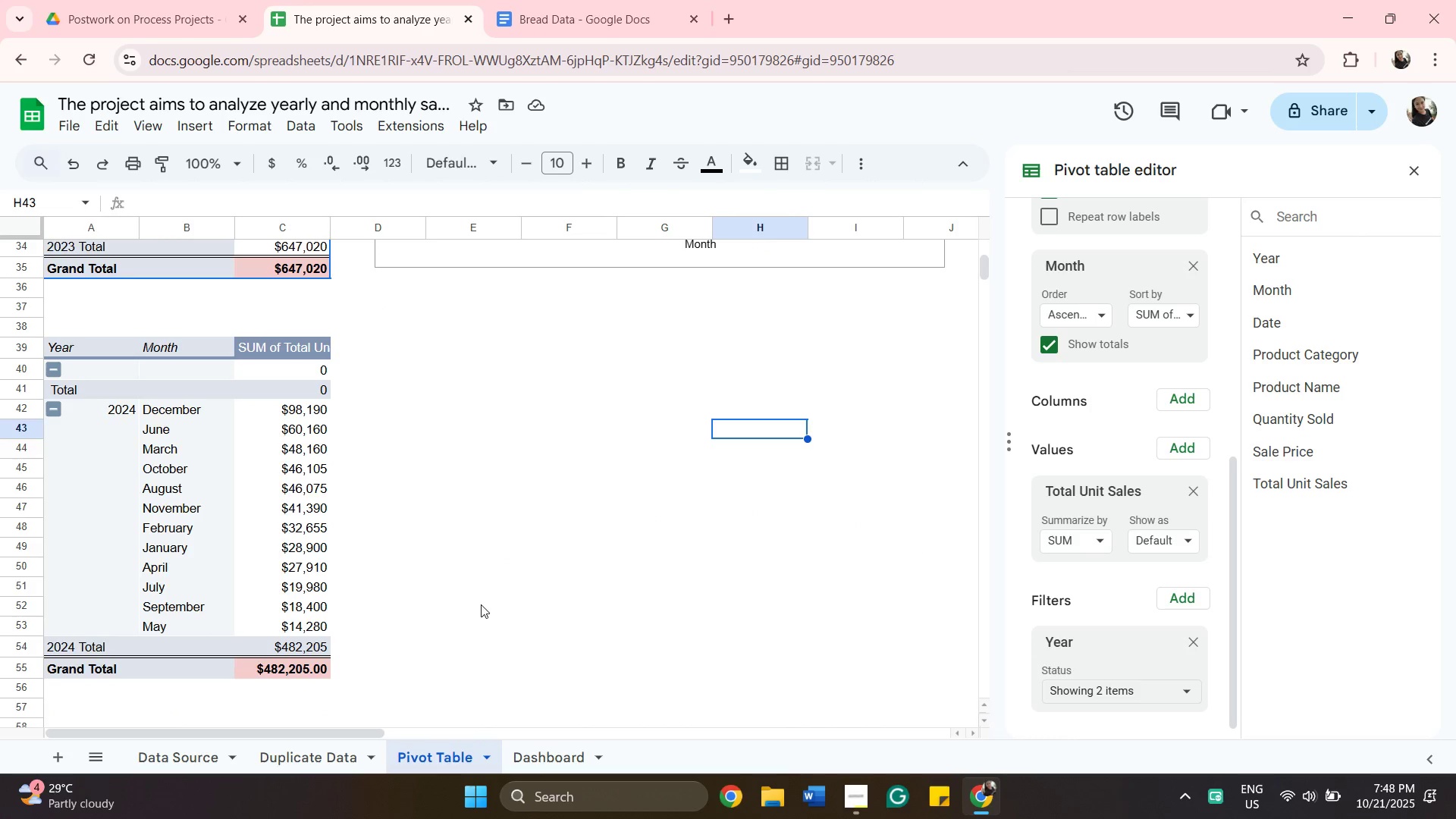 
scroll: coordinate [465, 601], scroll_direction: up, amount: 3.0
 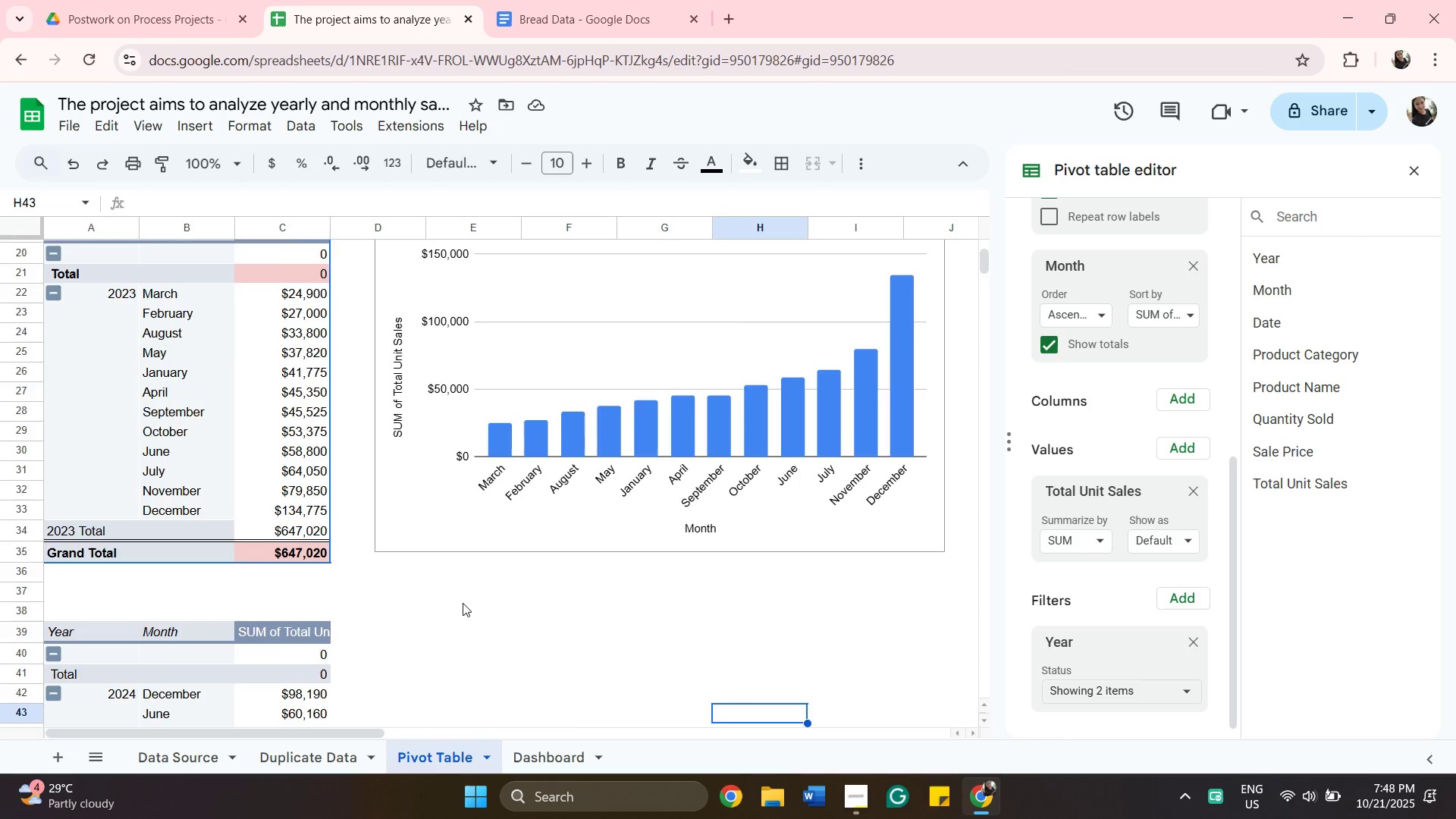 
scroll: coordinate [463, 603], scroll_direction: down, amount: 1.0
 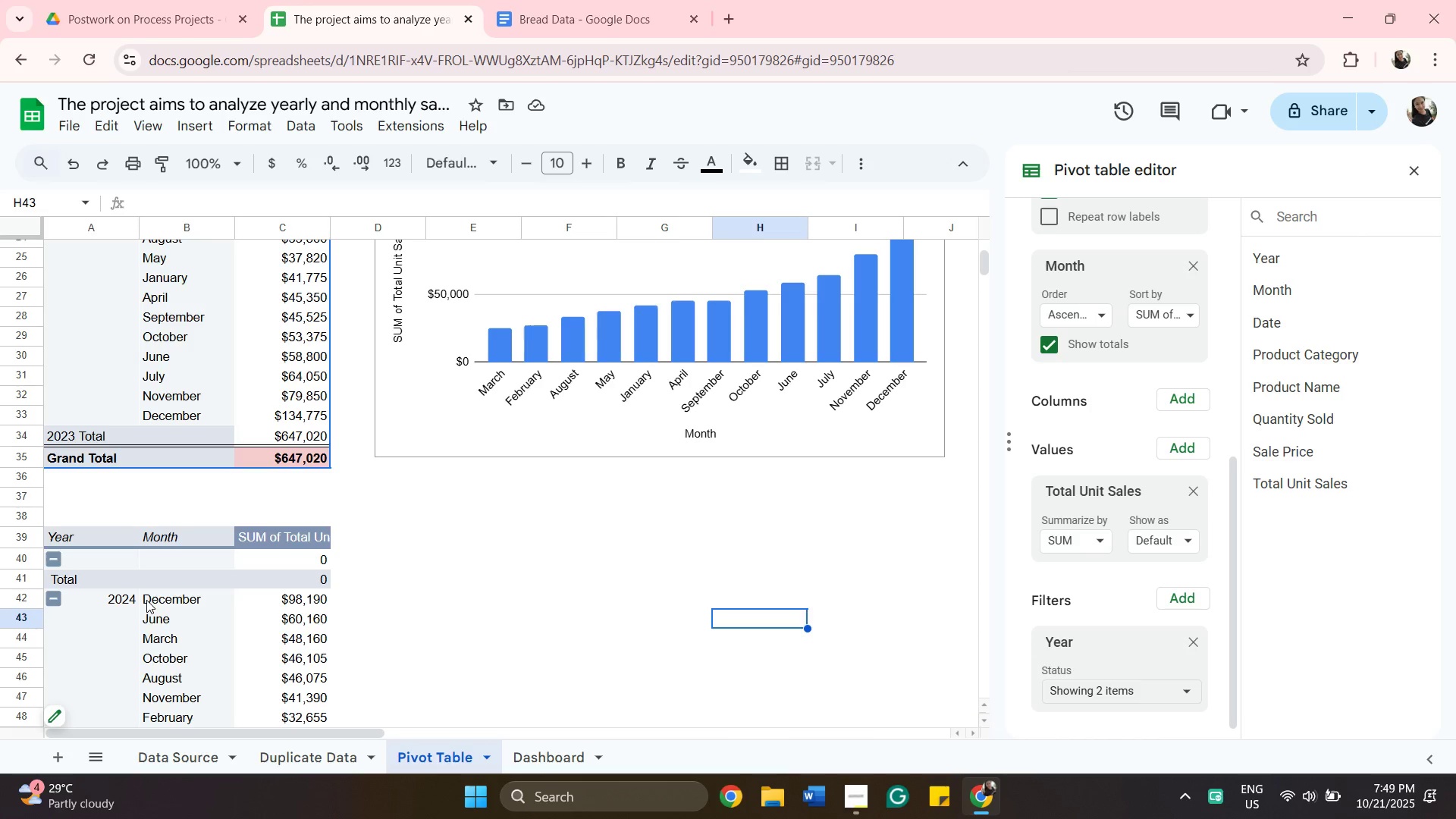 
wait(6.4)
 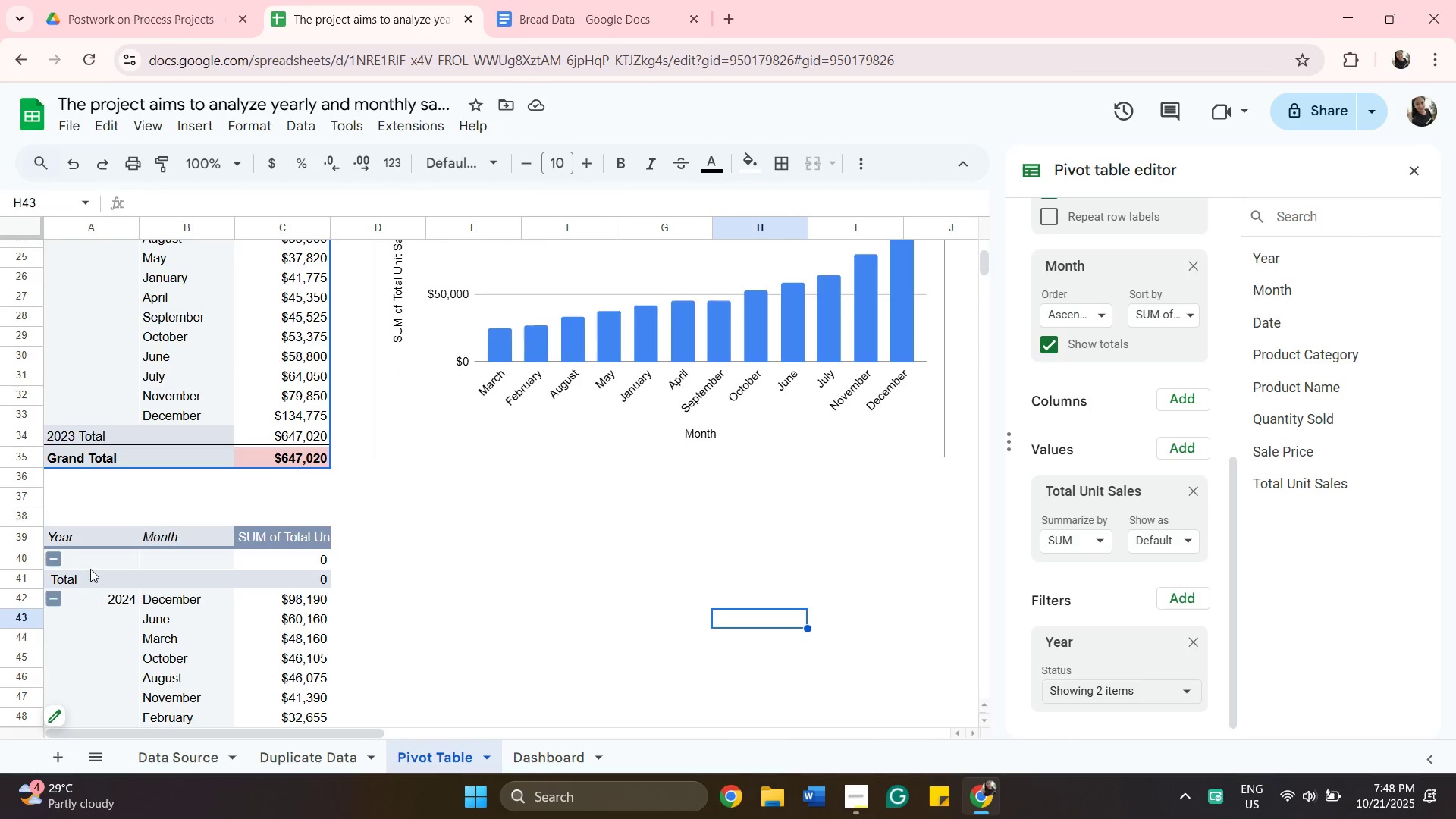 
left_click([146, 598])
 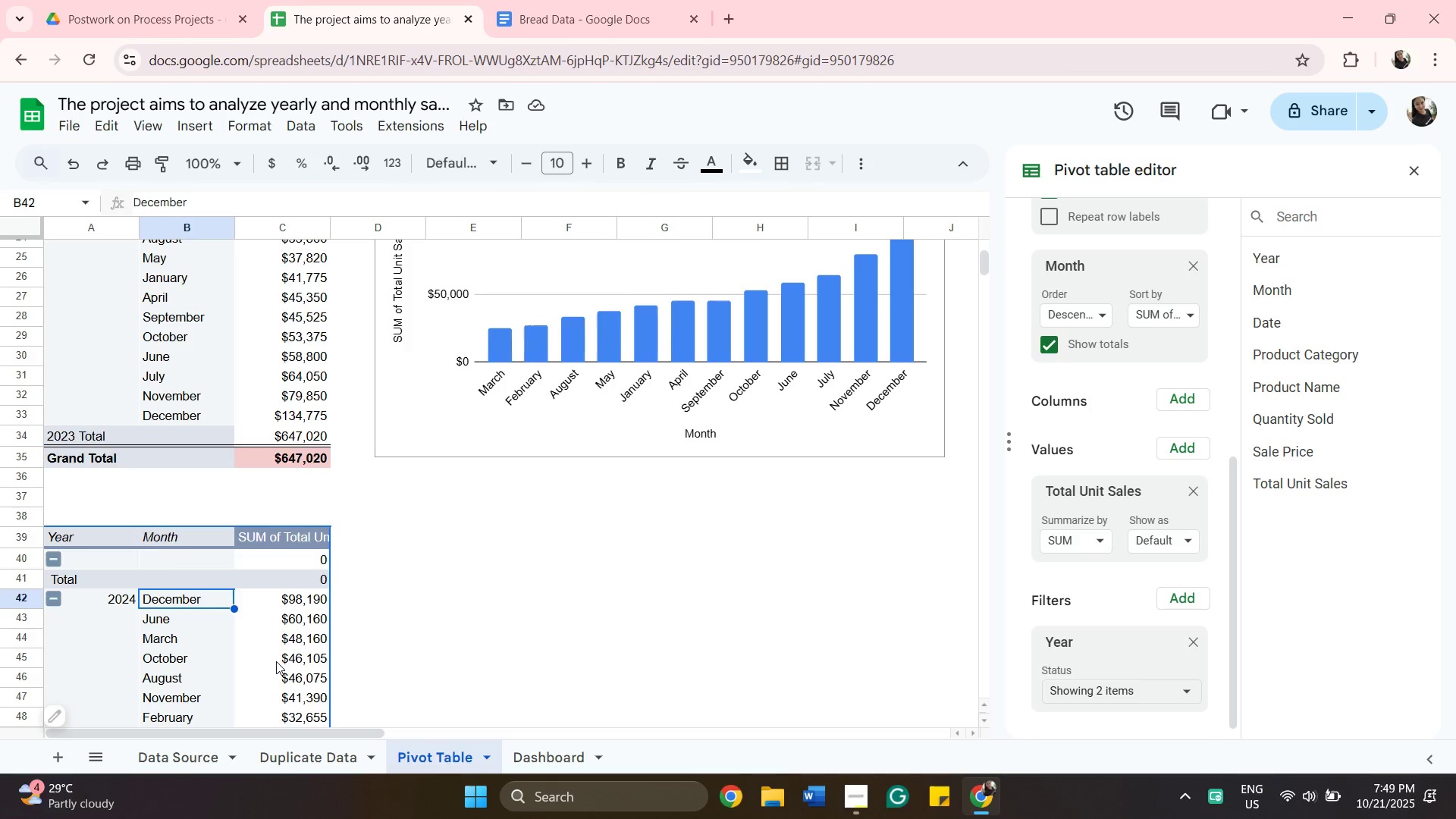 
scroll: coordinate [282, 659], scroll_direction: down, amount: 3.0
 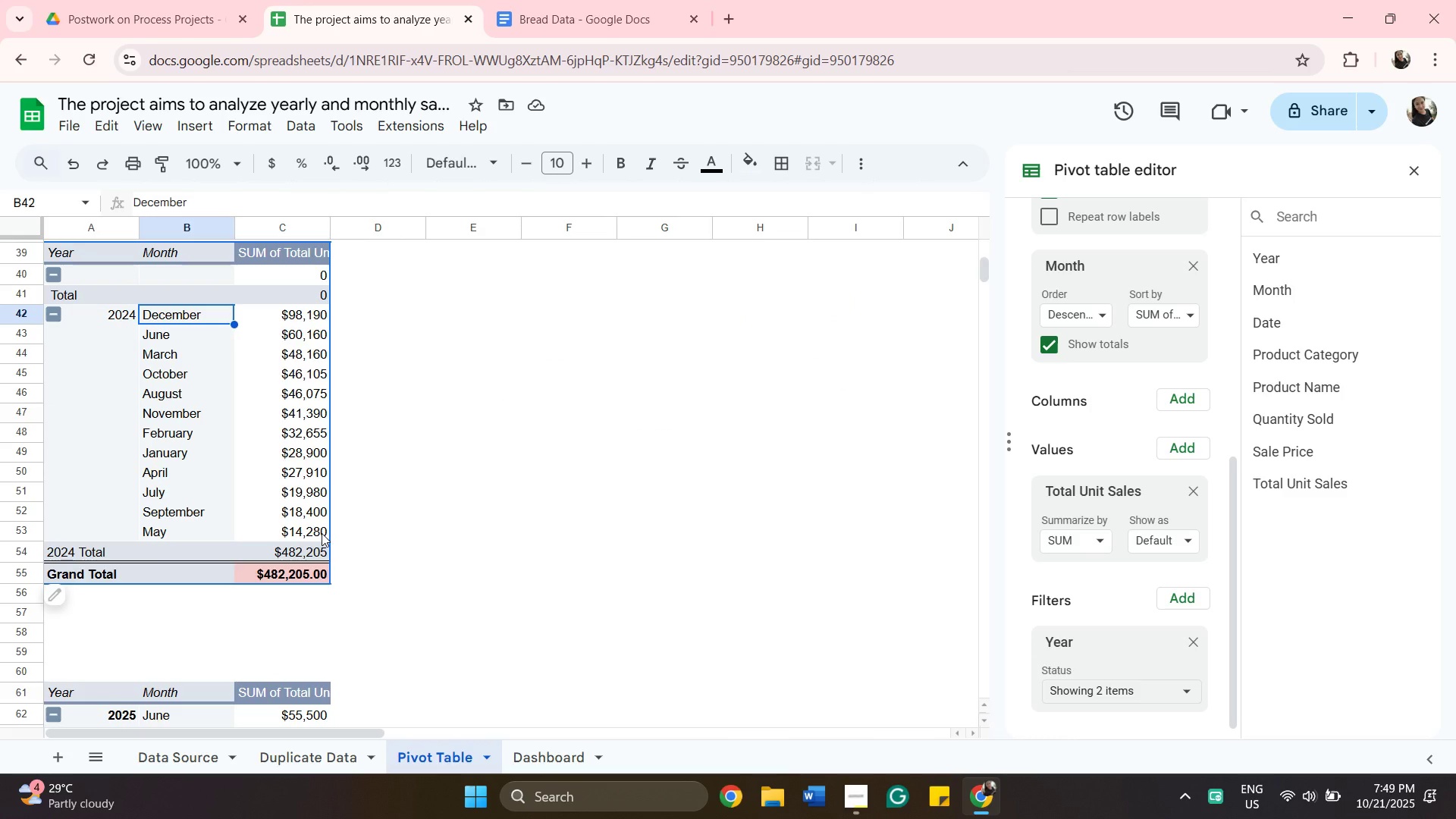 
hold_key(key=ShiftLeft, duration=0.62)
left_click([322, 533])
 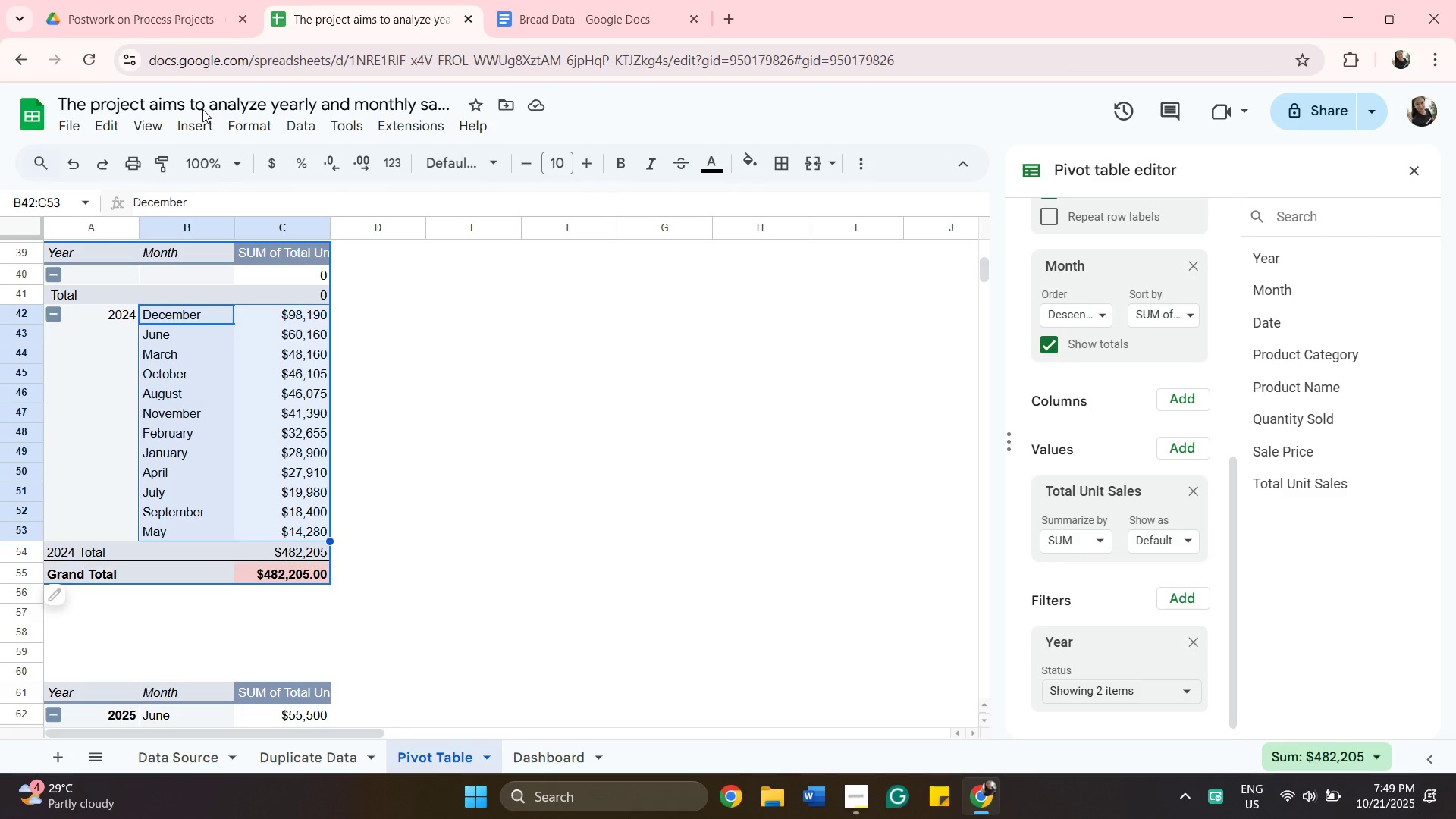 
left_click([206, 118])
 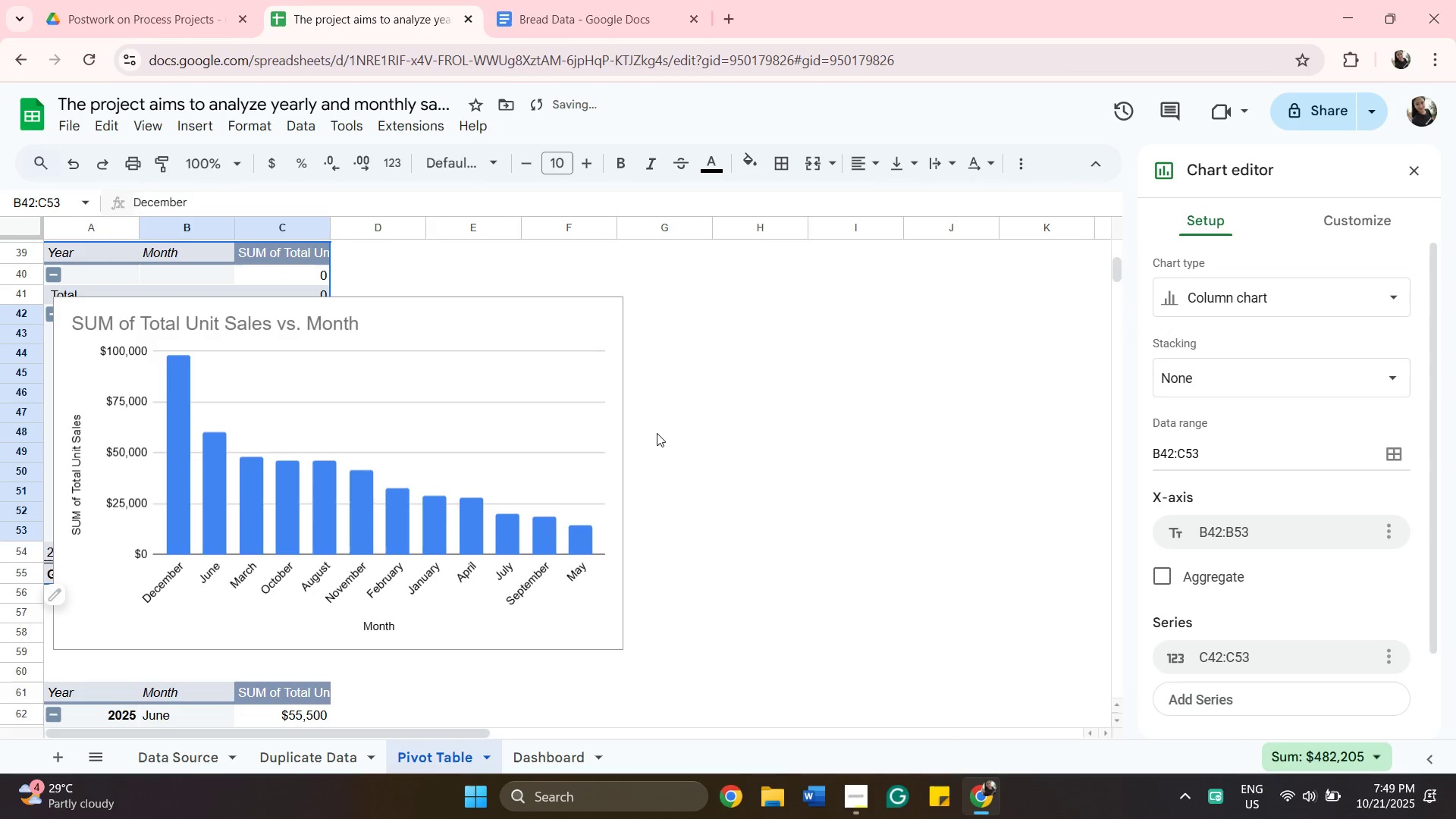 
left_click_drag(start_coordinate=[366, 378], to_coordinate=[563, 378])
 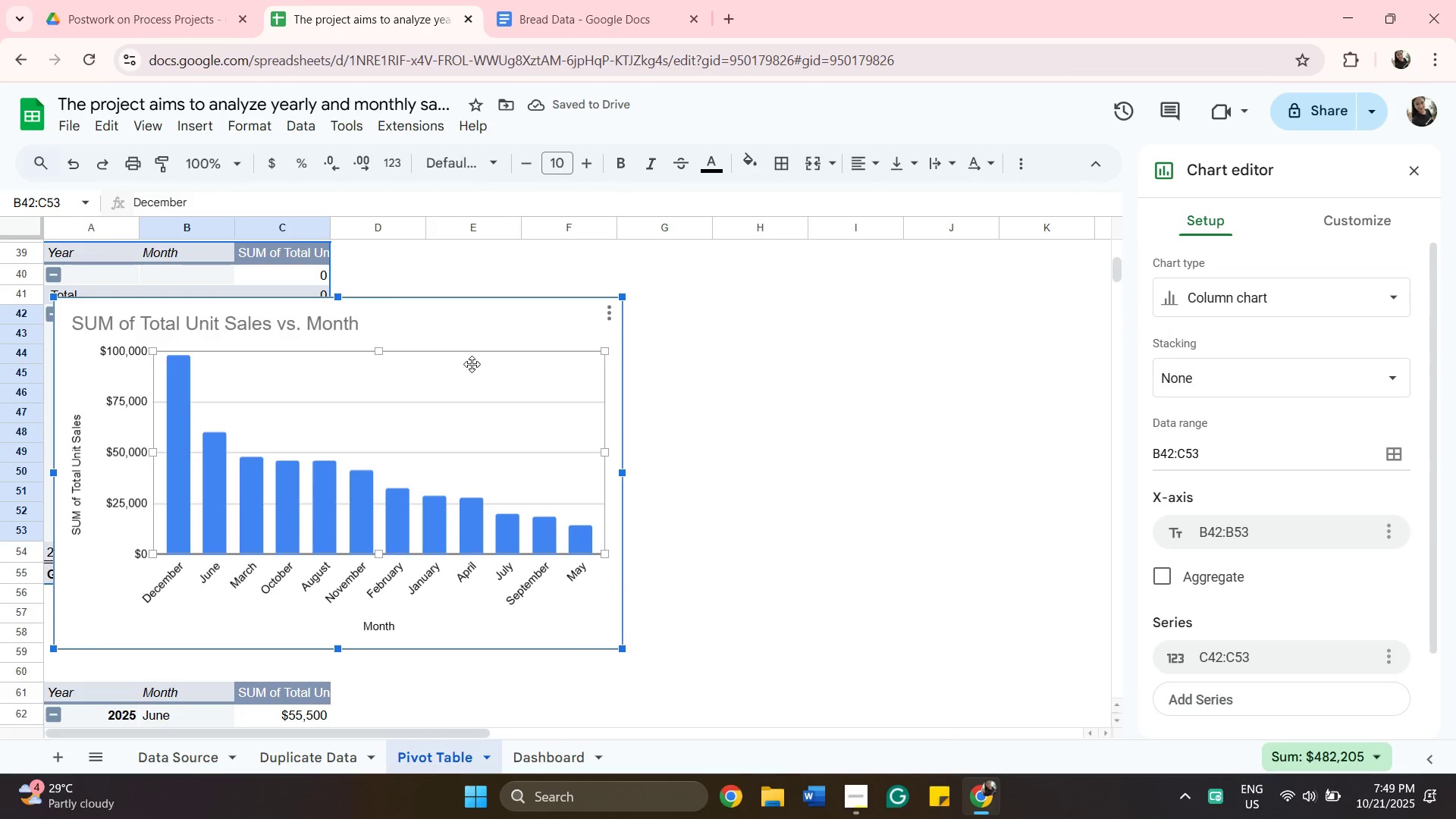 
left_click_drag(start_coordinate=[476, 365], to_coordinate=[588, 375])
 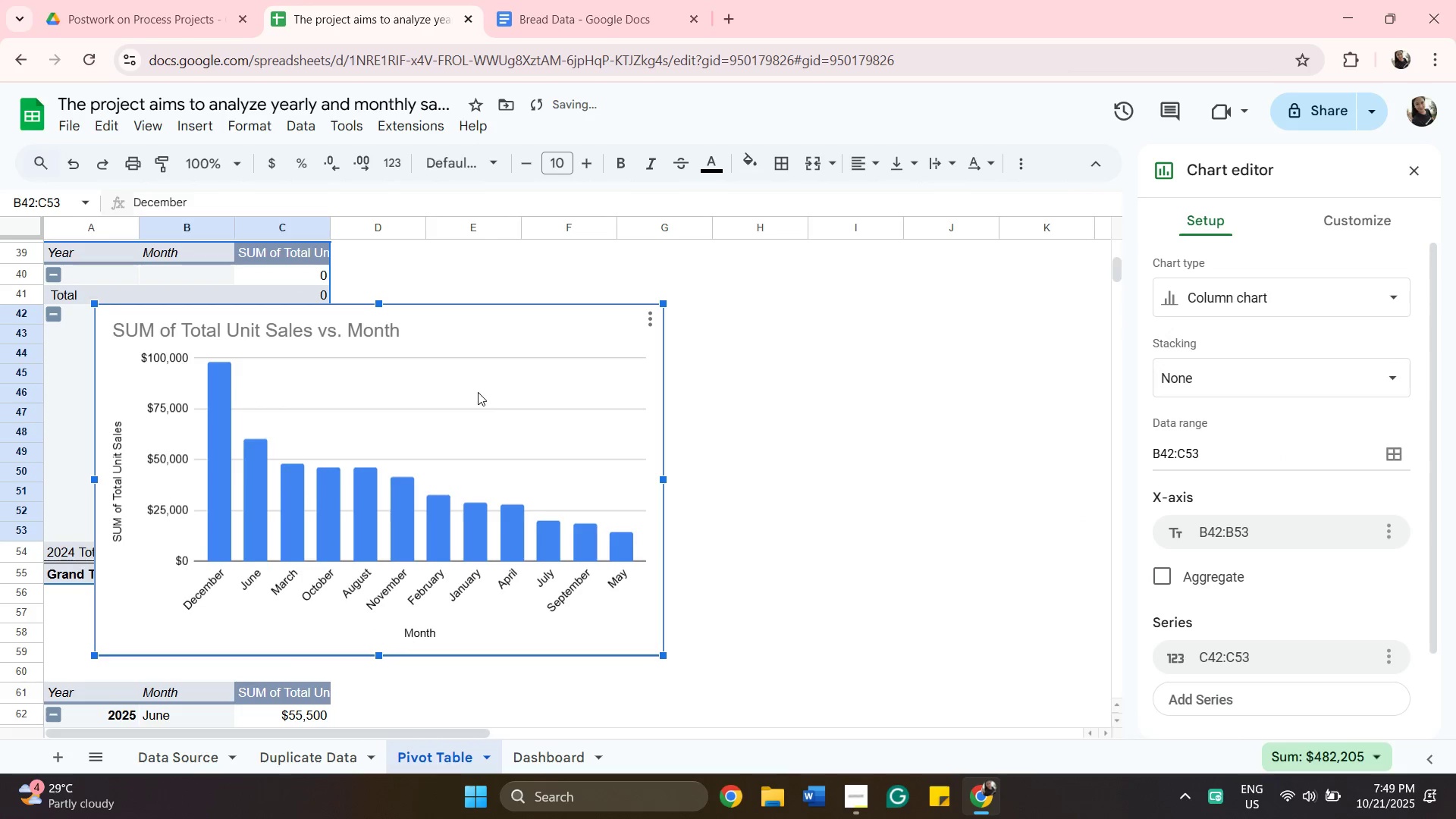 
left_click_drag(start_coordinate=[478, 392], to_coordinate=[778, 352])
 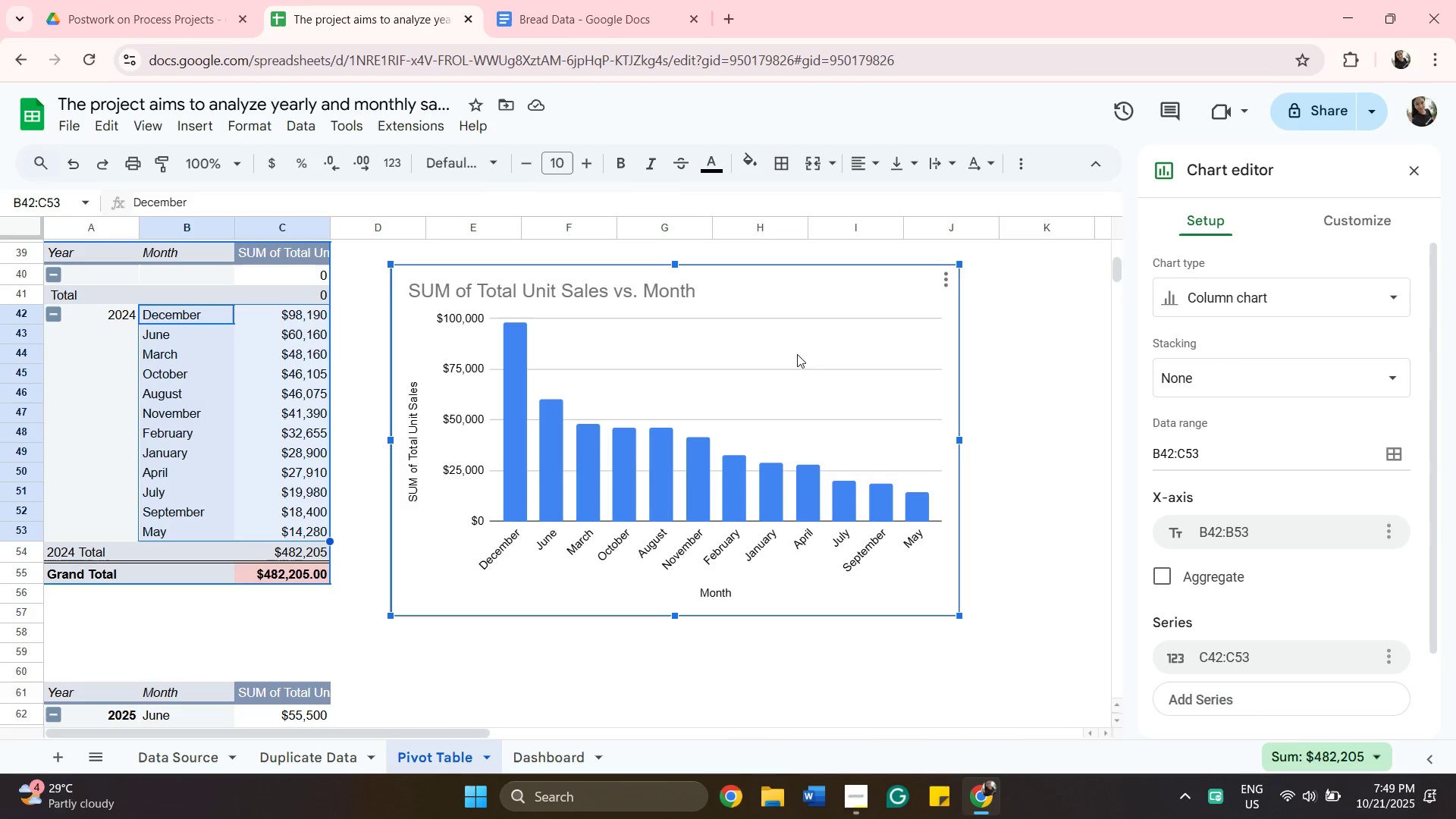 
wait(7.05)
 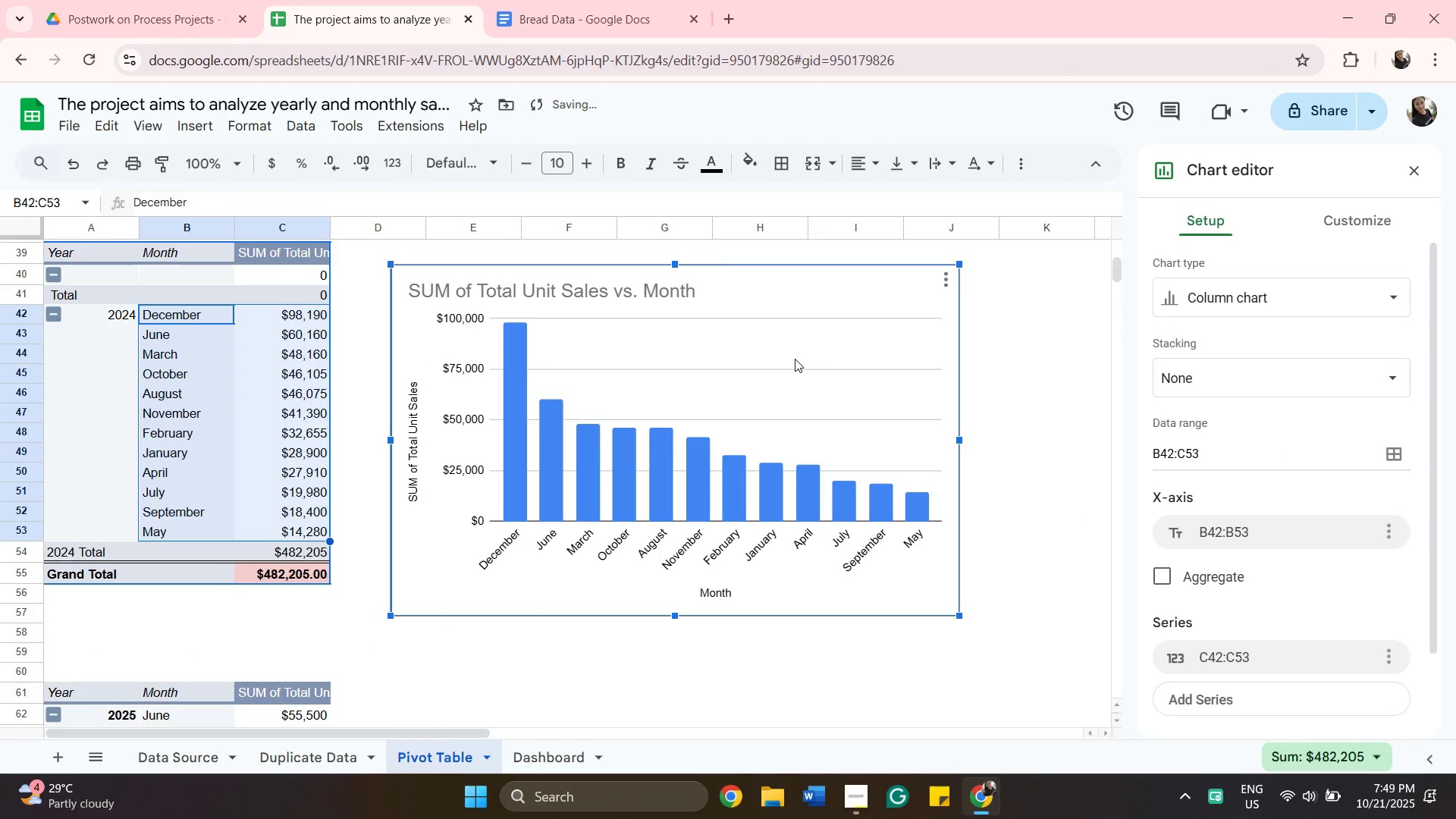 
scroll: coordinate [1250, 345], scroll_direction: up, amount: 7.0
 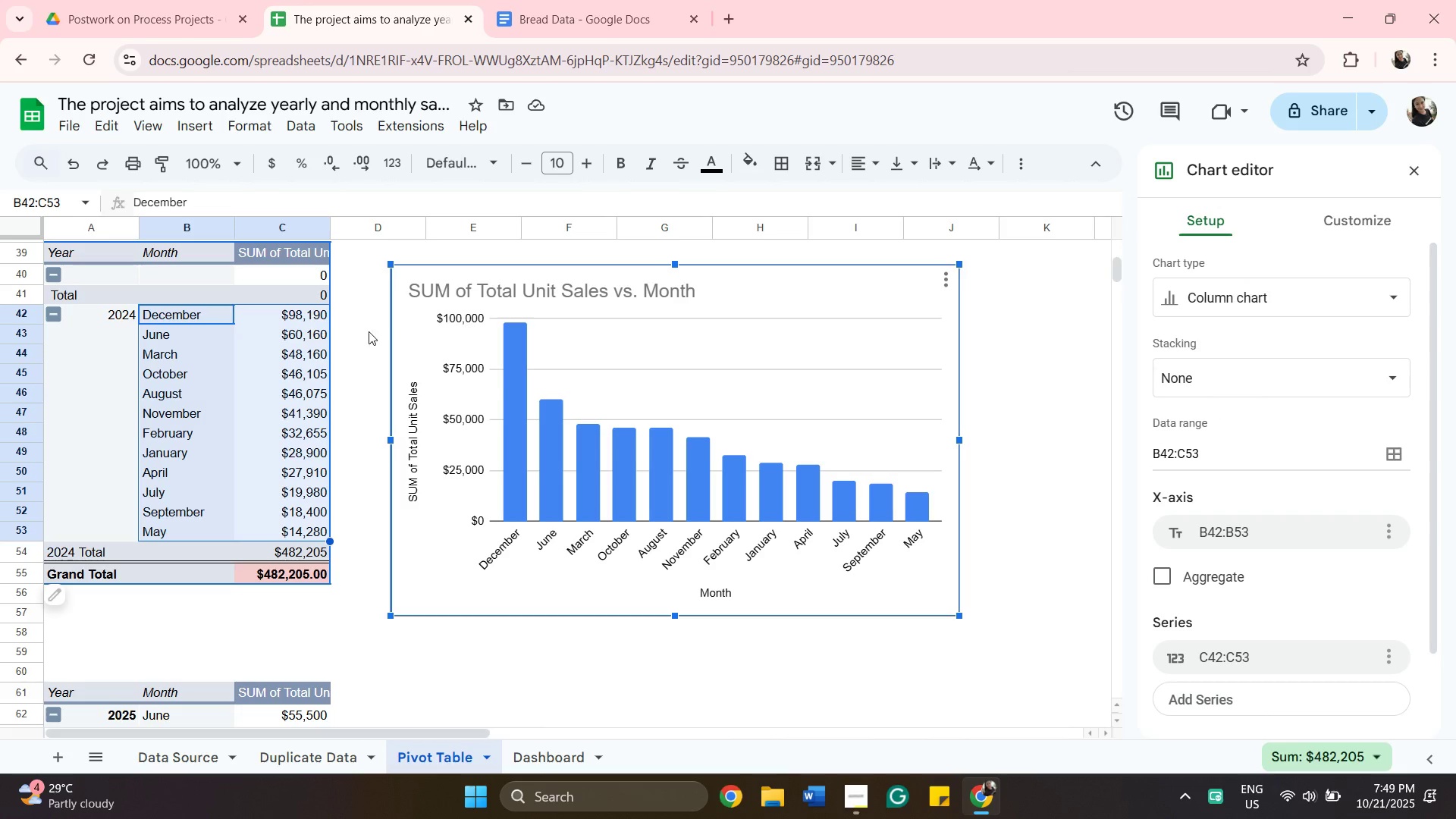 
left_click([525, 393])
 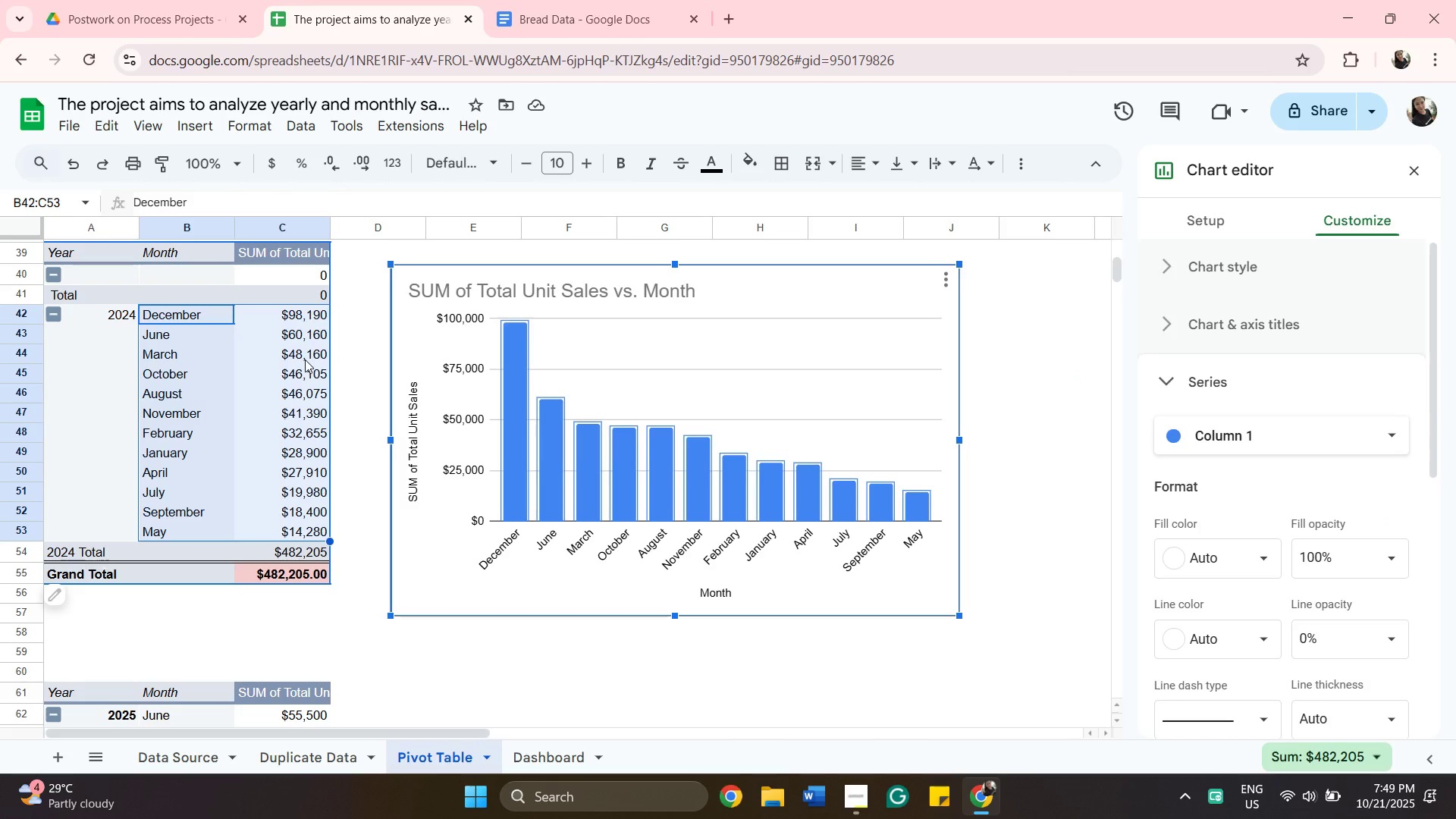 
wait(10.78)
 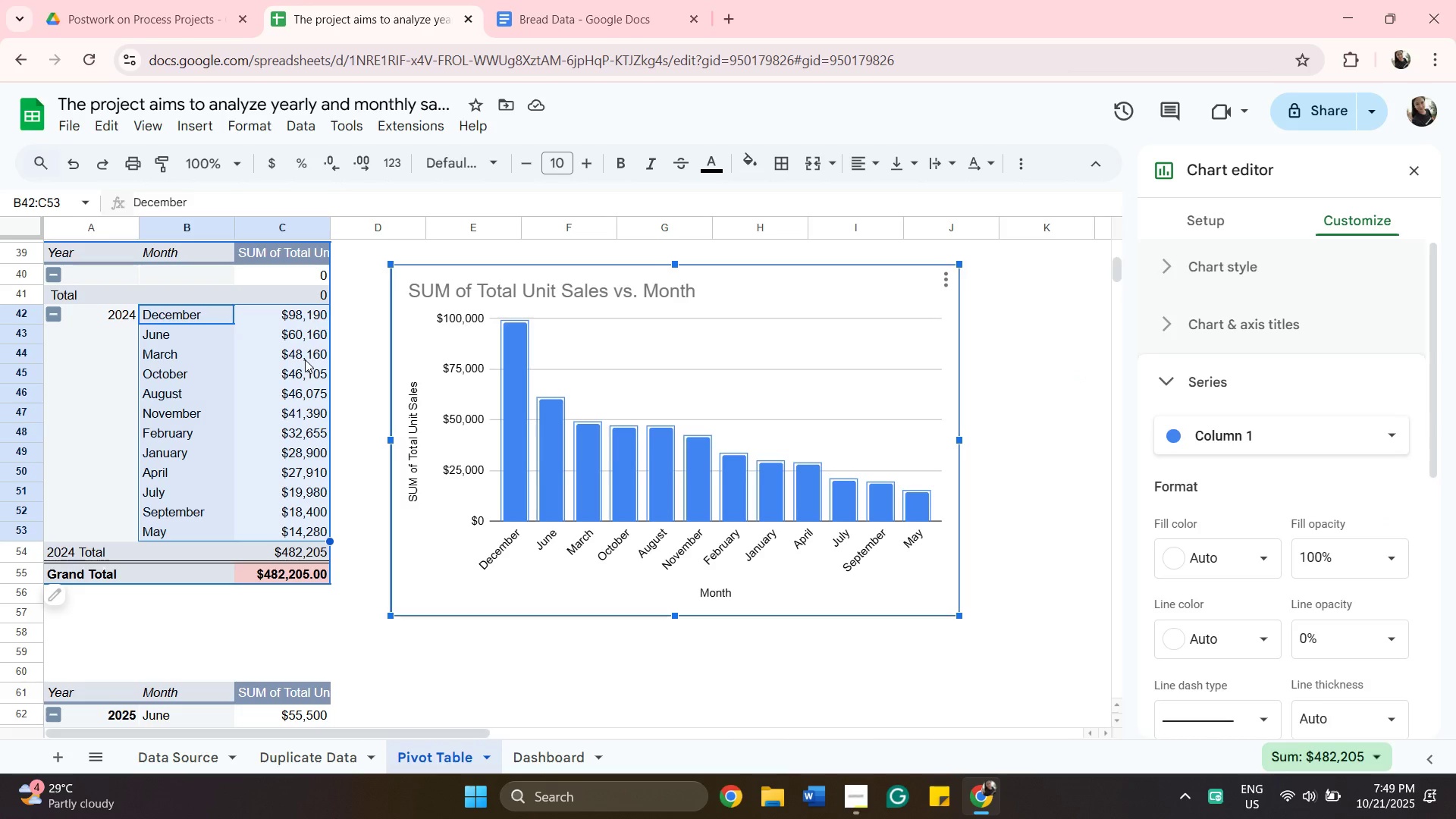 
left_click([57, 599])
 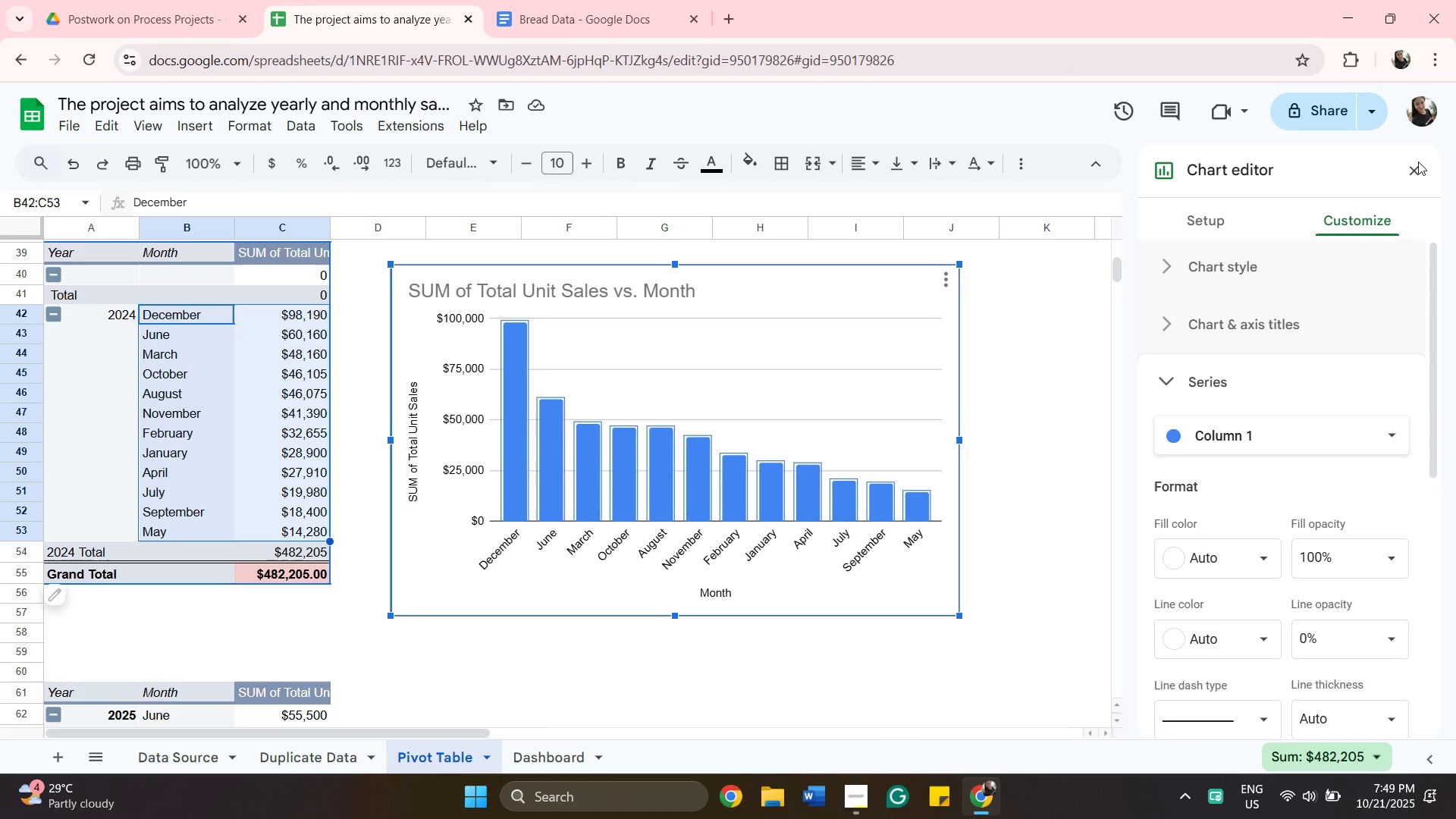 
left_click([1415, 167])
 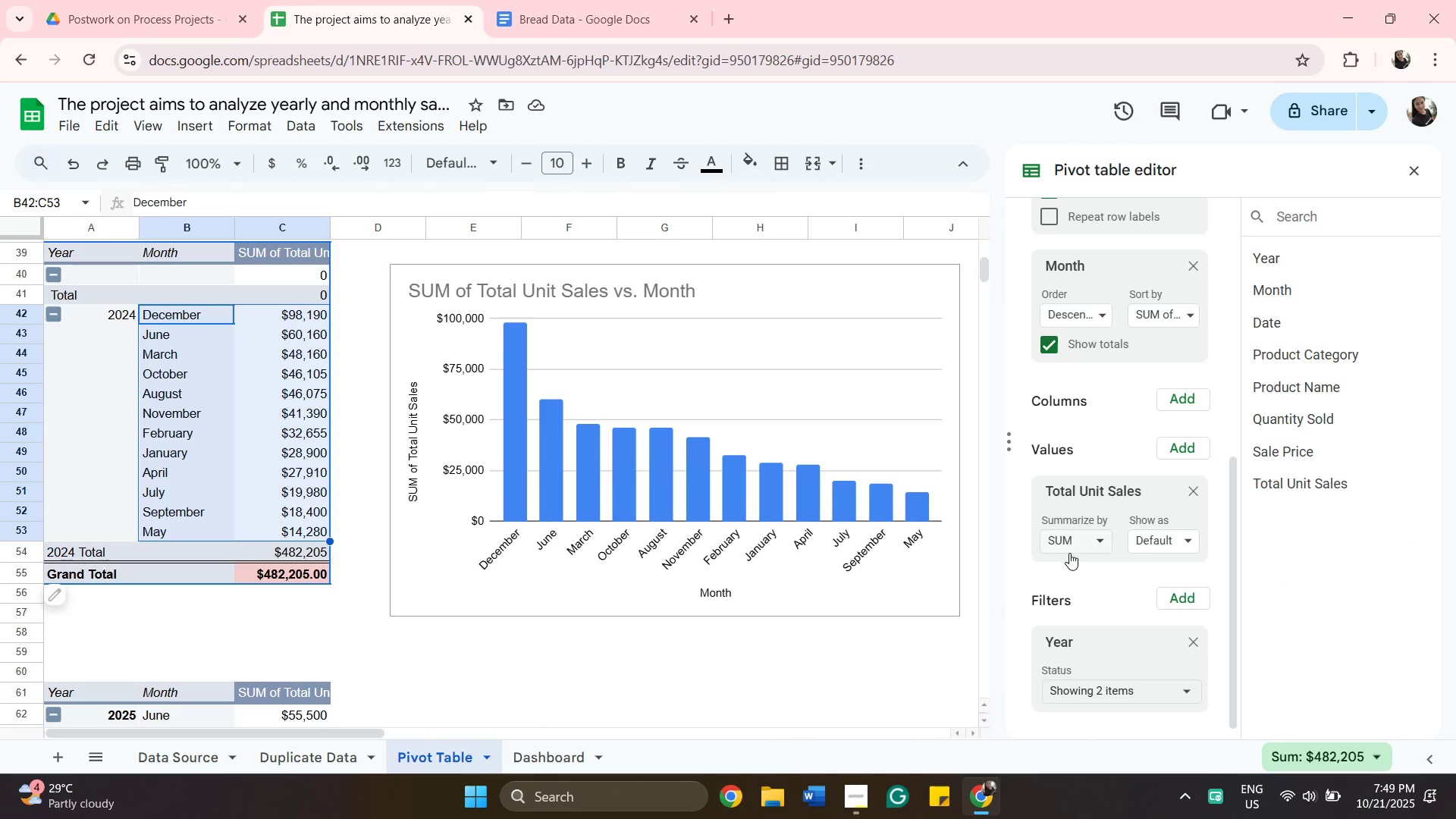 
scroll: coordinate [1132, 607], scroll_direction: down, amount: 1.0
 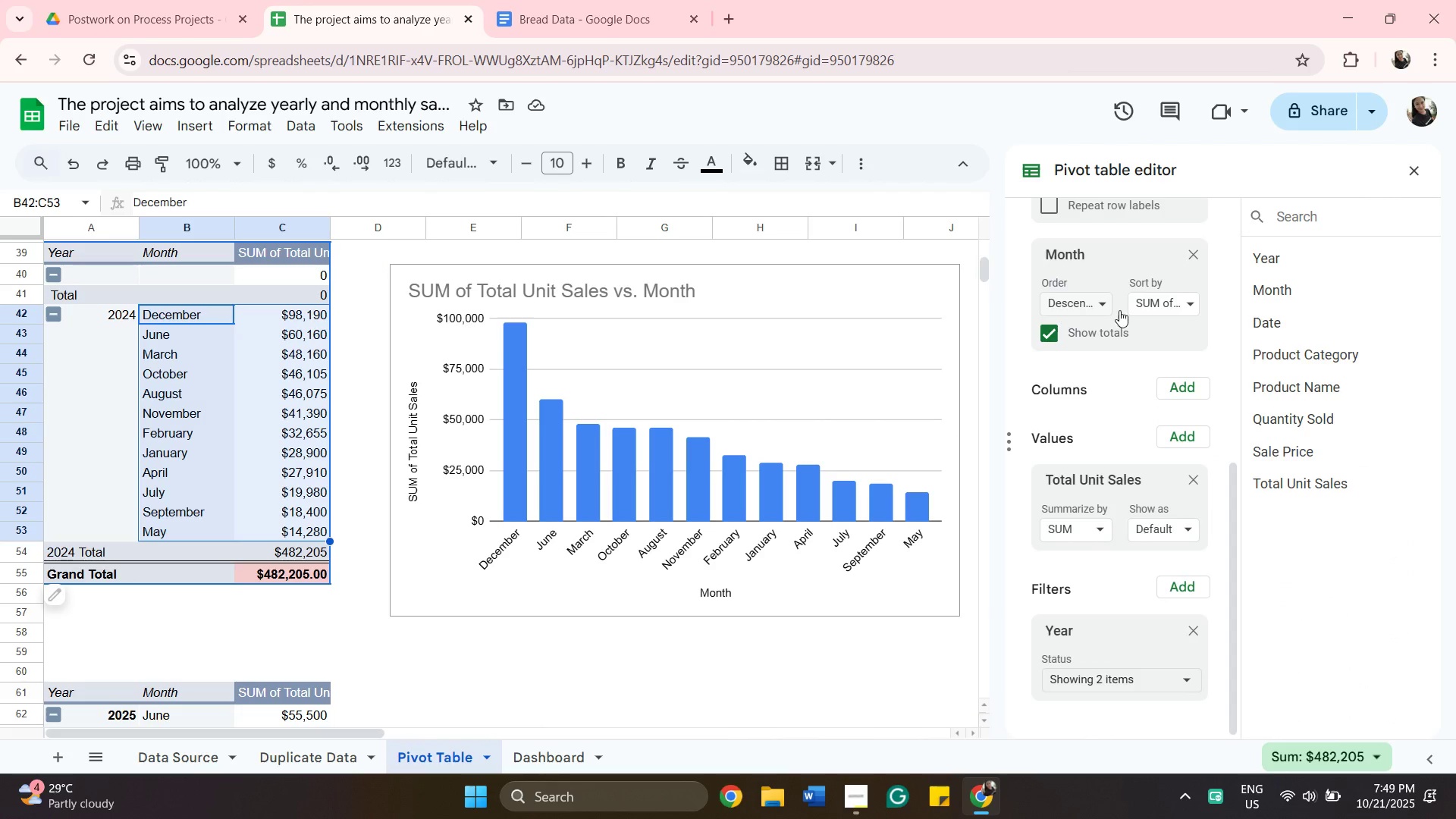 
wait(5.16)
 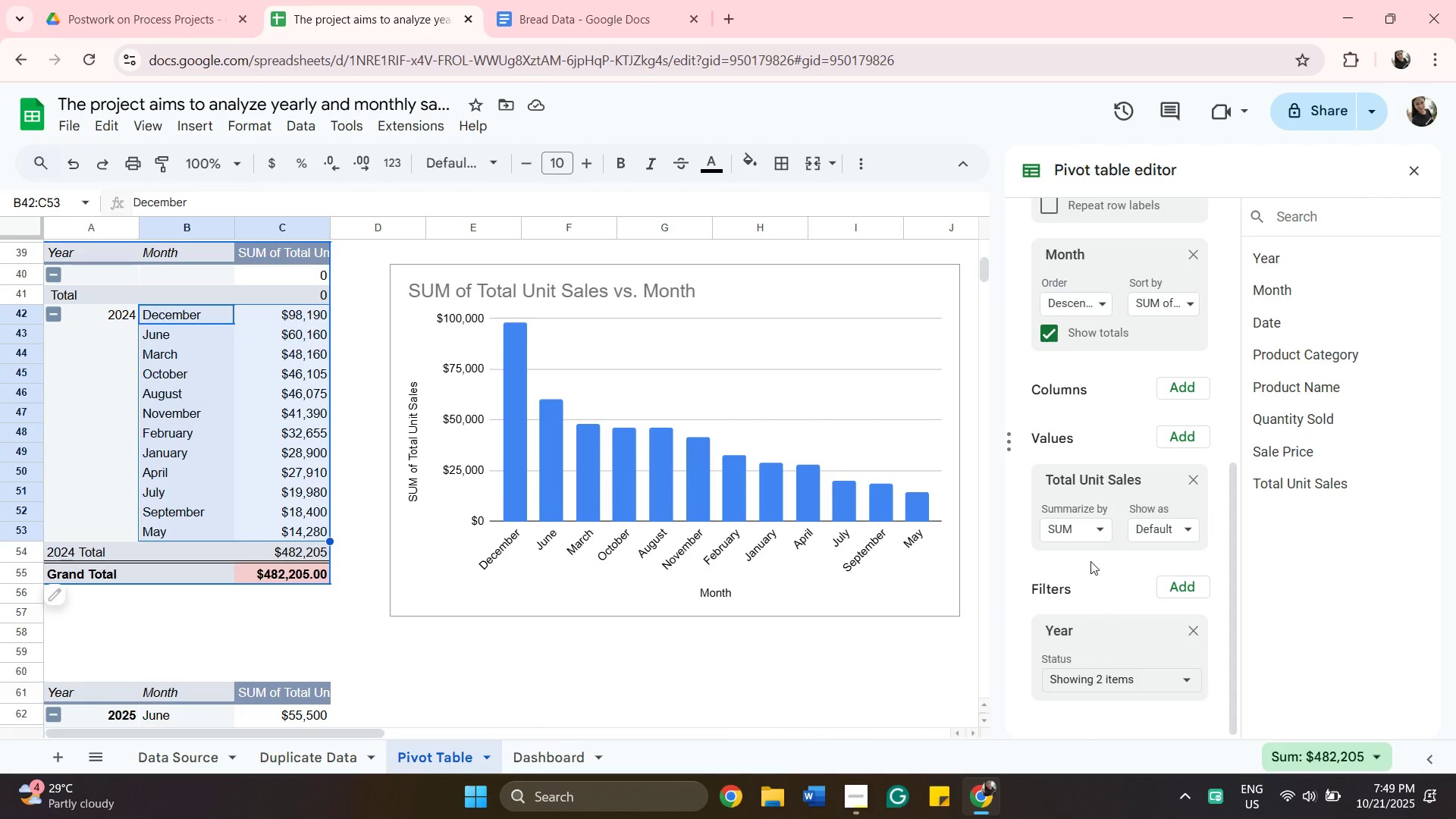 
left_click([1097, 308])
 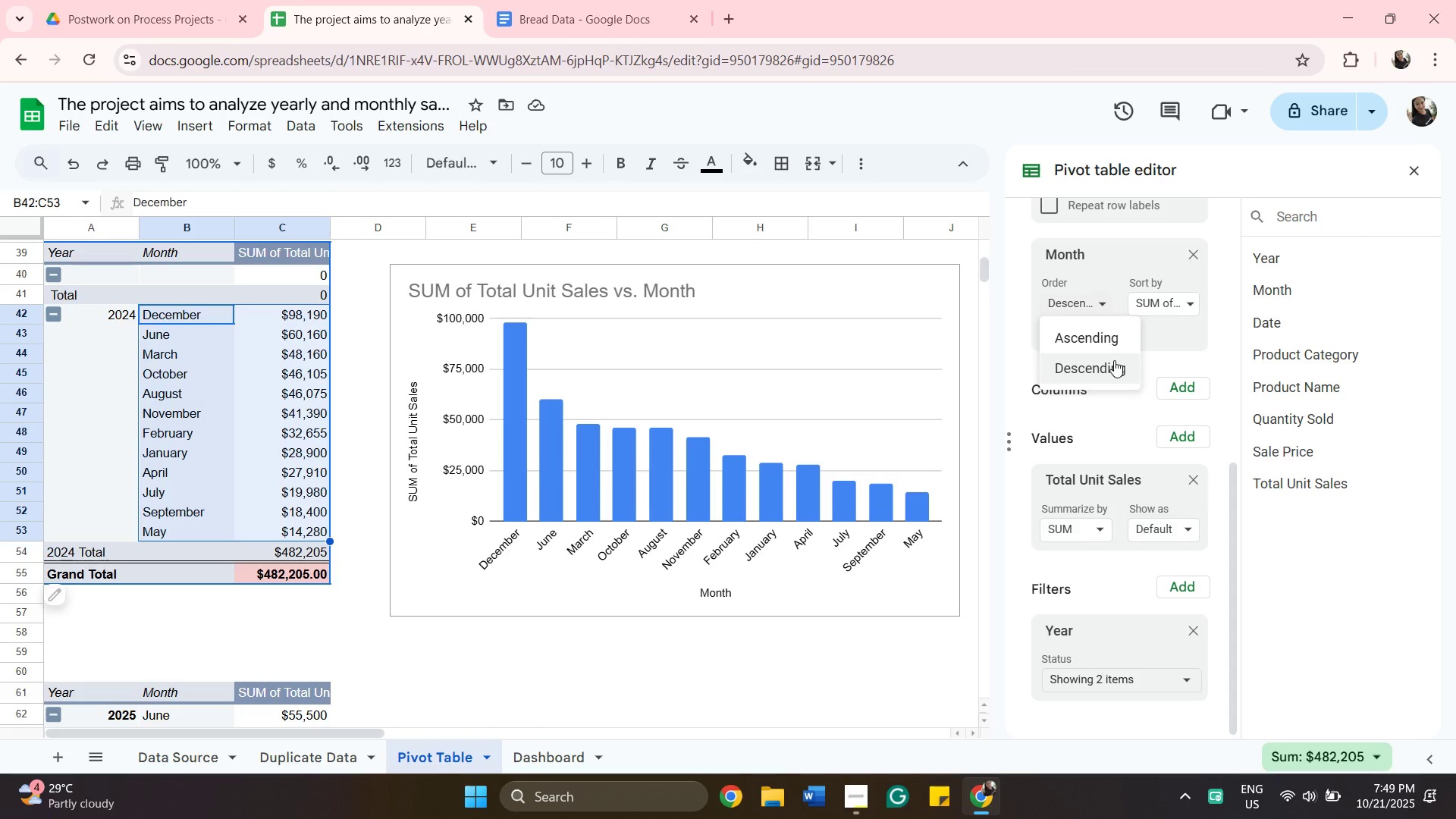 
left_click([1114, 360])
 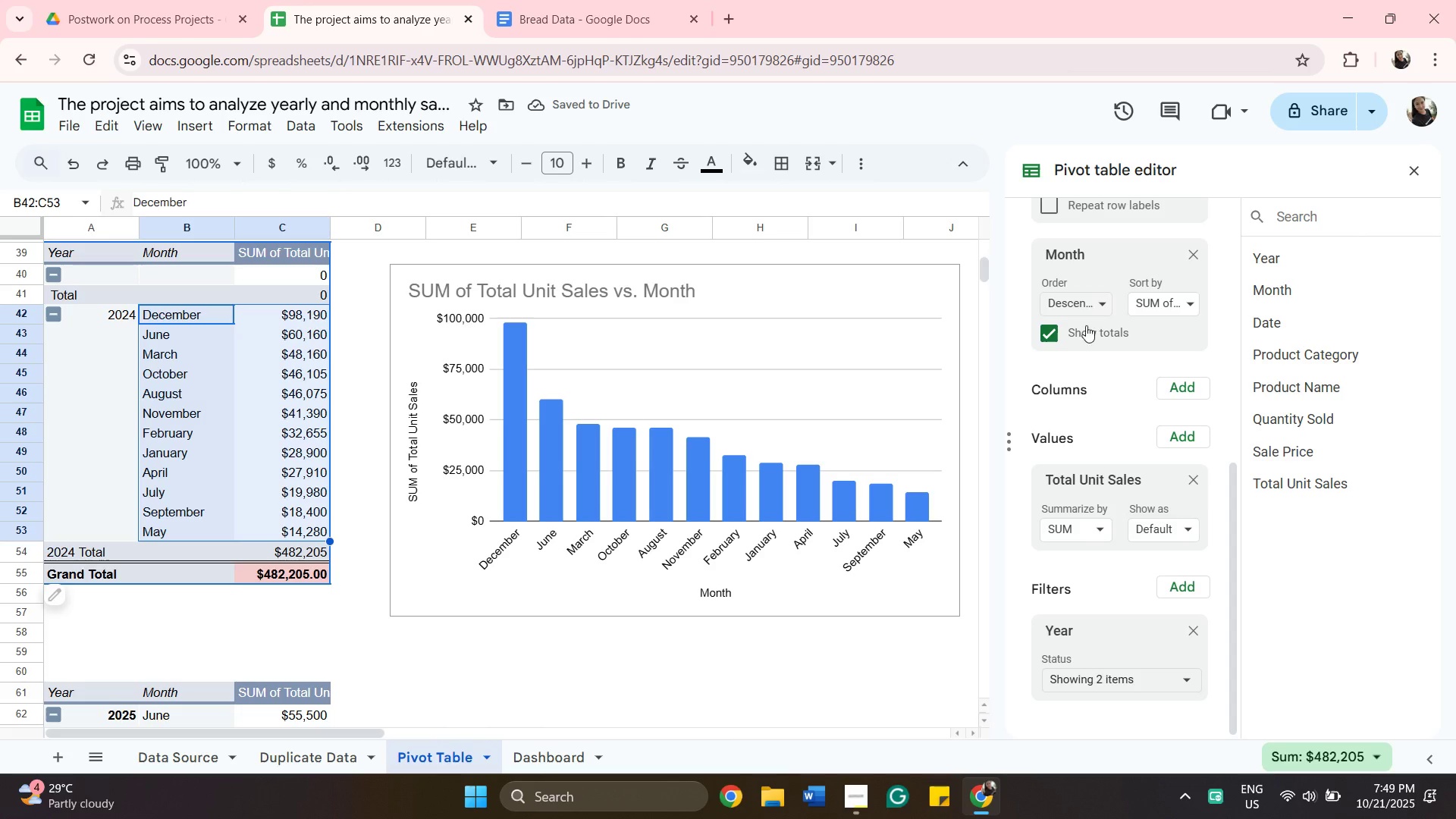 
left_click([1076, 309])
 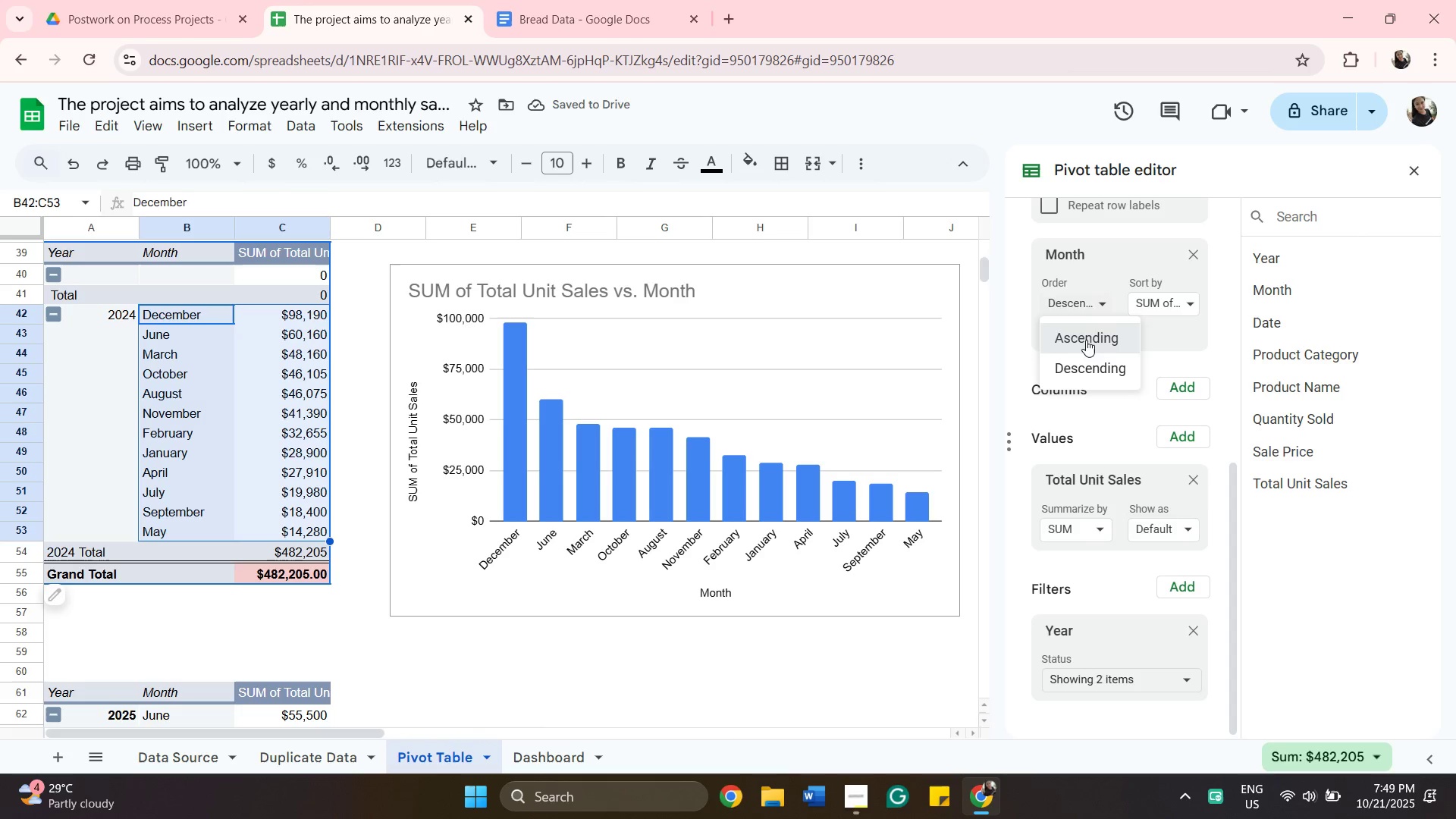 
left_click([1086, 340])
 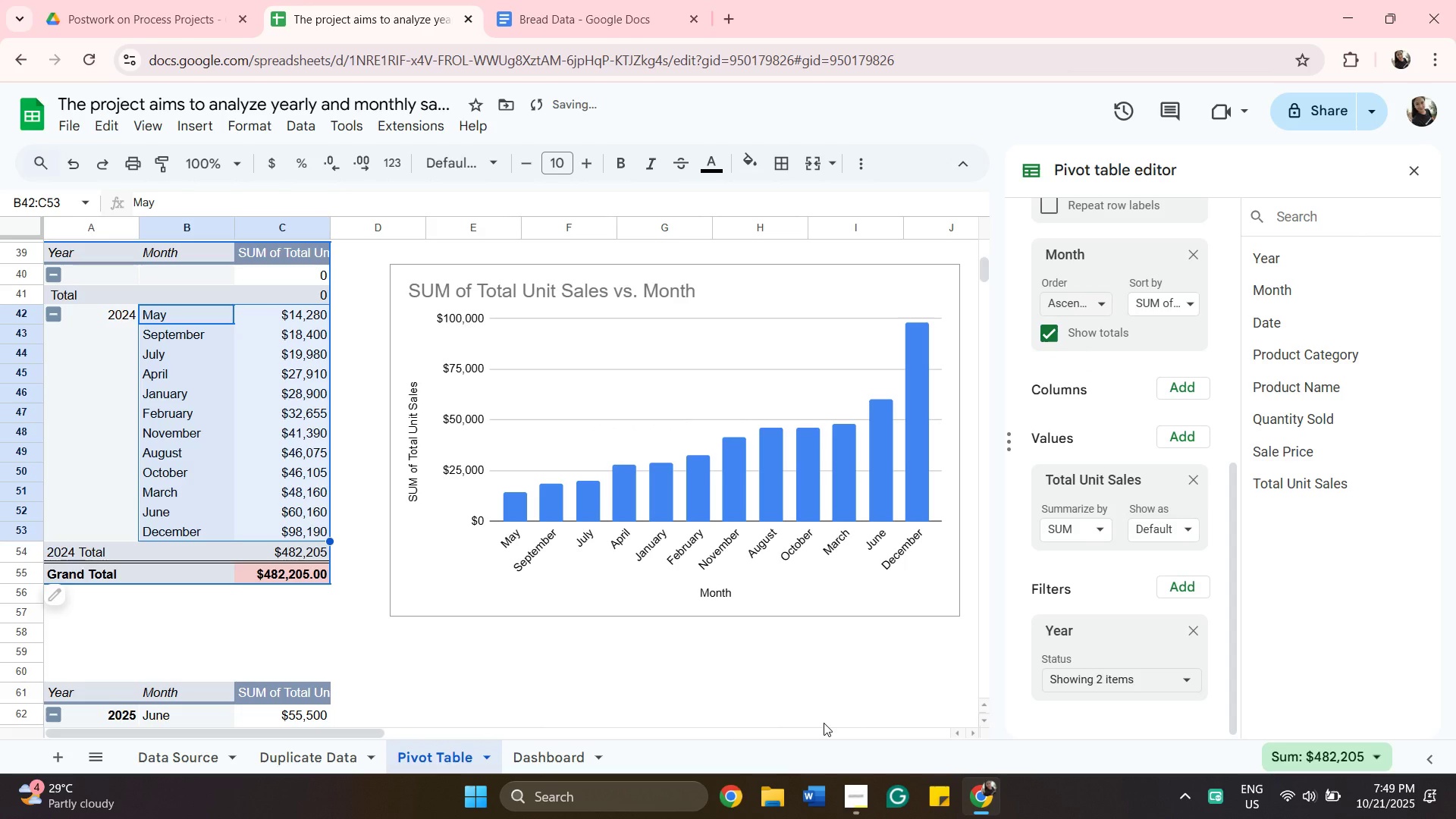 
left_click([824, 723])
 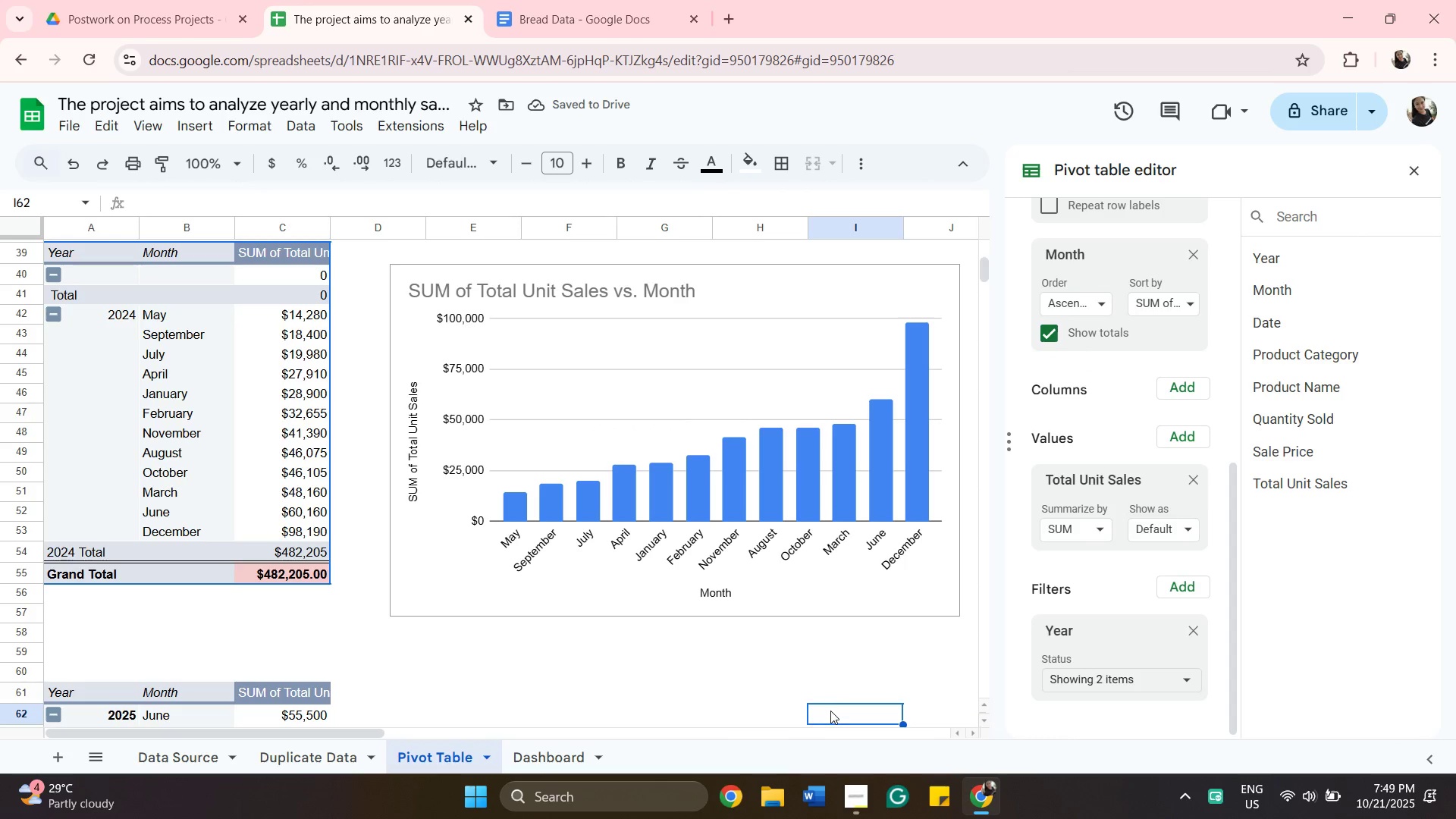 
scroll: coordinate [832, 678], scroll_direction: down, amount: 2.0
 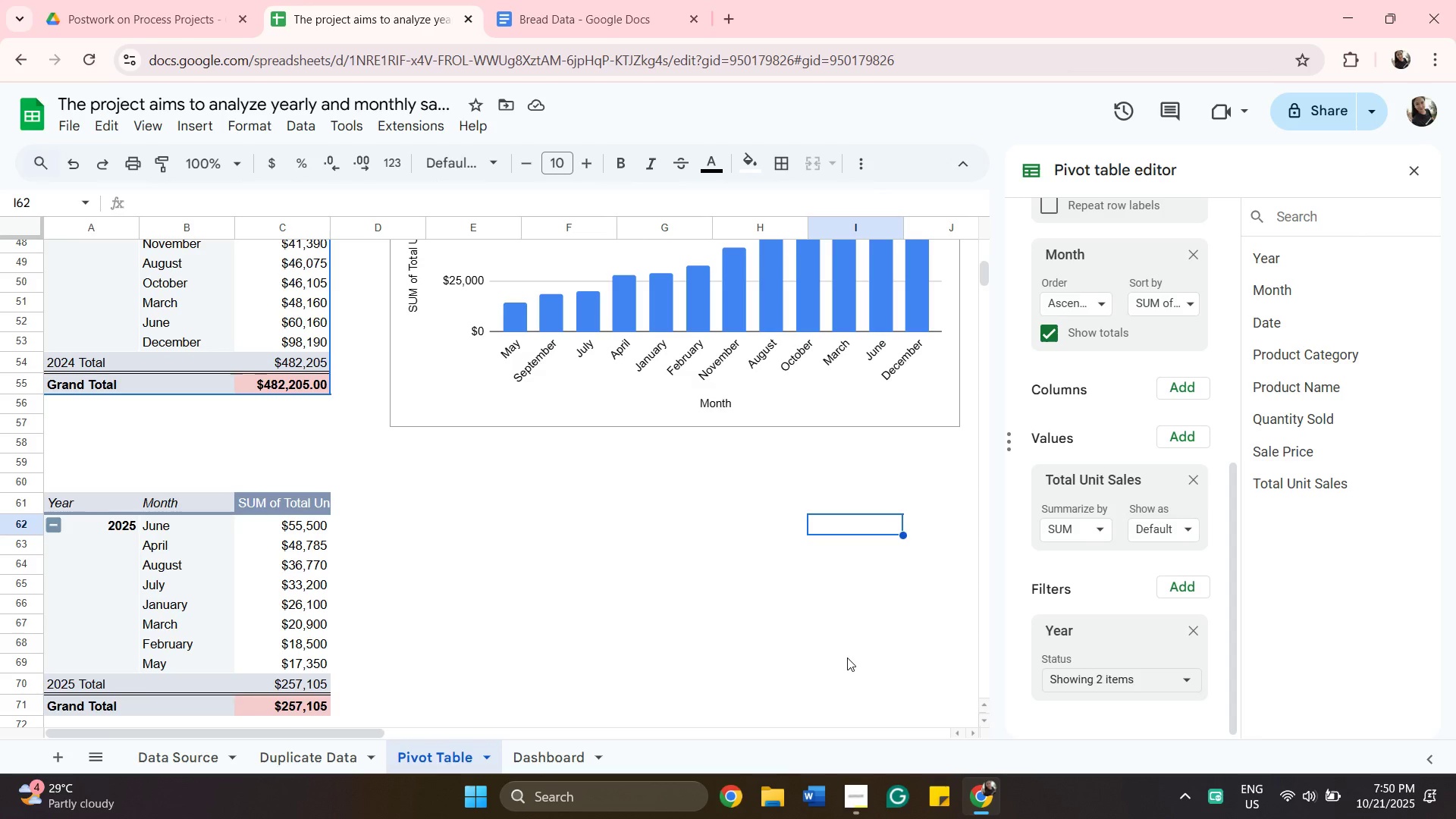 
wait(8.77)
 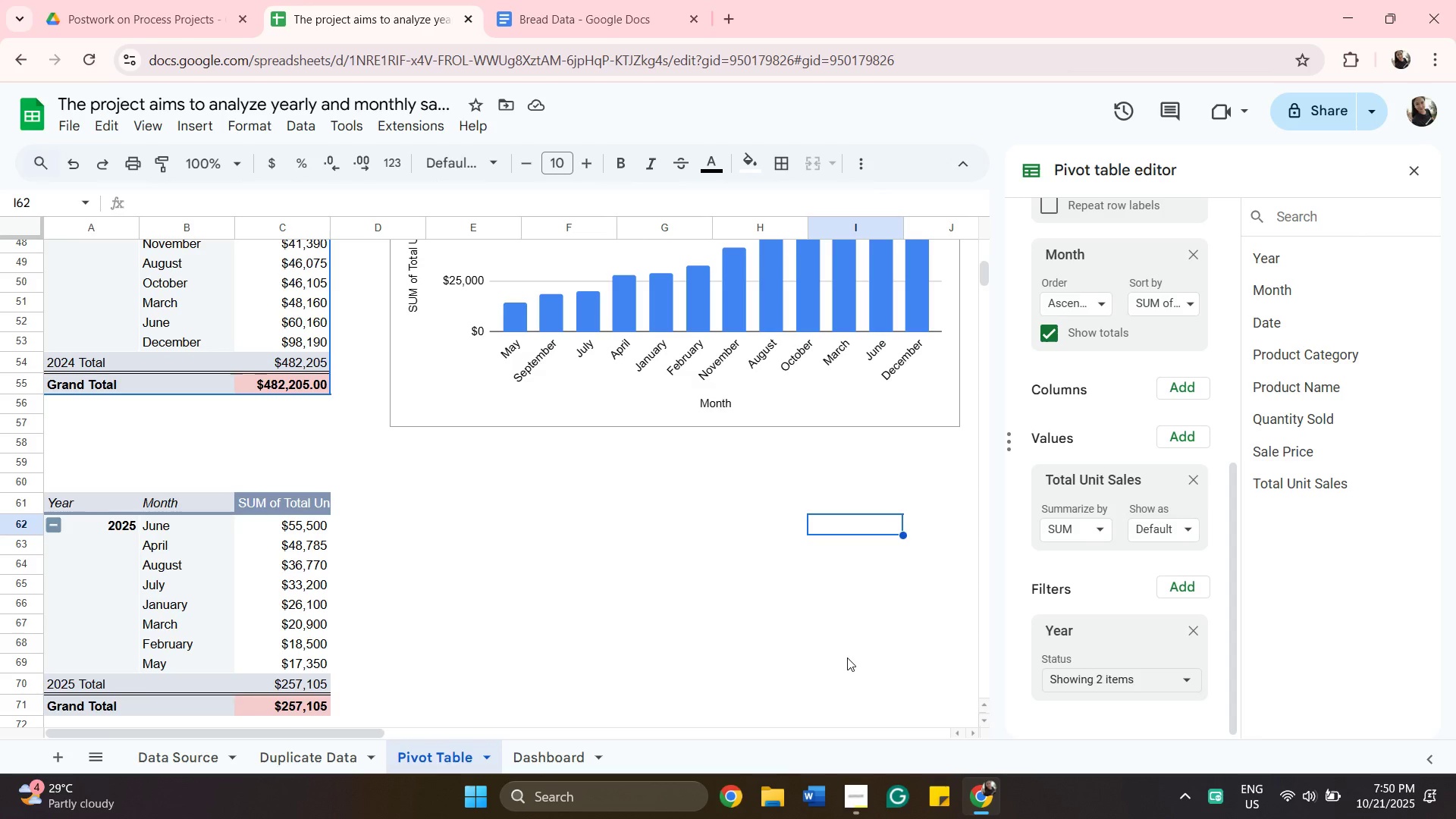 
scroll: coordinate [587, 545], scroll_direction: down, amount: 2.0
 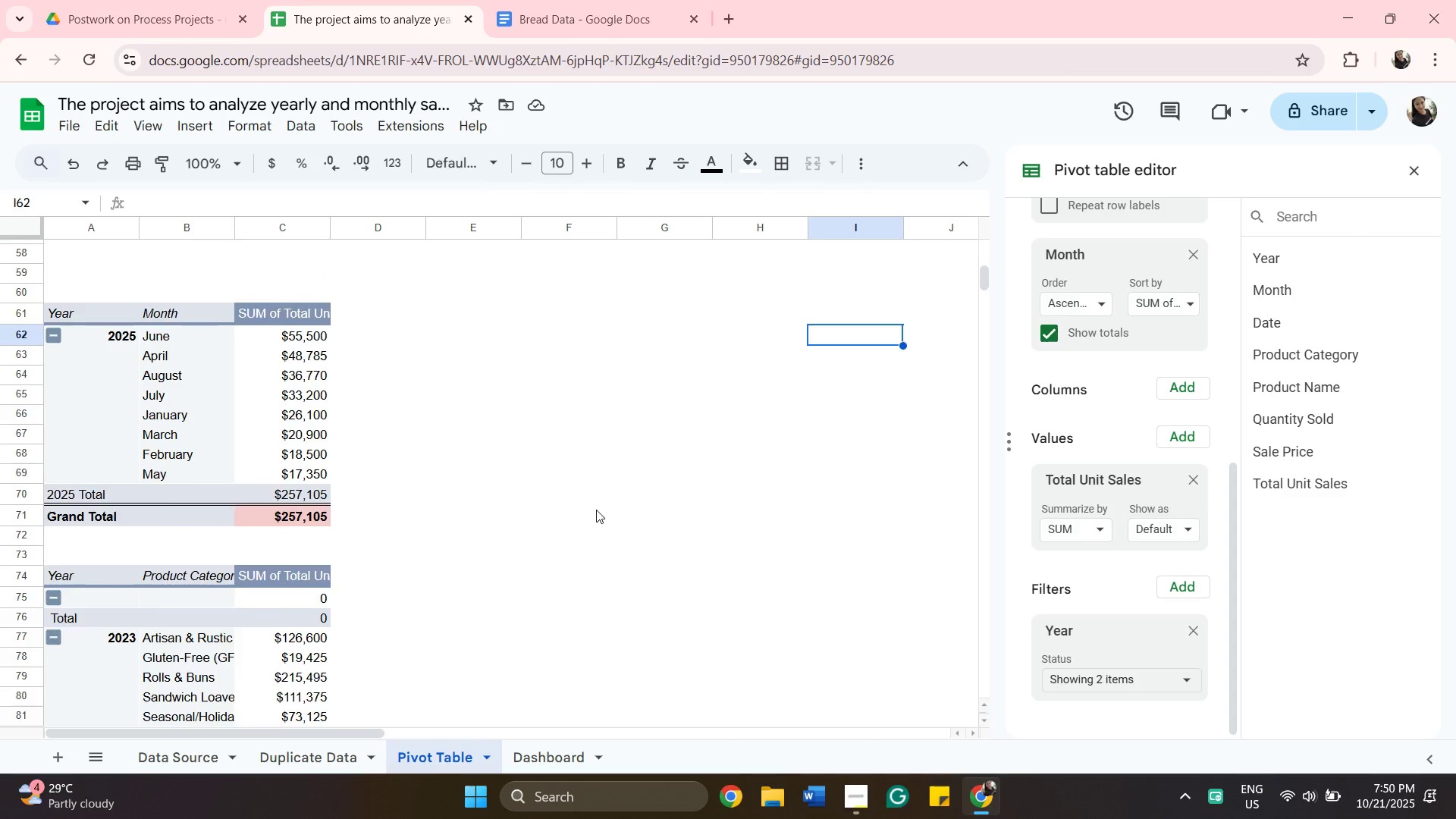 
scroll: coordinate [596, 510], scroll_direction: none, amount: 0.0
 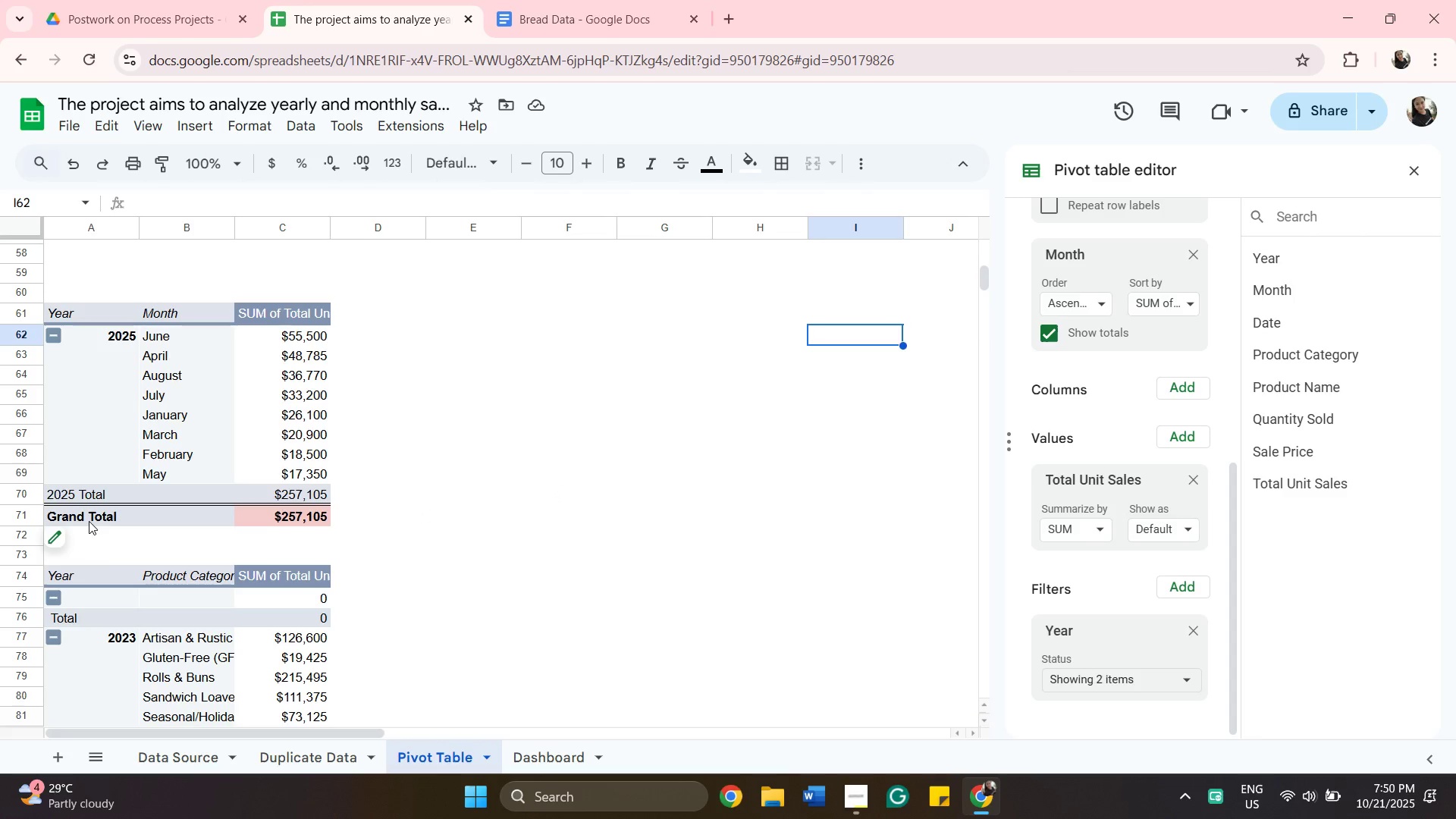 
left_click([77, 544])
 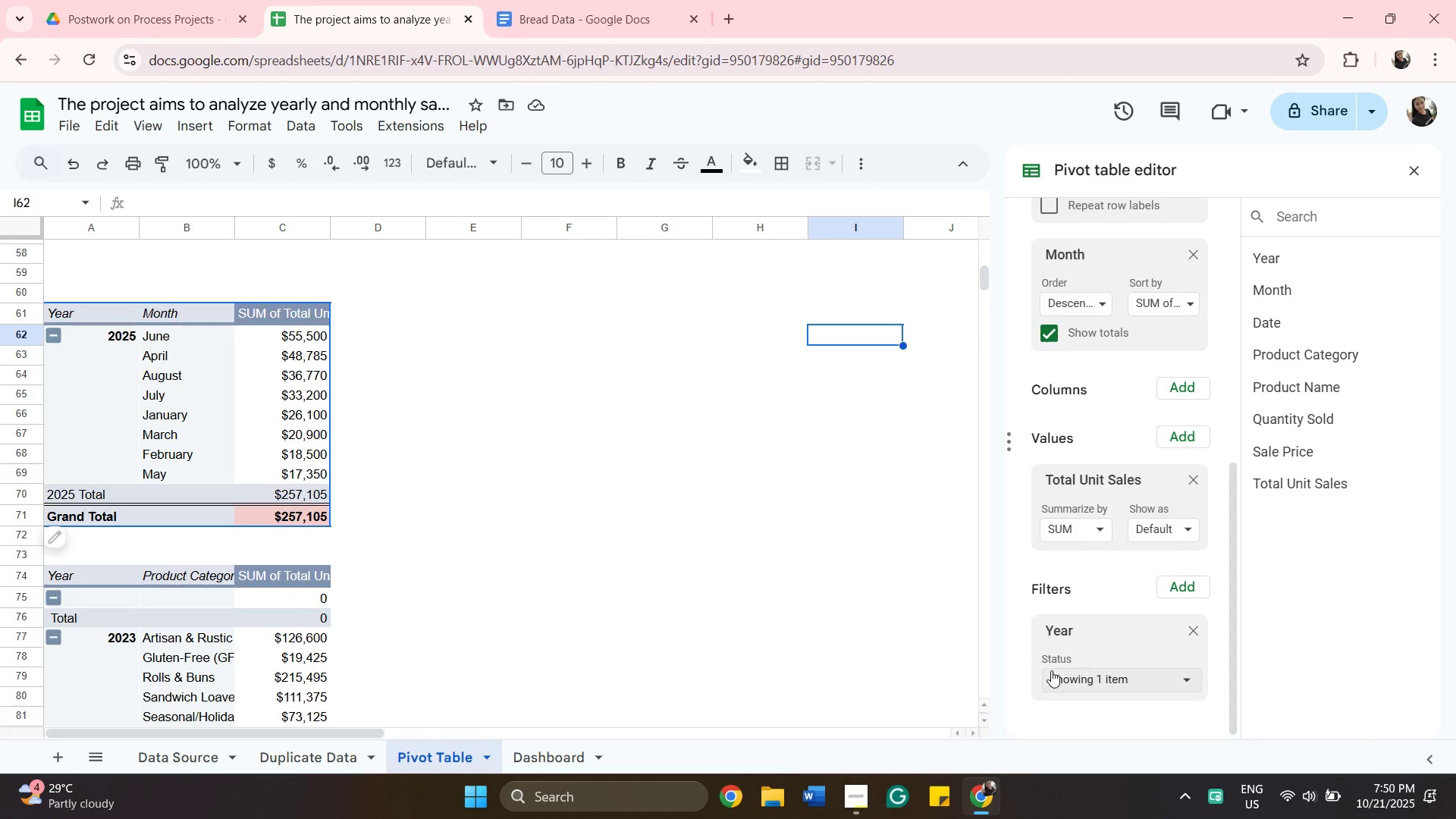 
left_click_drag(start_coordinate=[1119, 673], to_coordinate=[1125, 670])
 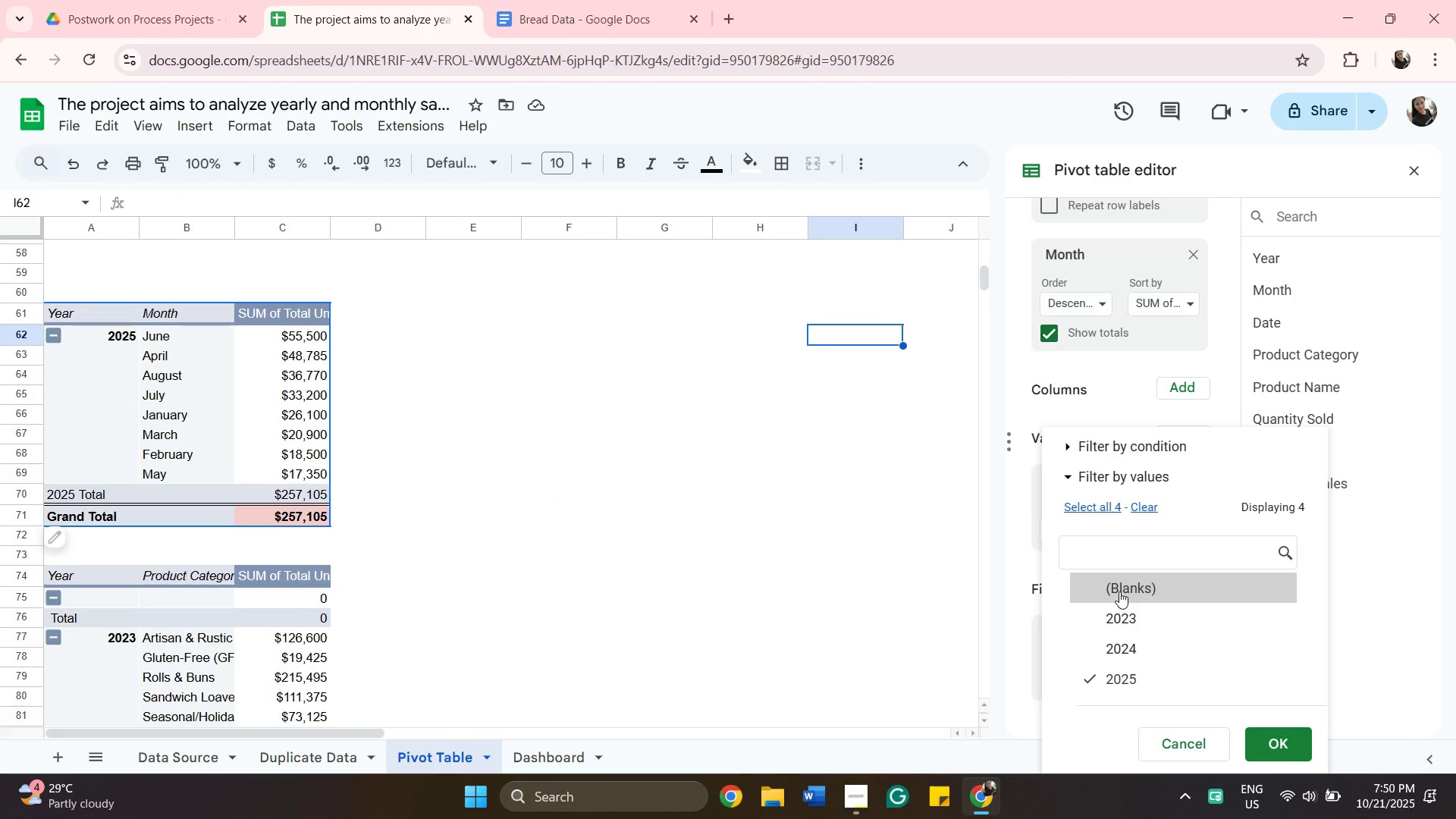 
left_click([1119, 592])
 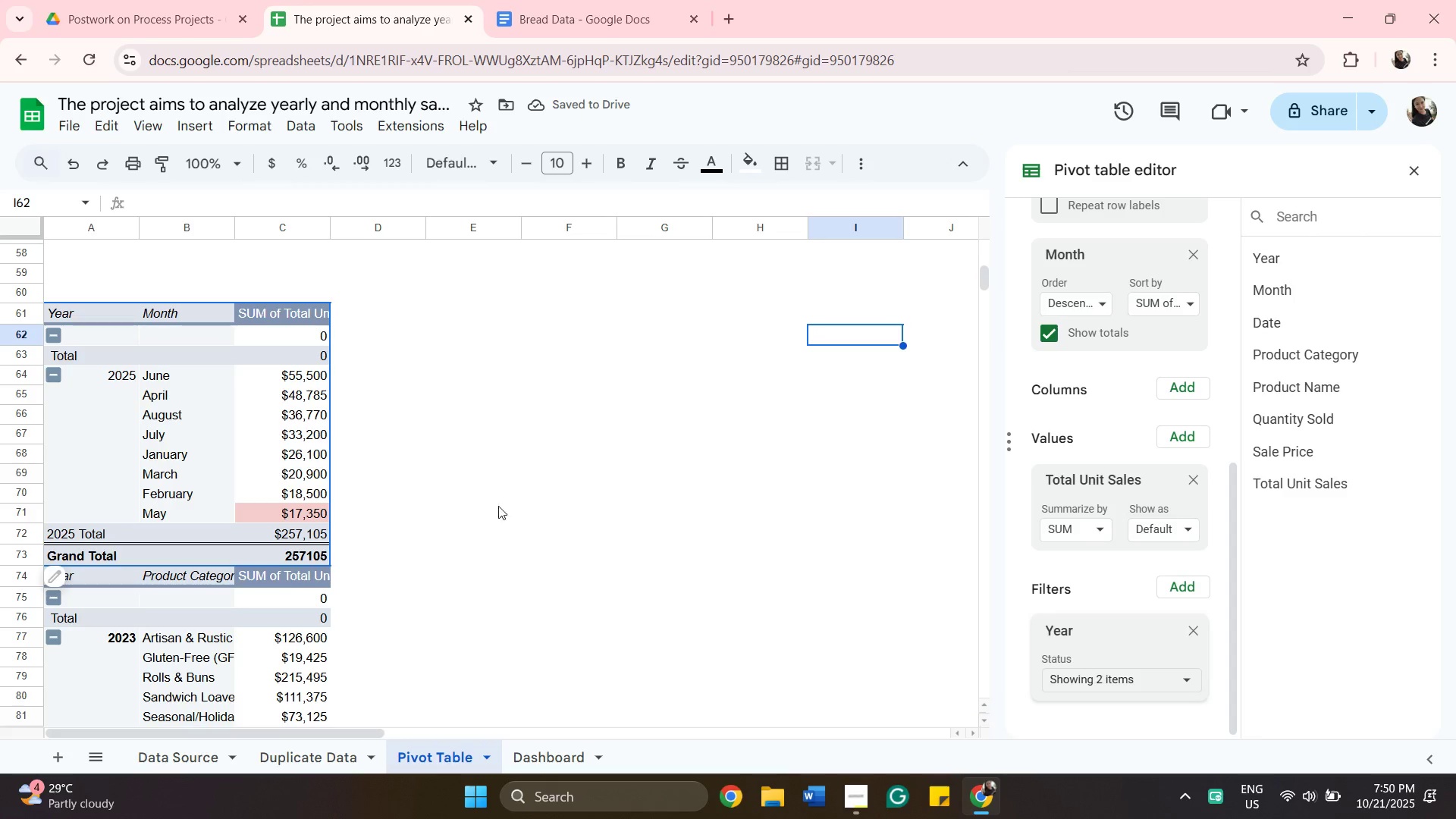 
wait(9.92)
 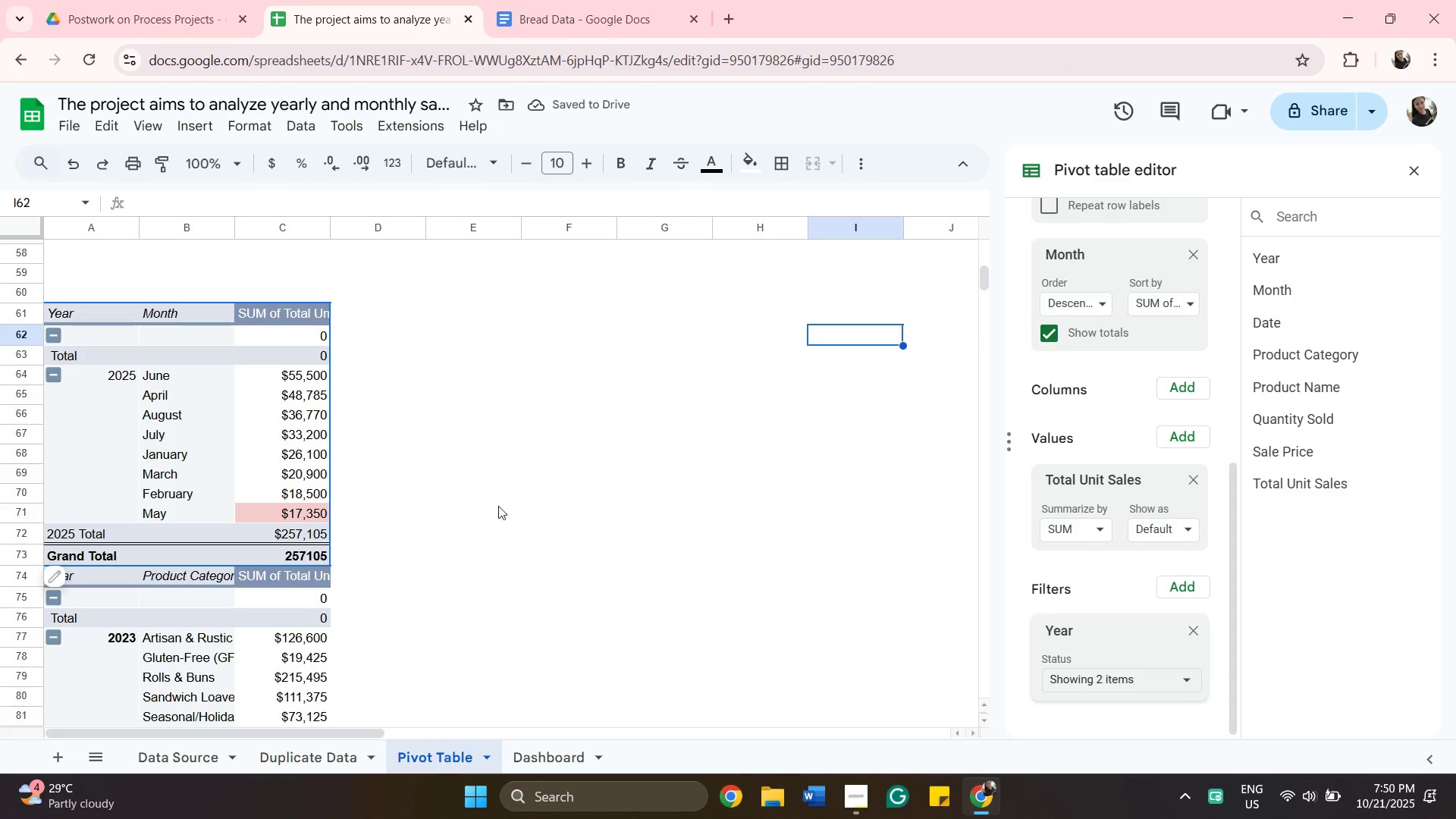 
left_click_drag(start_coordinate=[19, 602], to_coordinate=[29, 599])
 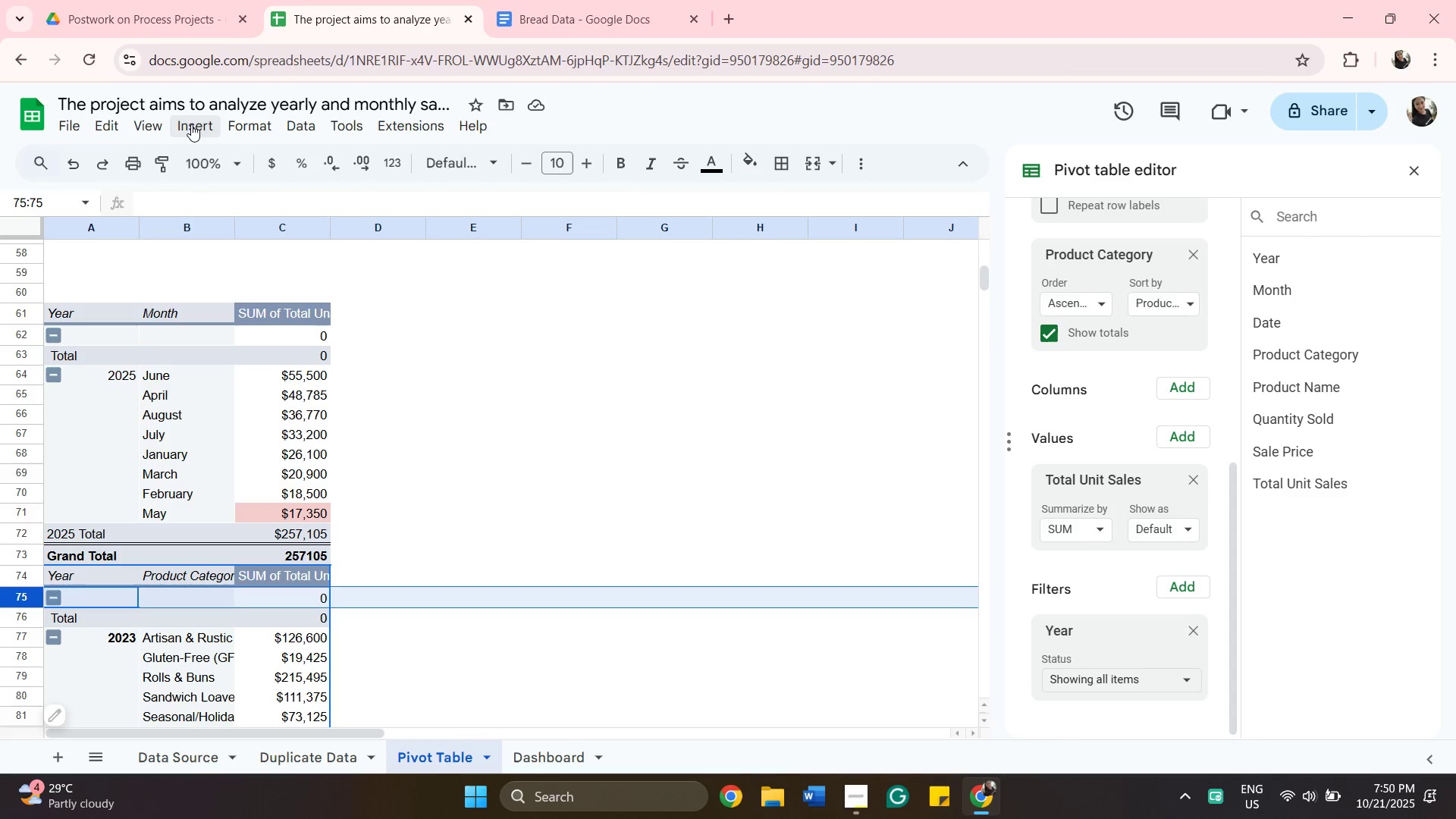 
left_click([188, 128])
 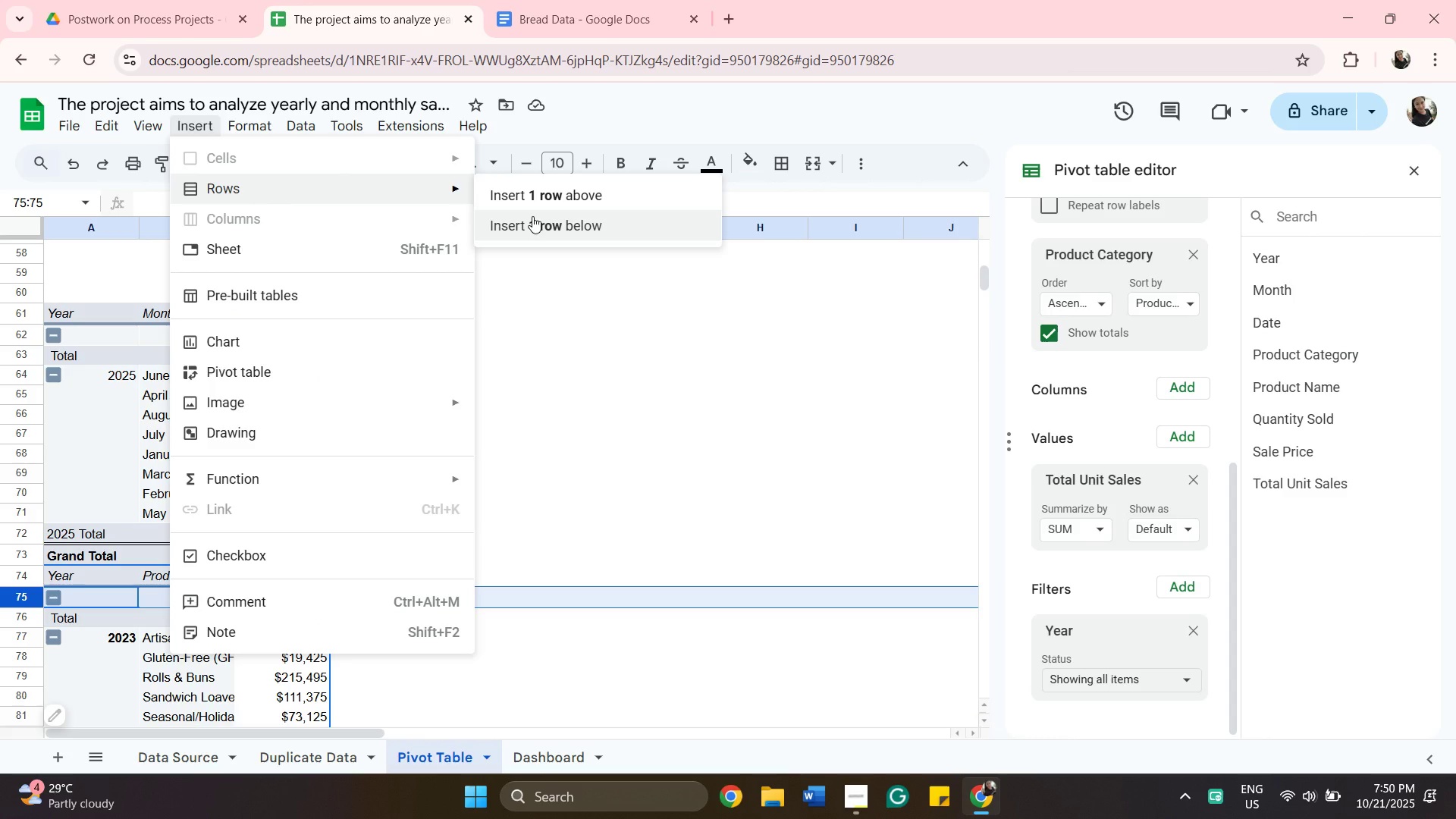 
left_click([799, 435])
 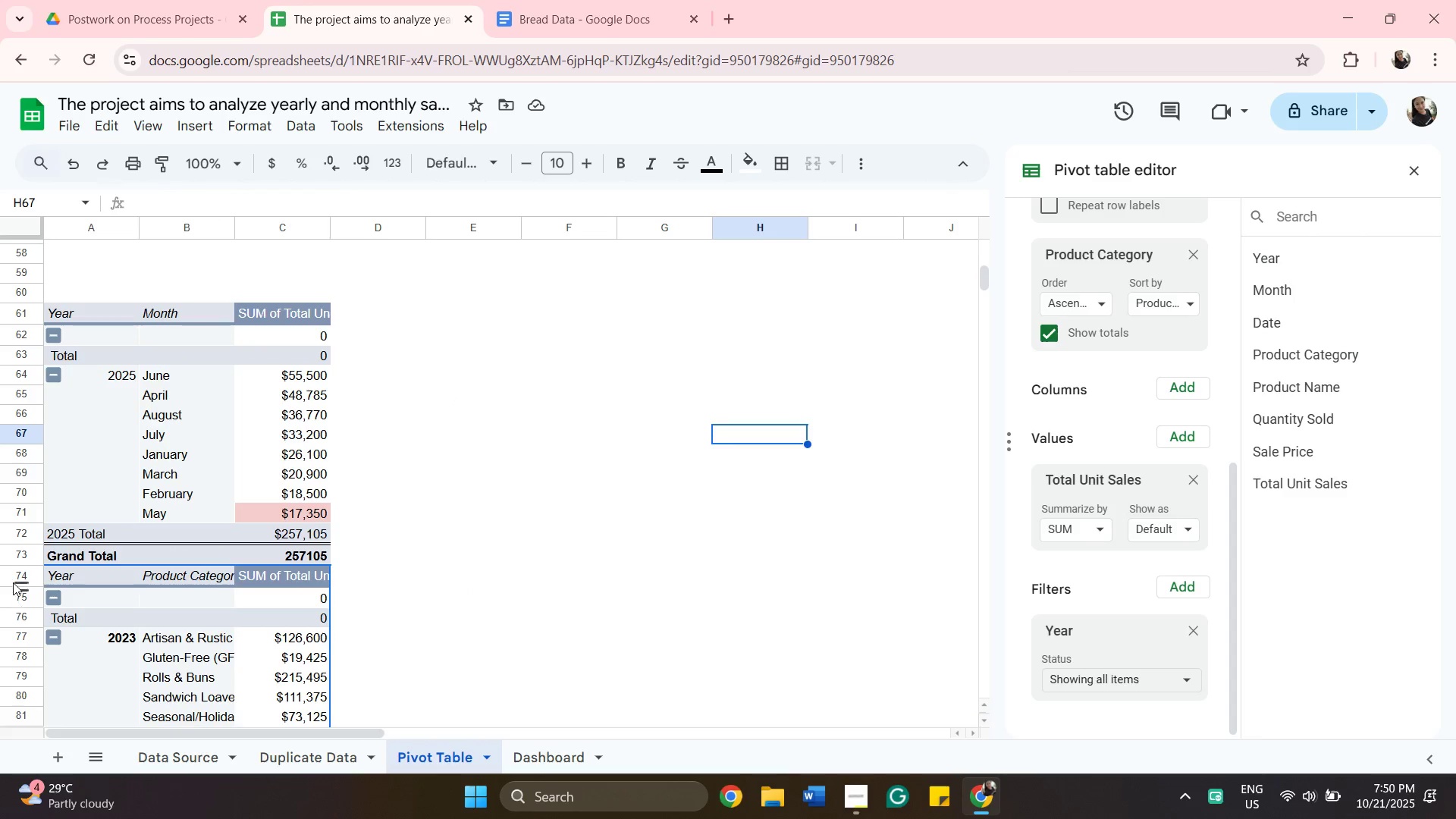 
left_click([24, 560])
 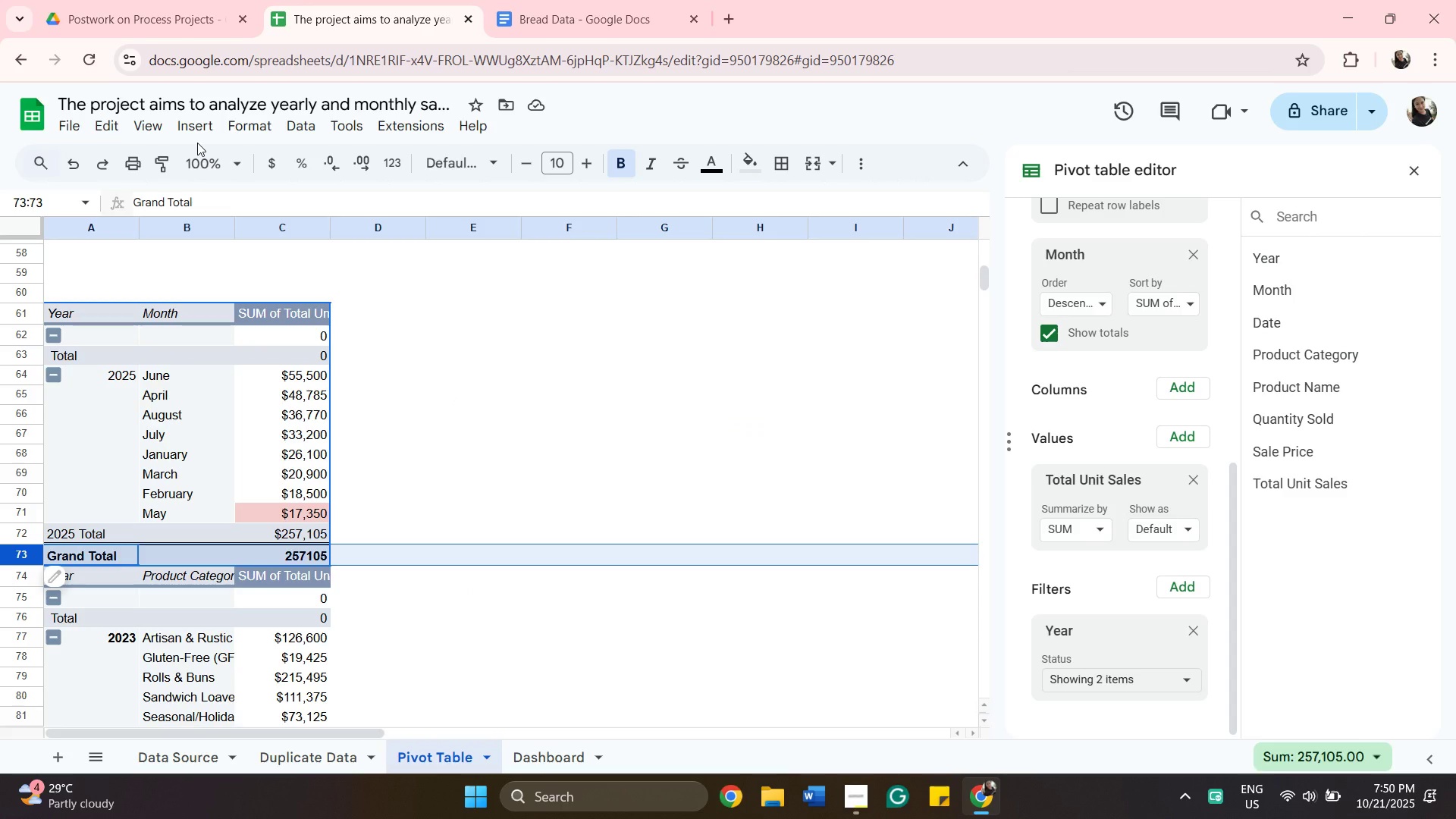 
wait(8.69)
 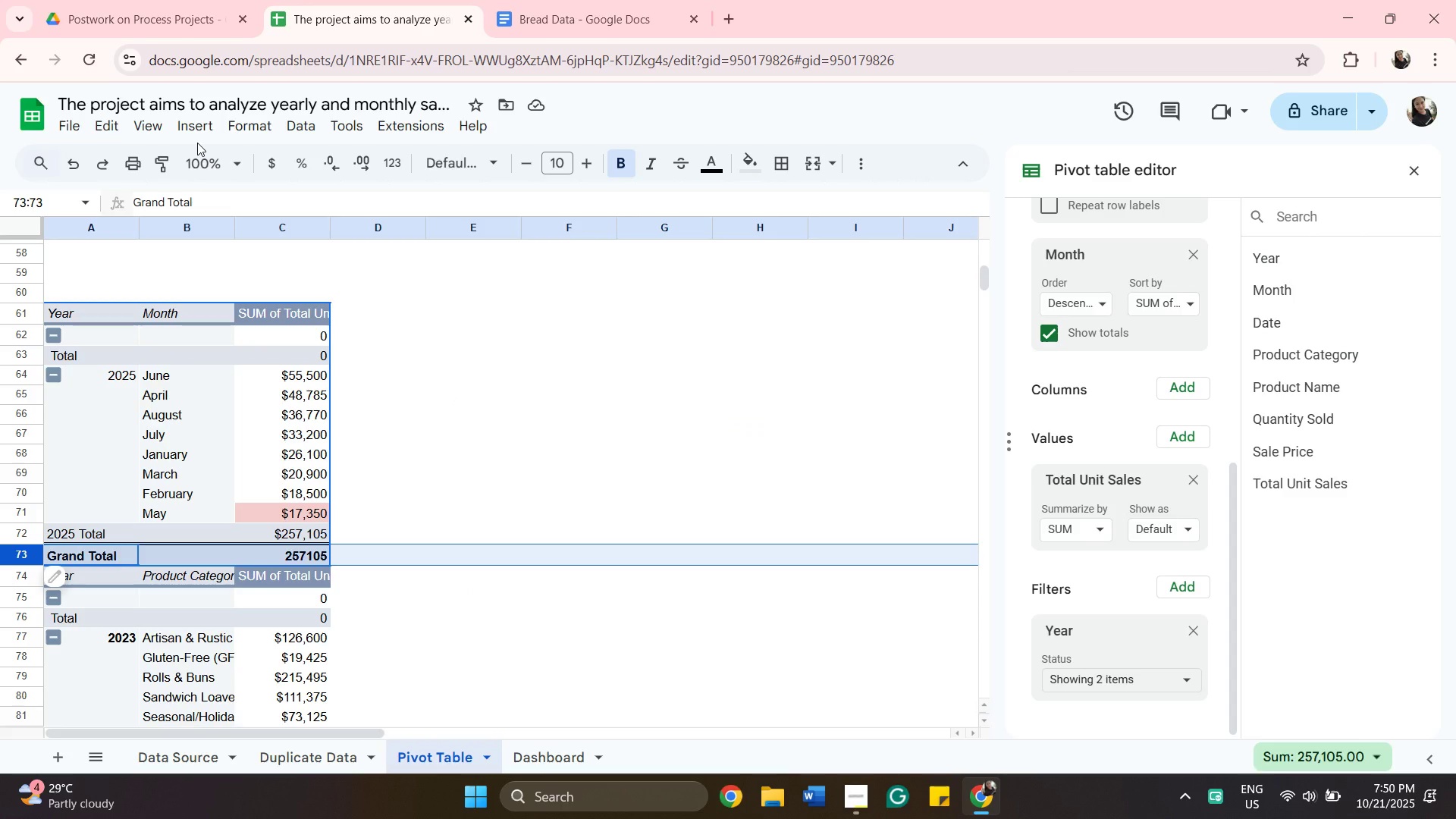 
left_click([180, 125])
 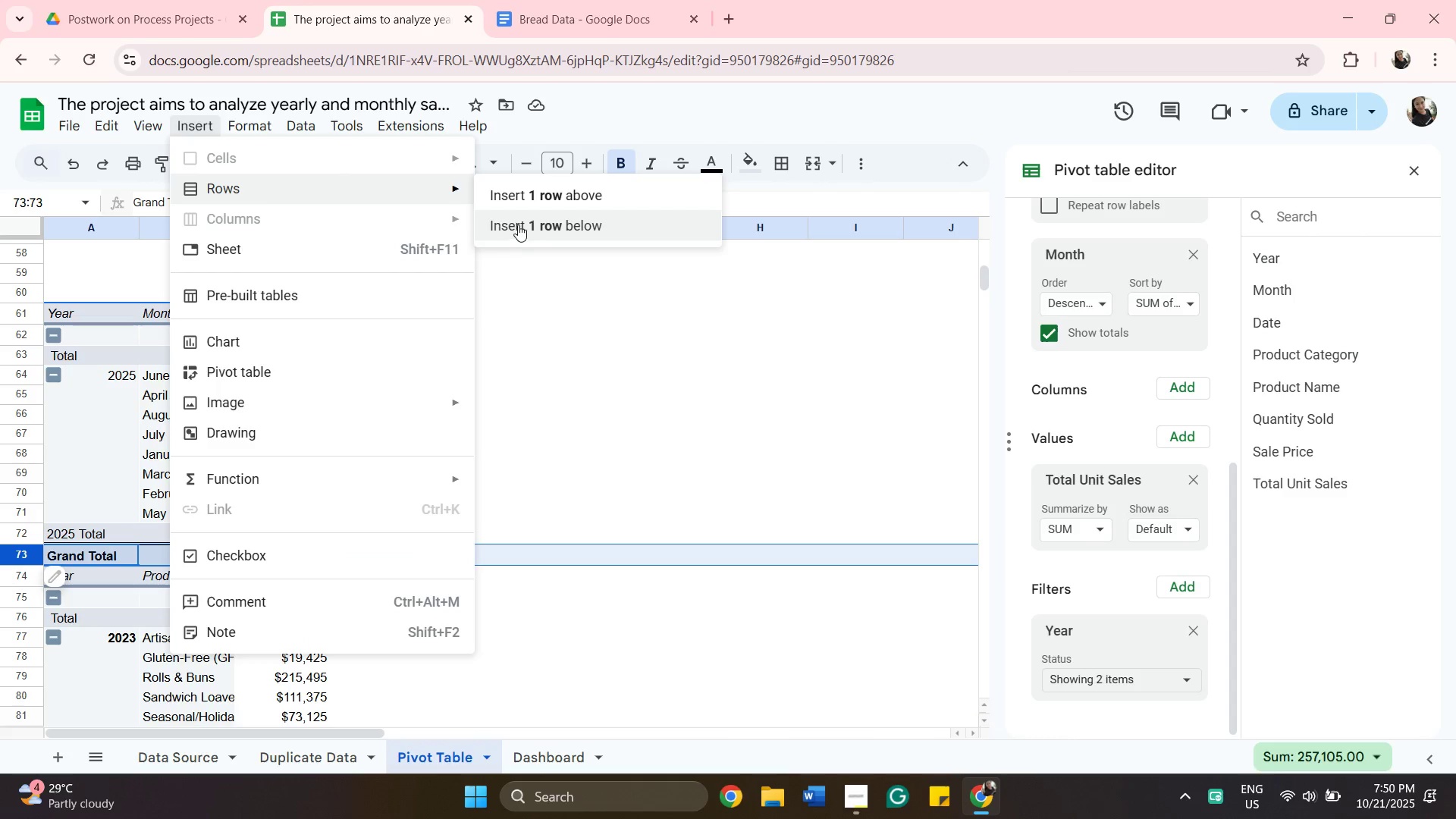 
left_click([525, 219])
 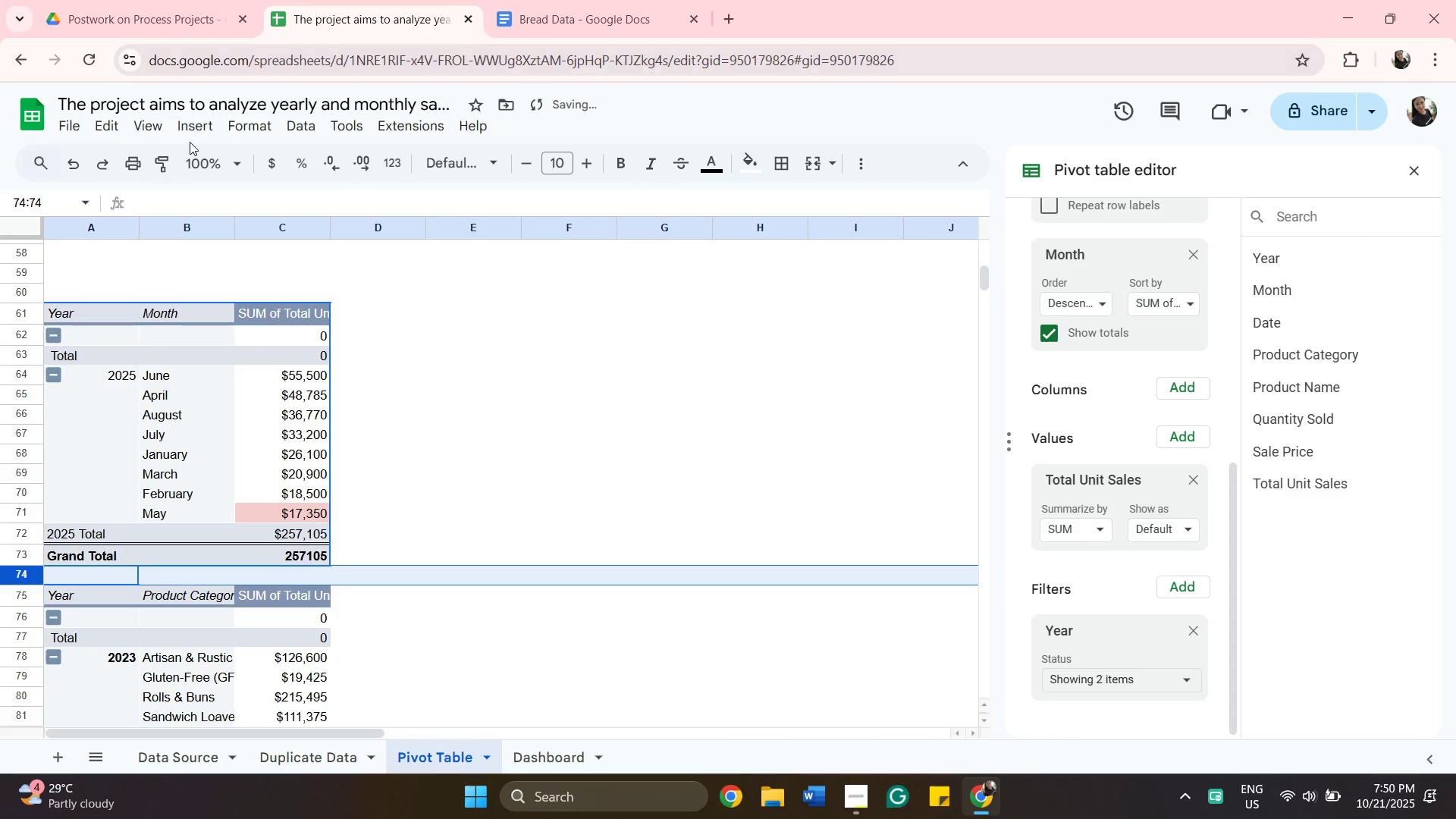 
left_click([185, 127])
 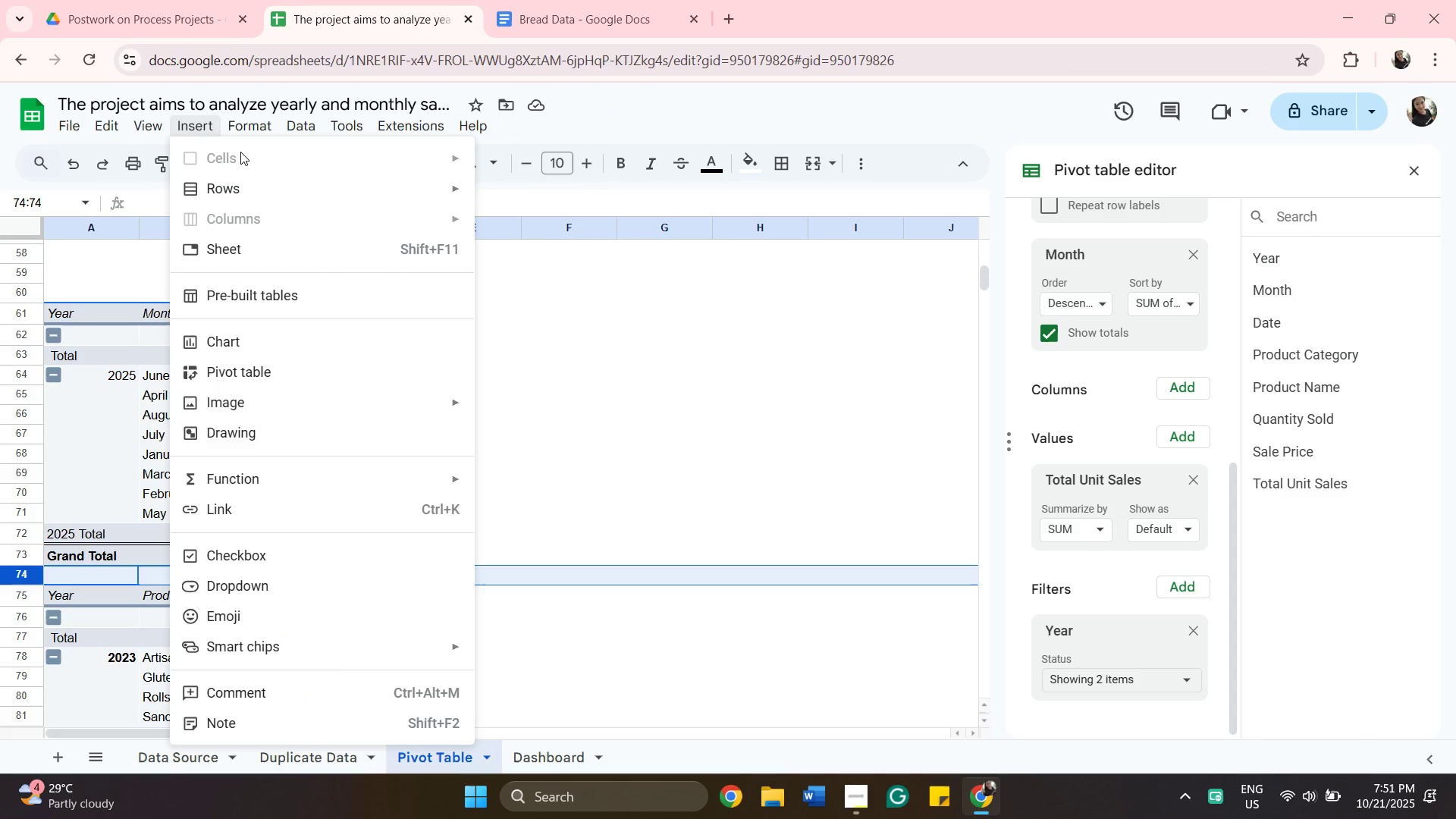 
wait(13.03)
 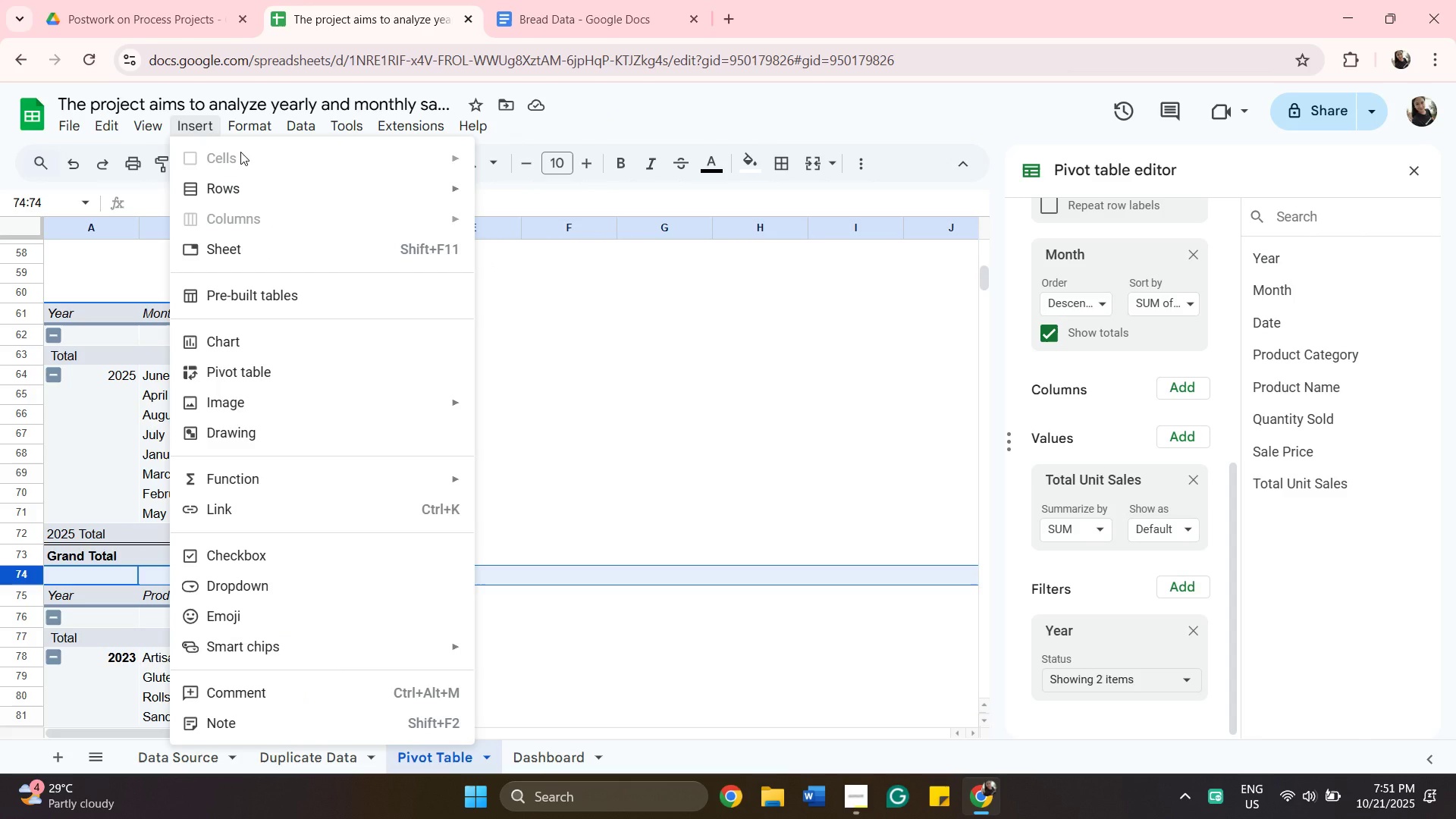 
left_click([530, 231])
 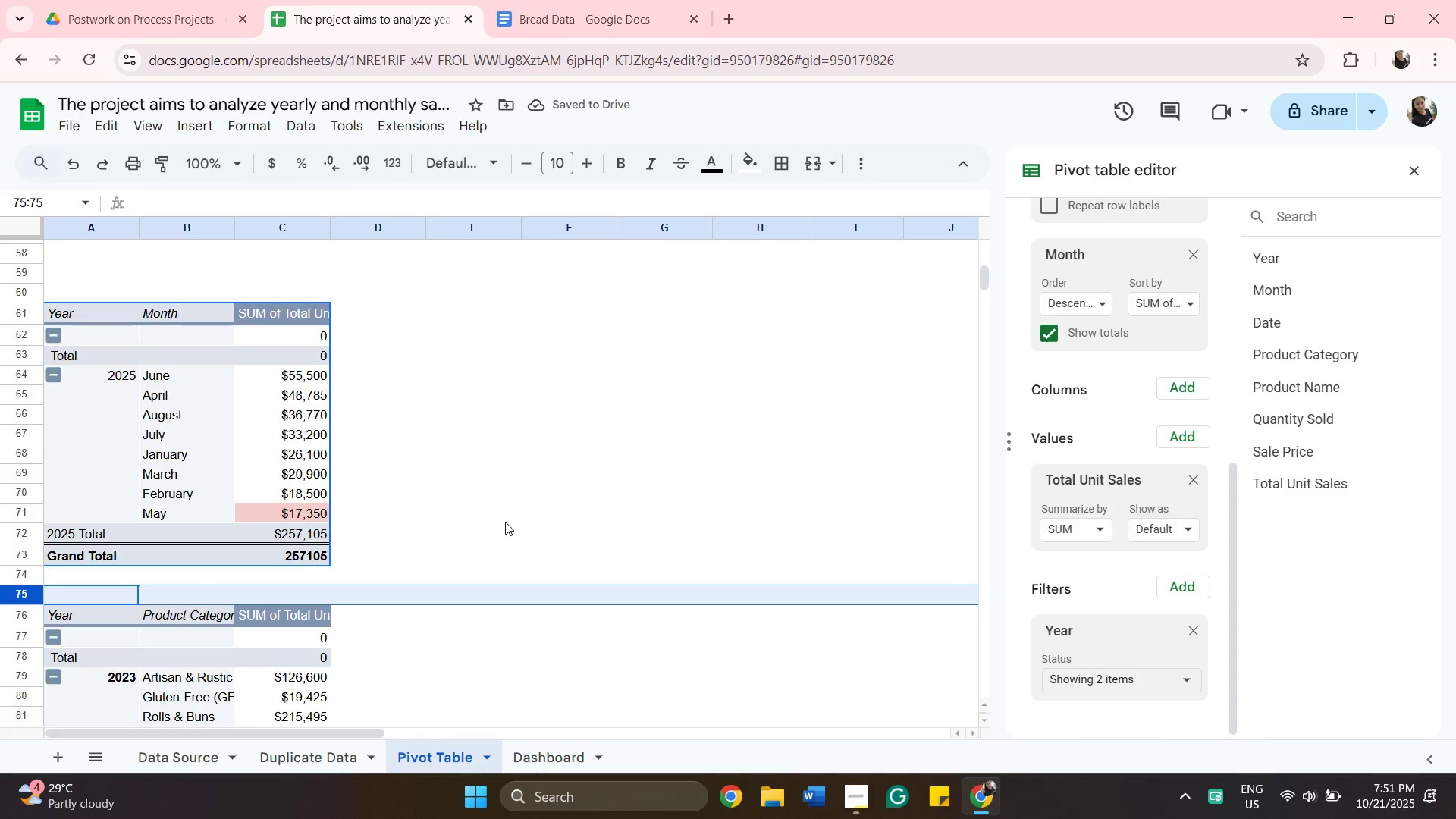 
left_click([505, 522])
 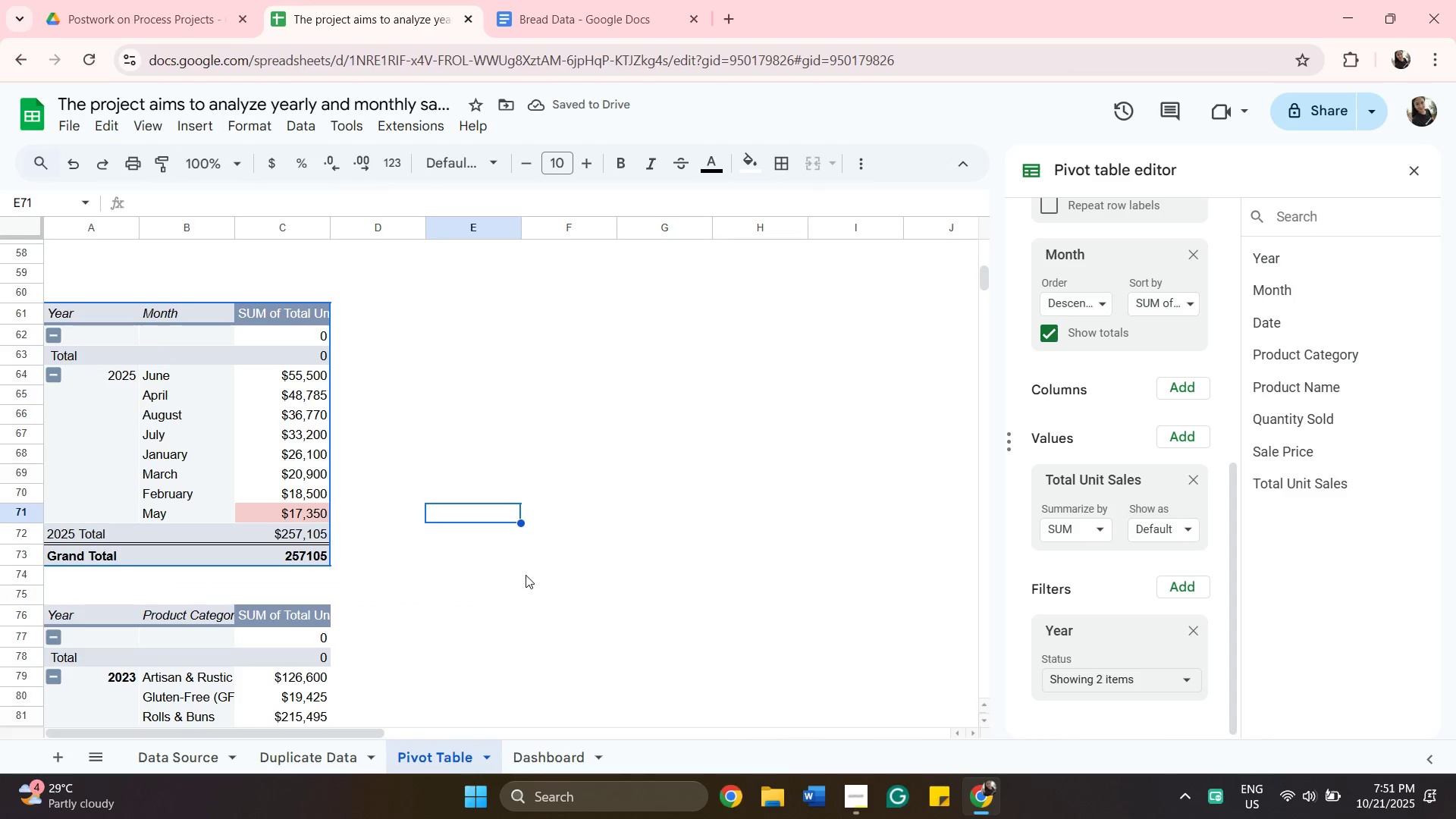 
scroll: coordinate [533, 610], scroll_direction: down, amount: 6.0
 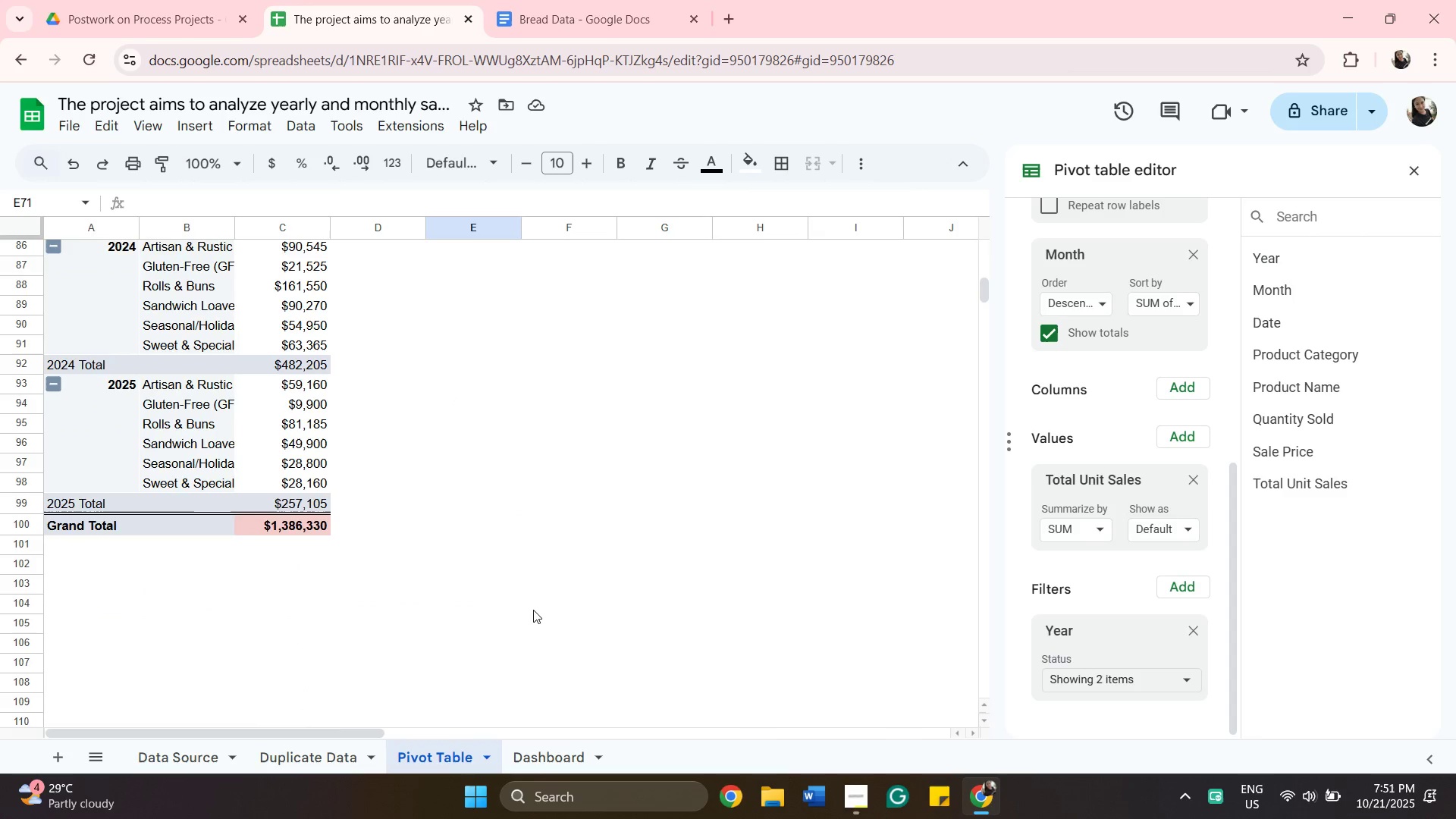 
scroll: coordinate [505, 620], scroll_direction: up, amount: 7.0
 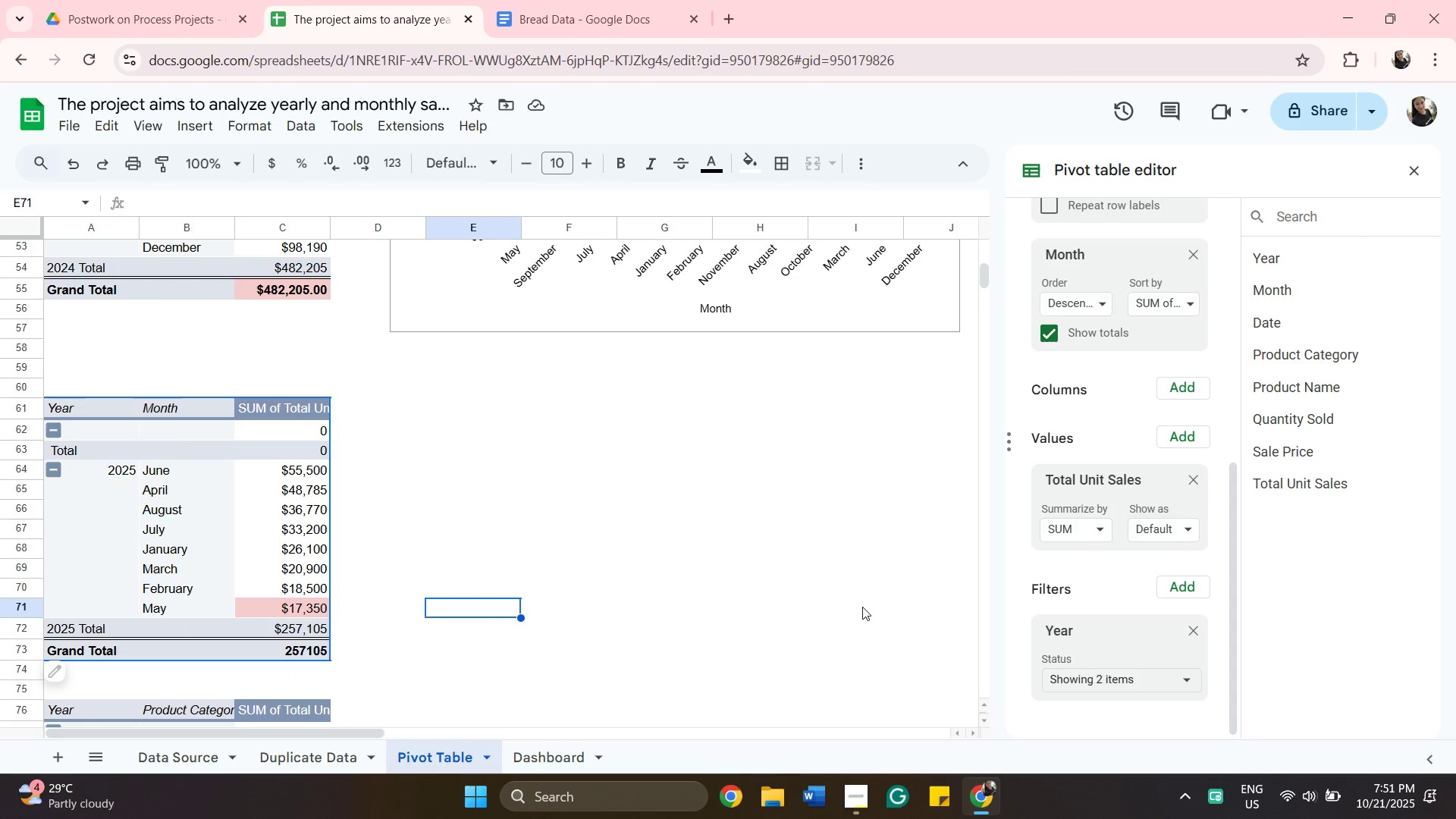 
wait(5.38)
 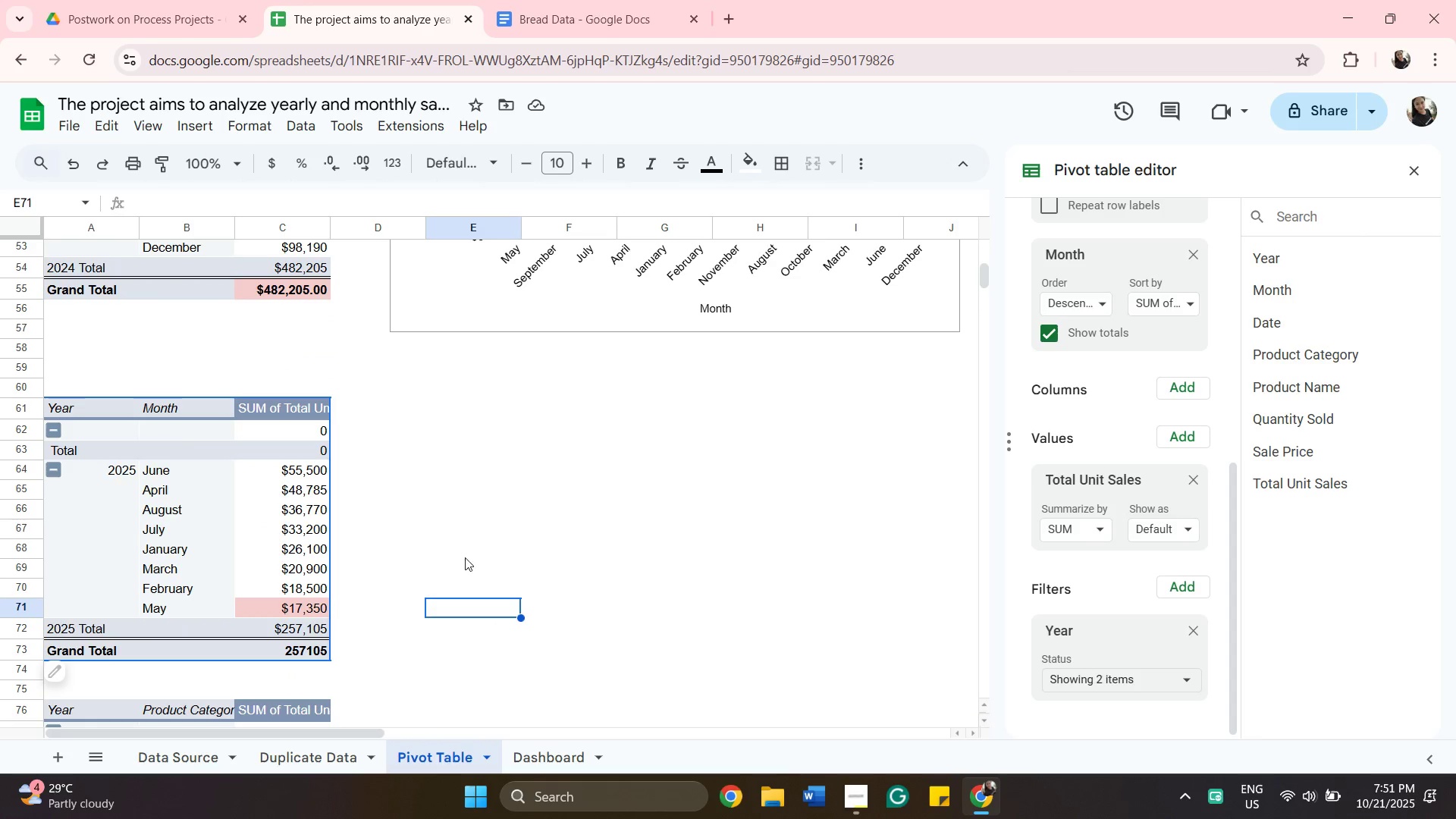 
left_click([862, 607])
 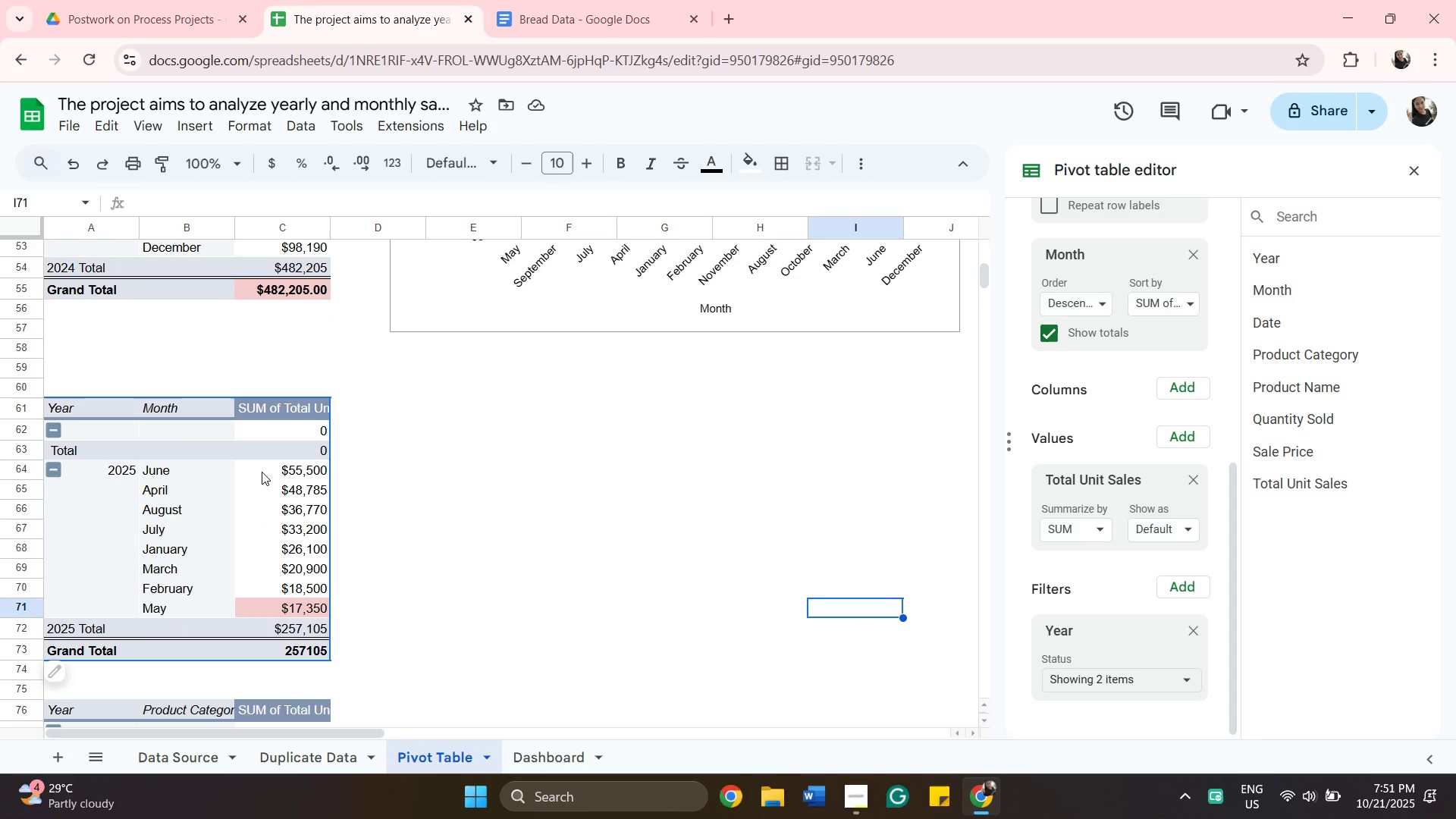 
left_click([262, 472])
 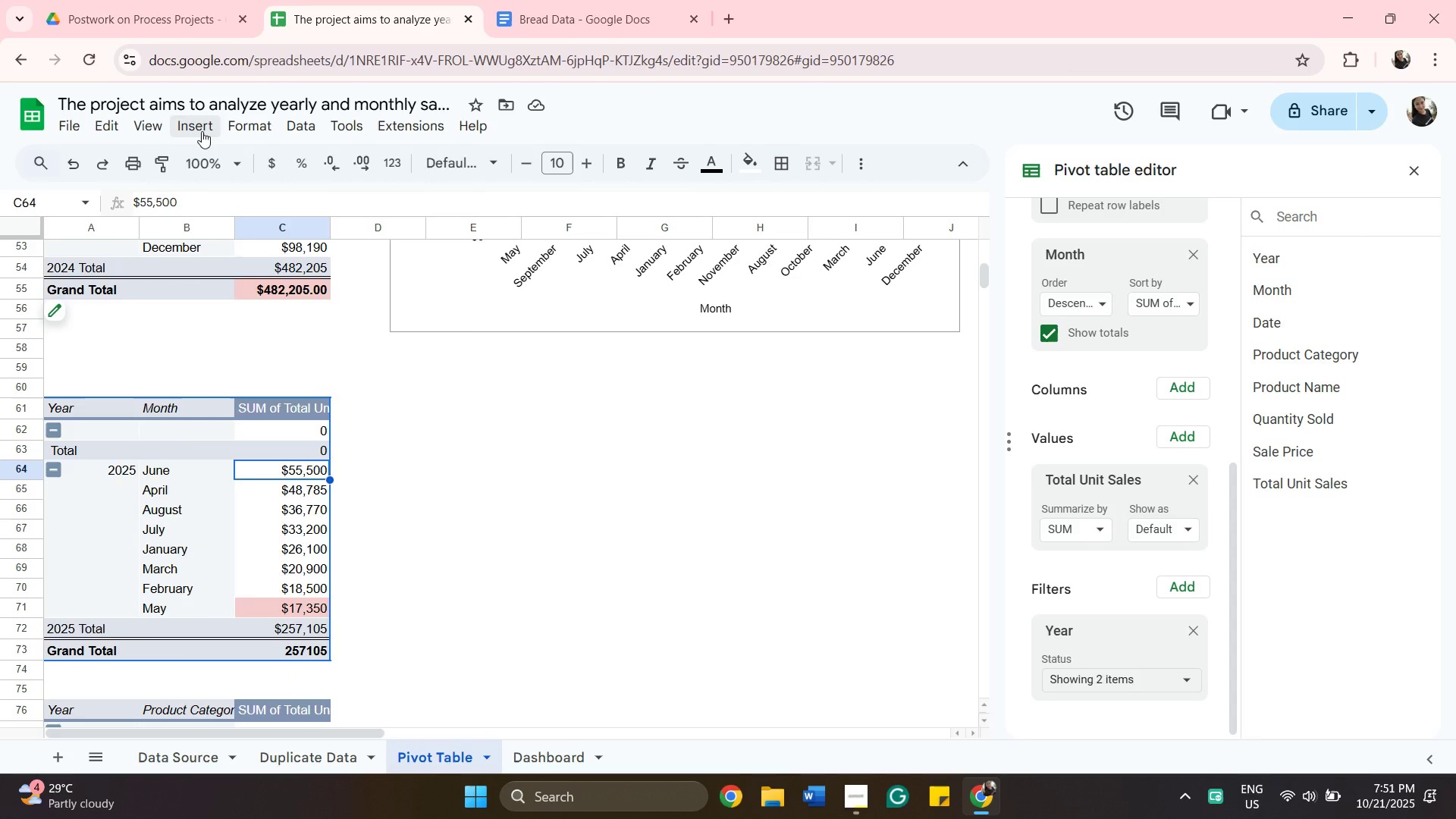 
left_click([202, 131])
 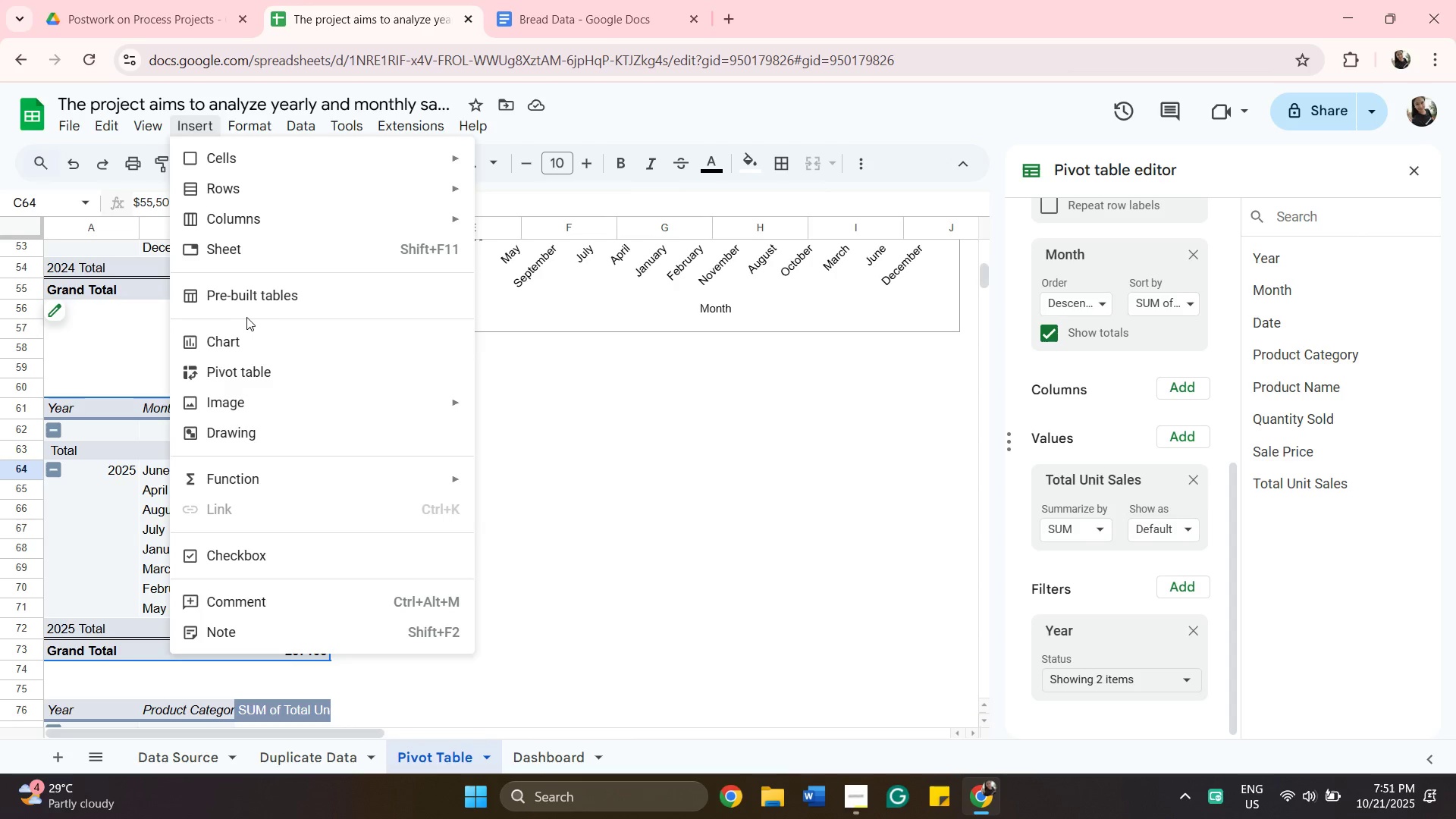 
left_click([254, 335])
 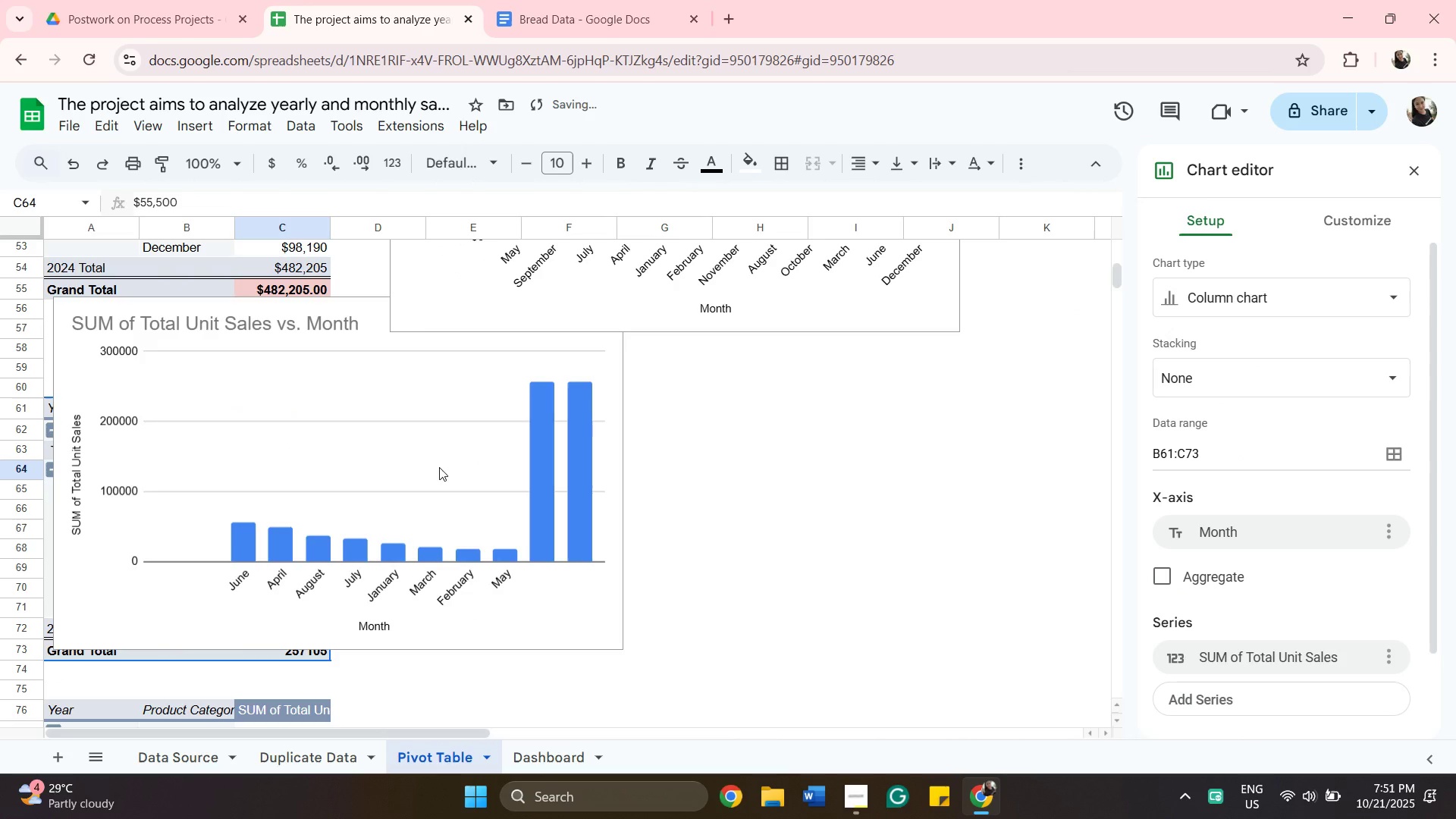 
left_click([439, 467])
 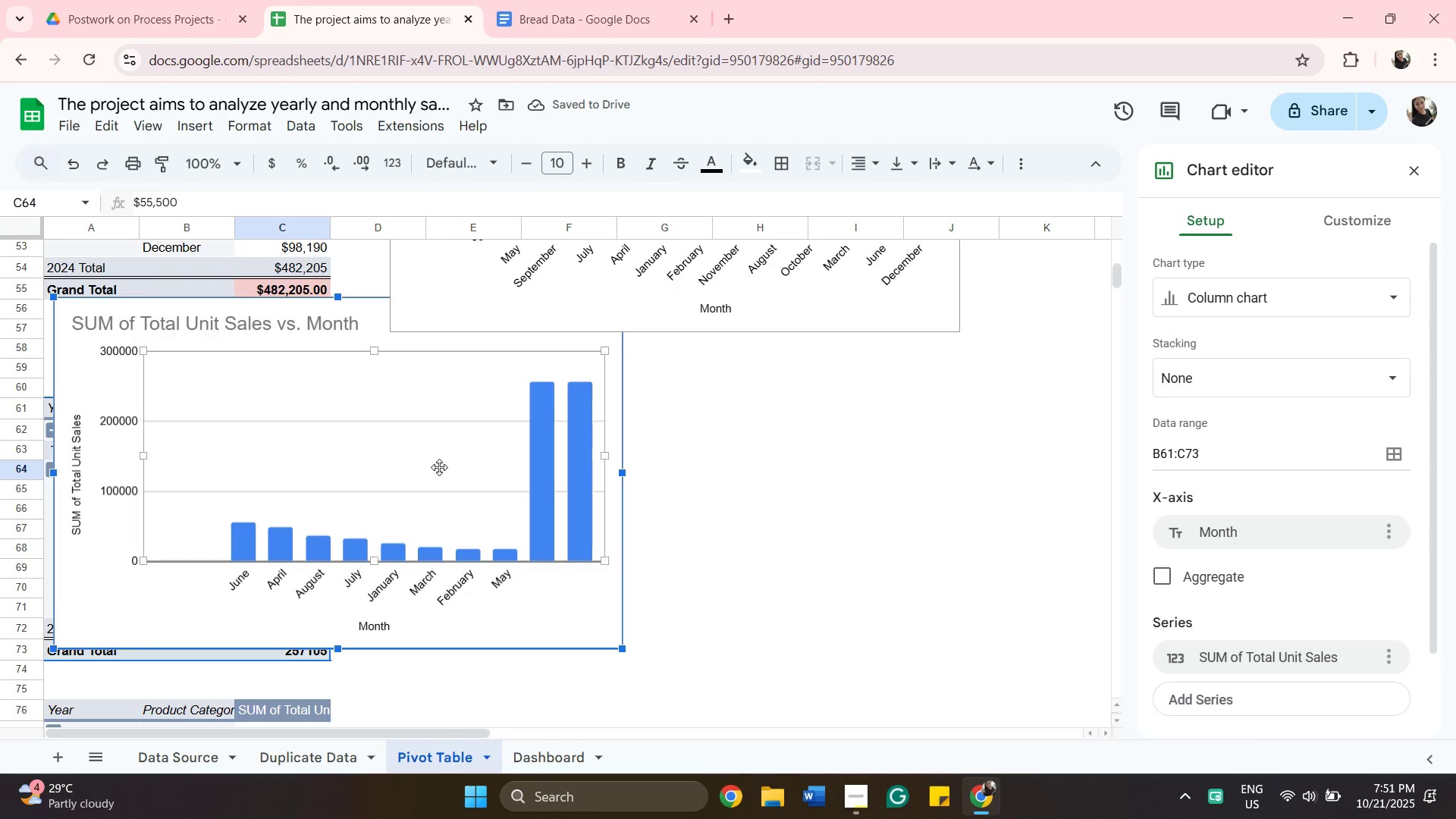 
left_click_drag(start_coordinate=[439, 467], to_coordinate=[795, 504])
 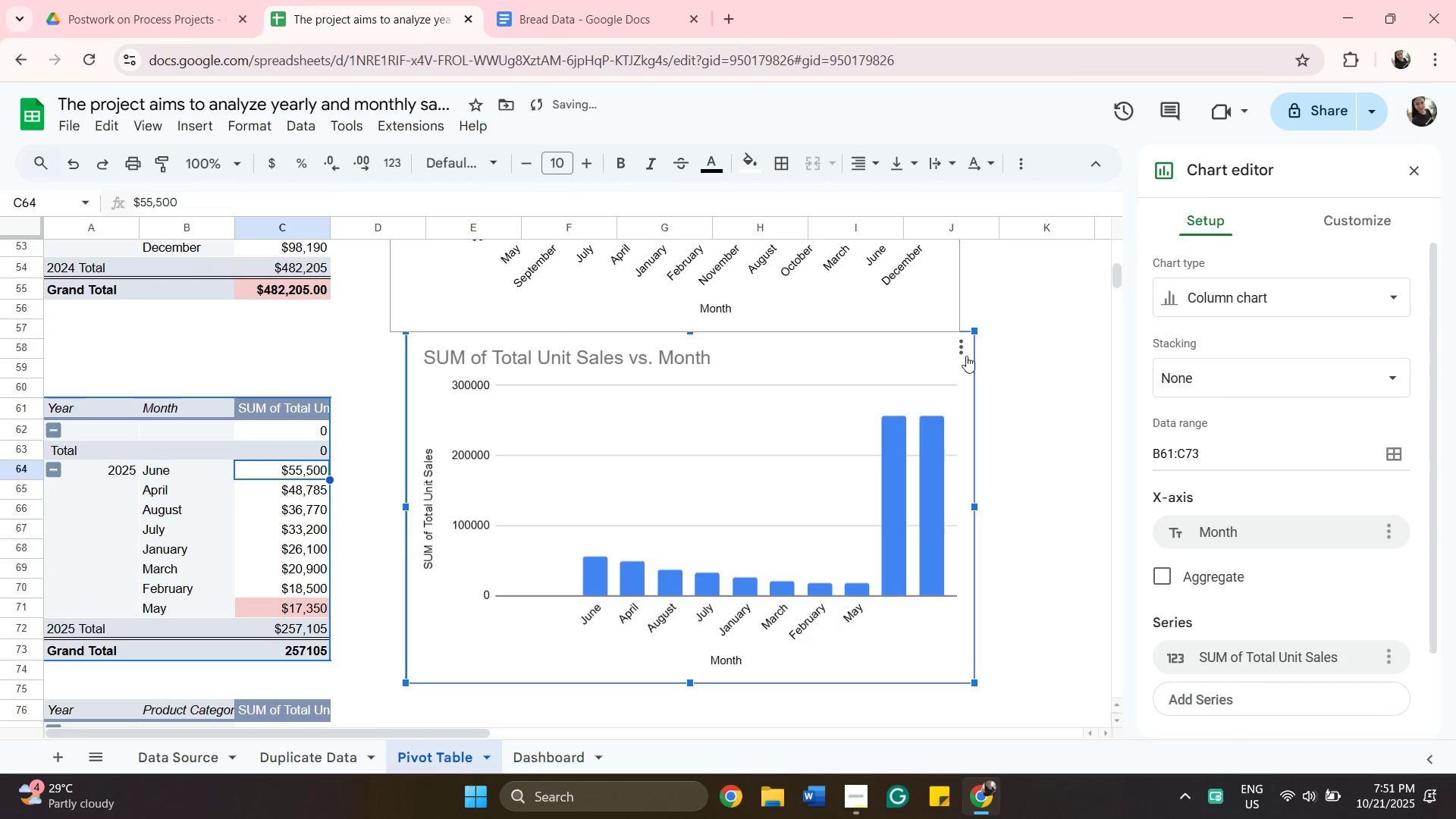 
left_click([962, 344])
 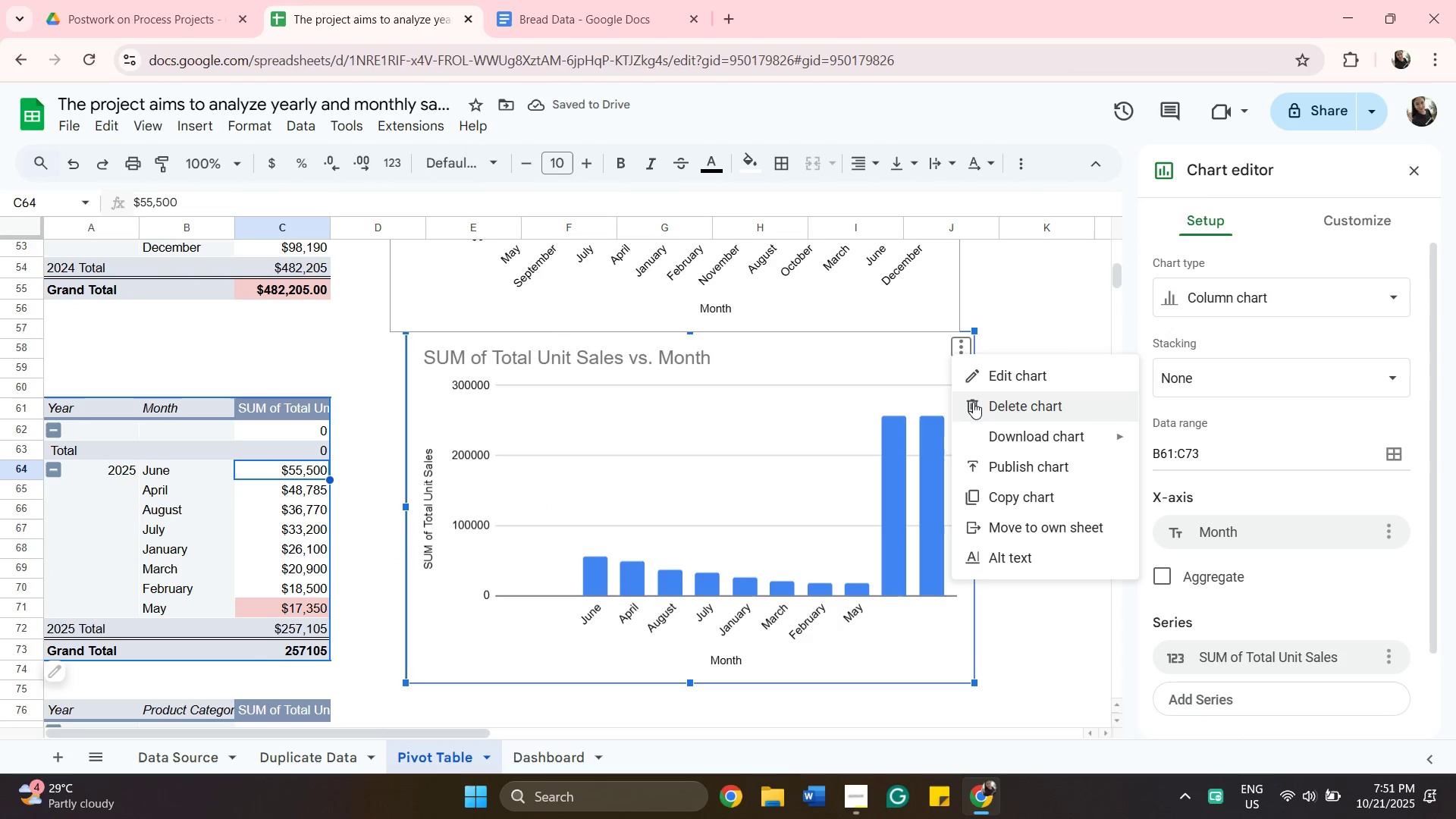 
left_click([973, 402])
 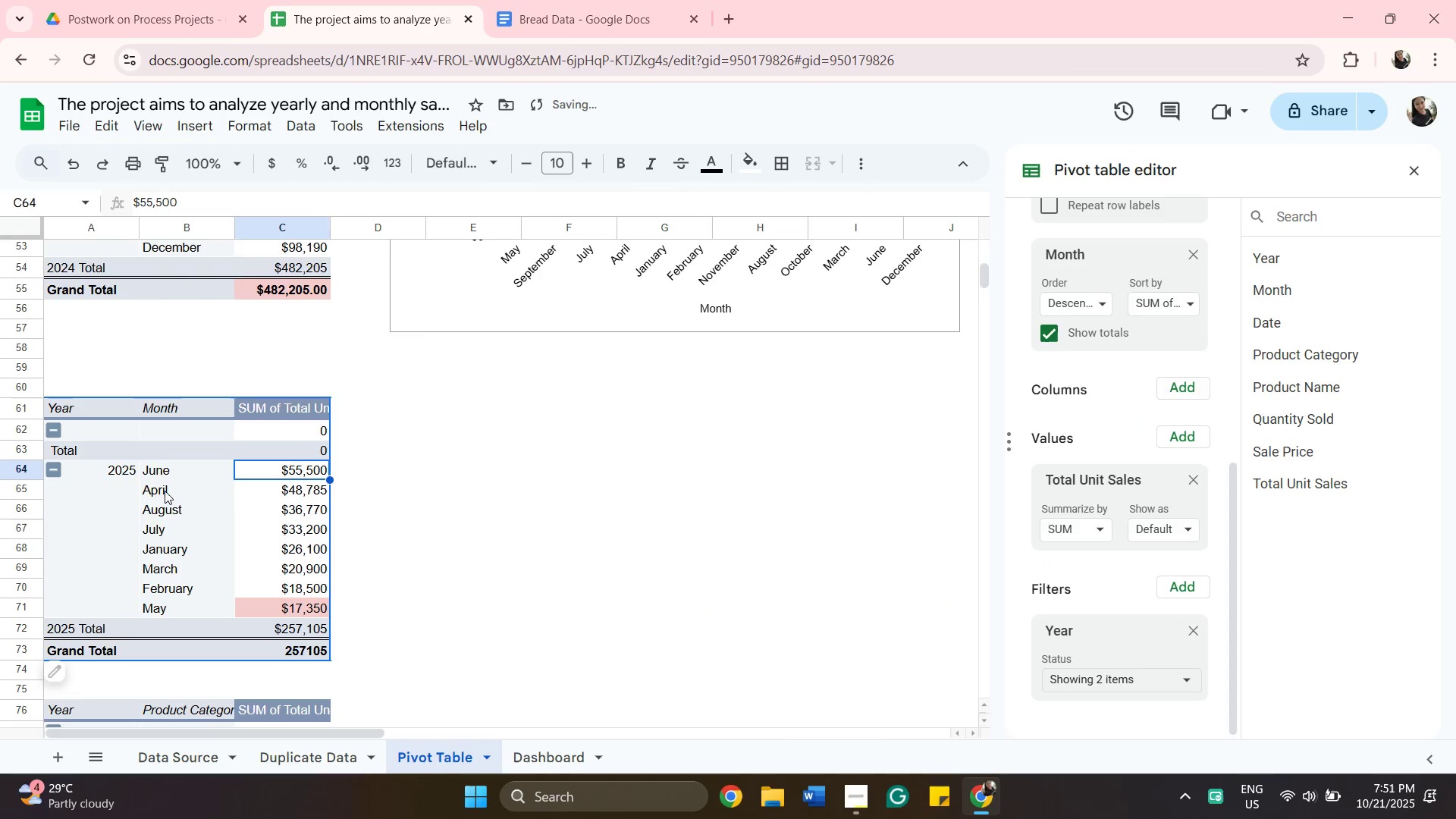 
left_click([152, 475])
 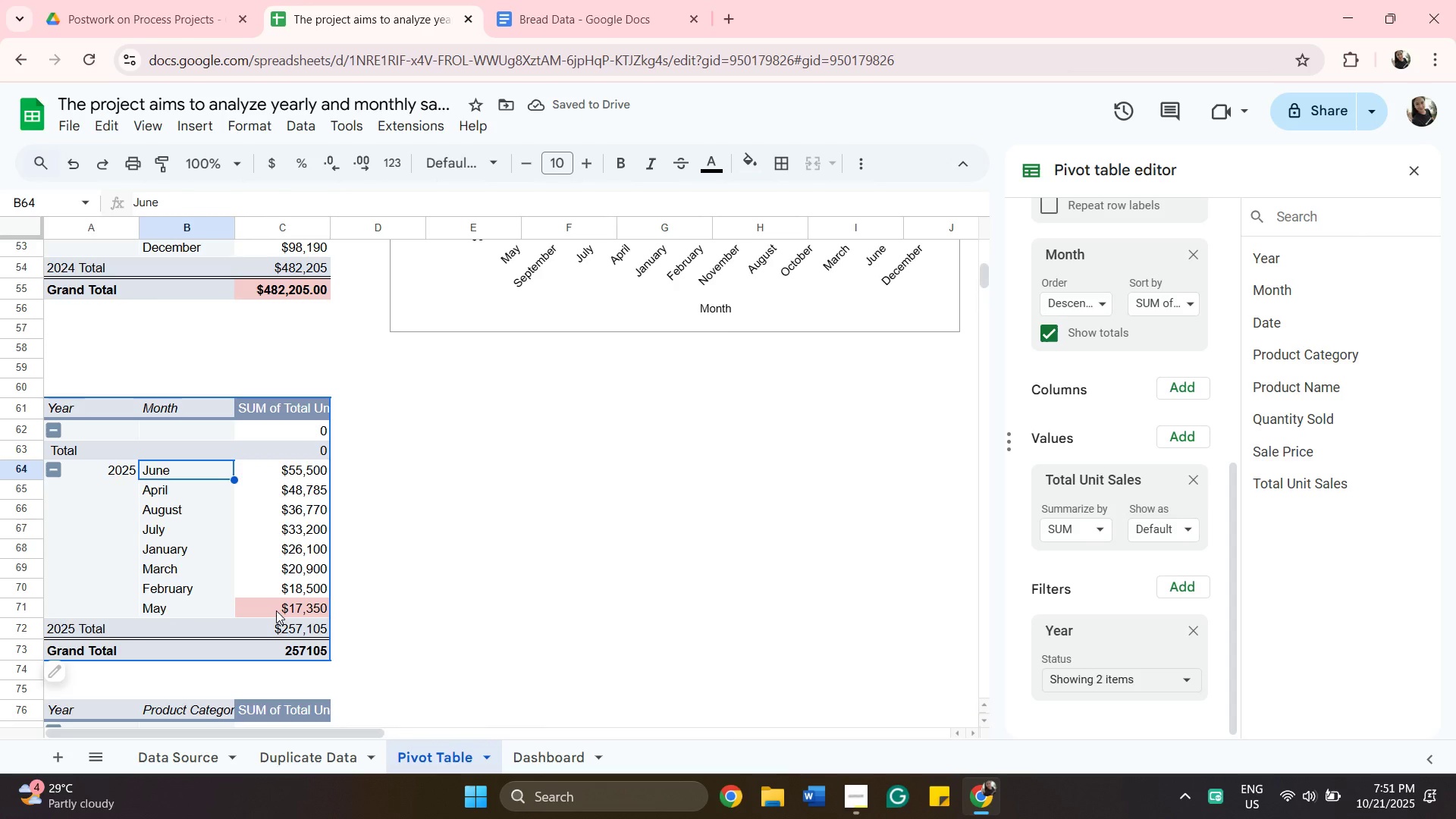 
hold_key(key=ShiftLeft, duration=0.56)
 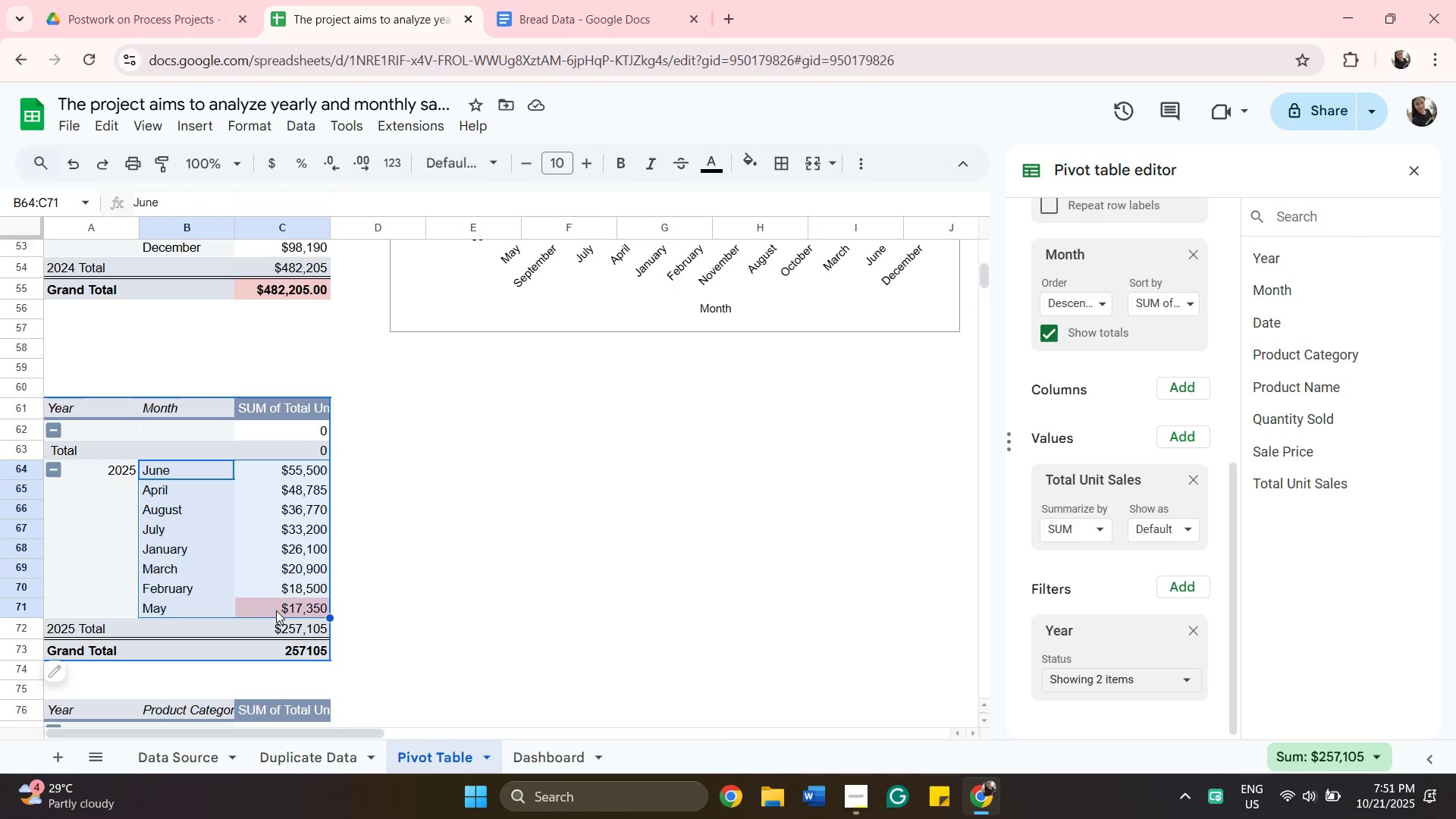 
left_click([276, 610])
 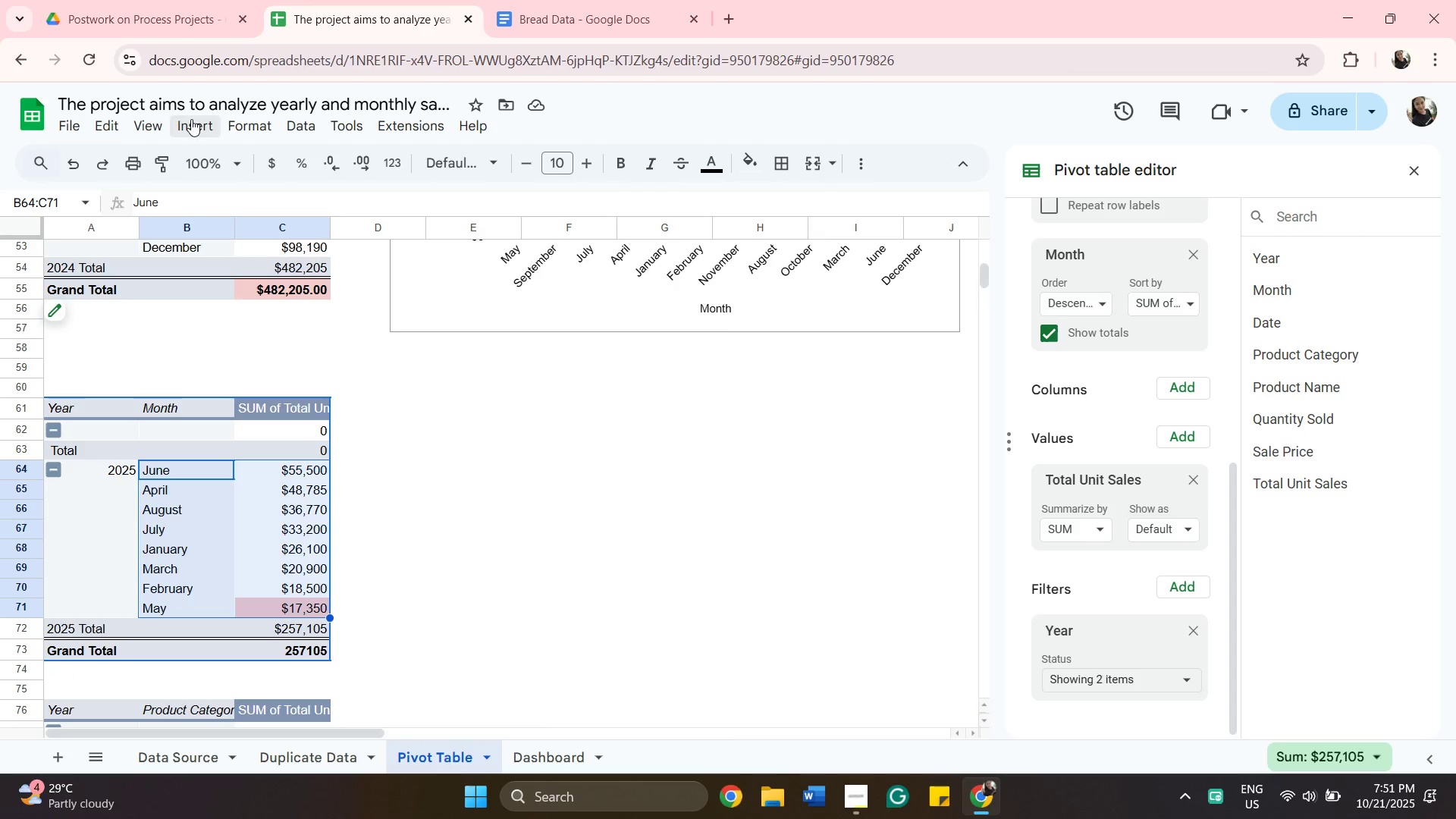 
left_click([191, 119])
 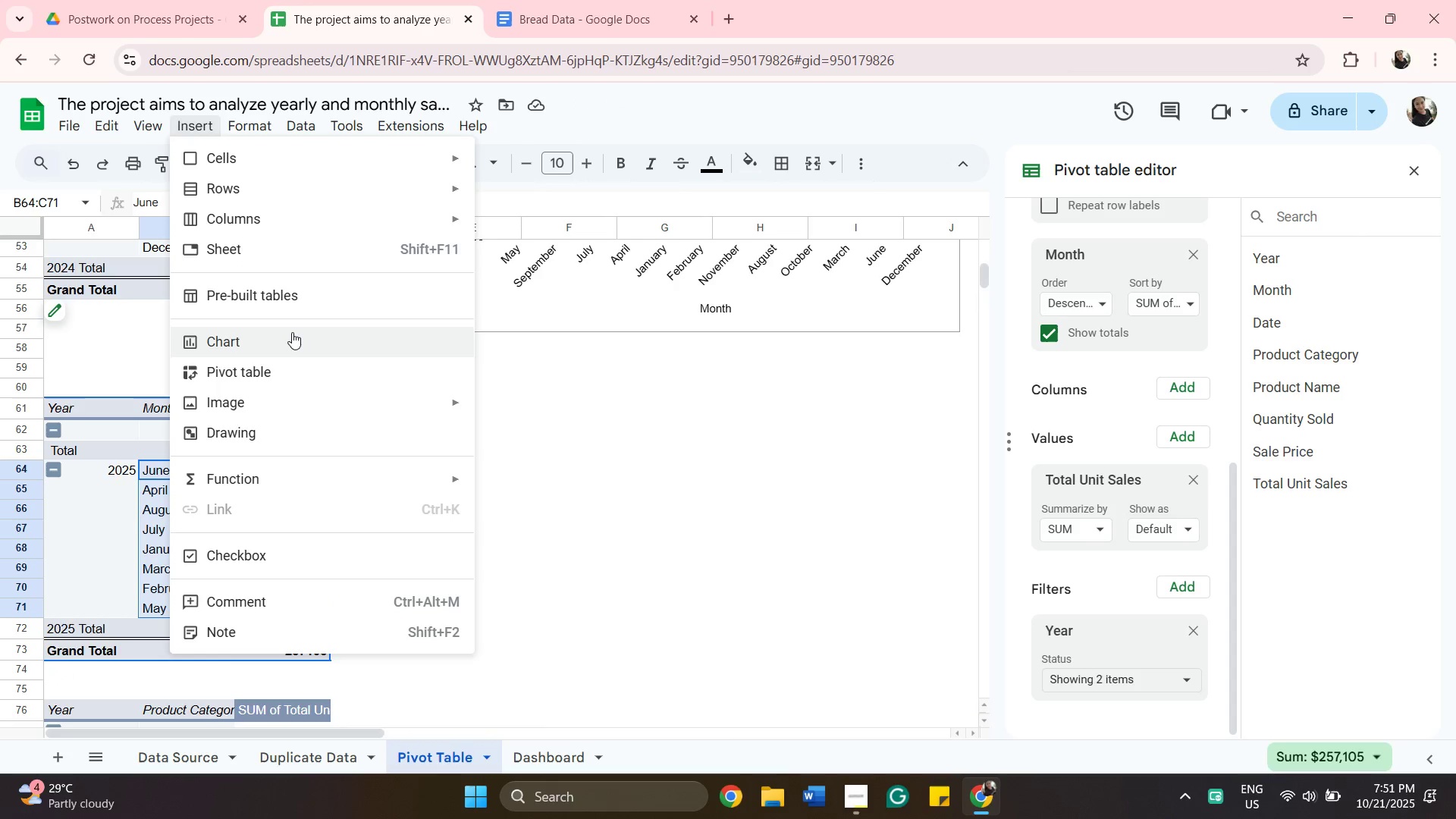 
left_click([292, 332])
 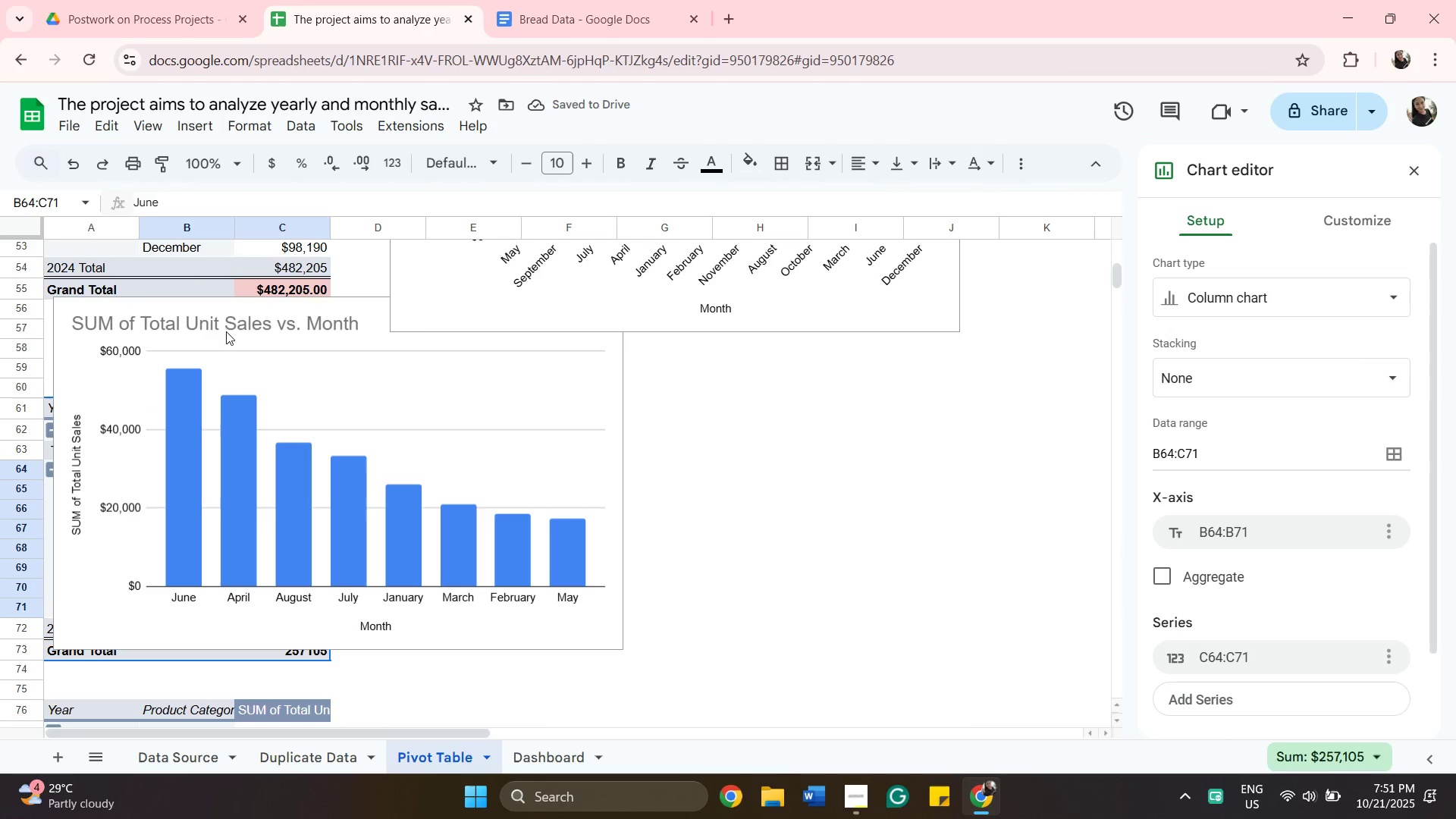 
left_click([288, 423])
 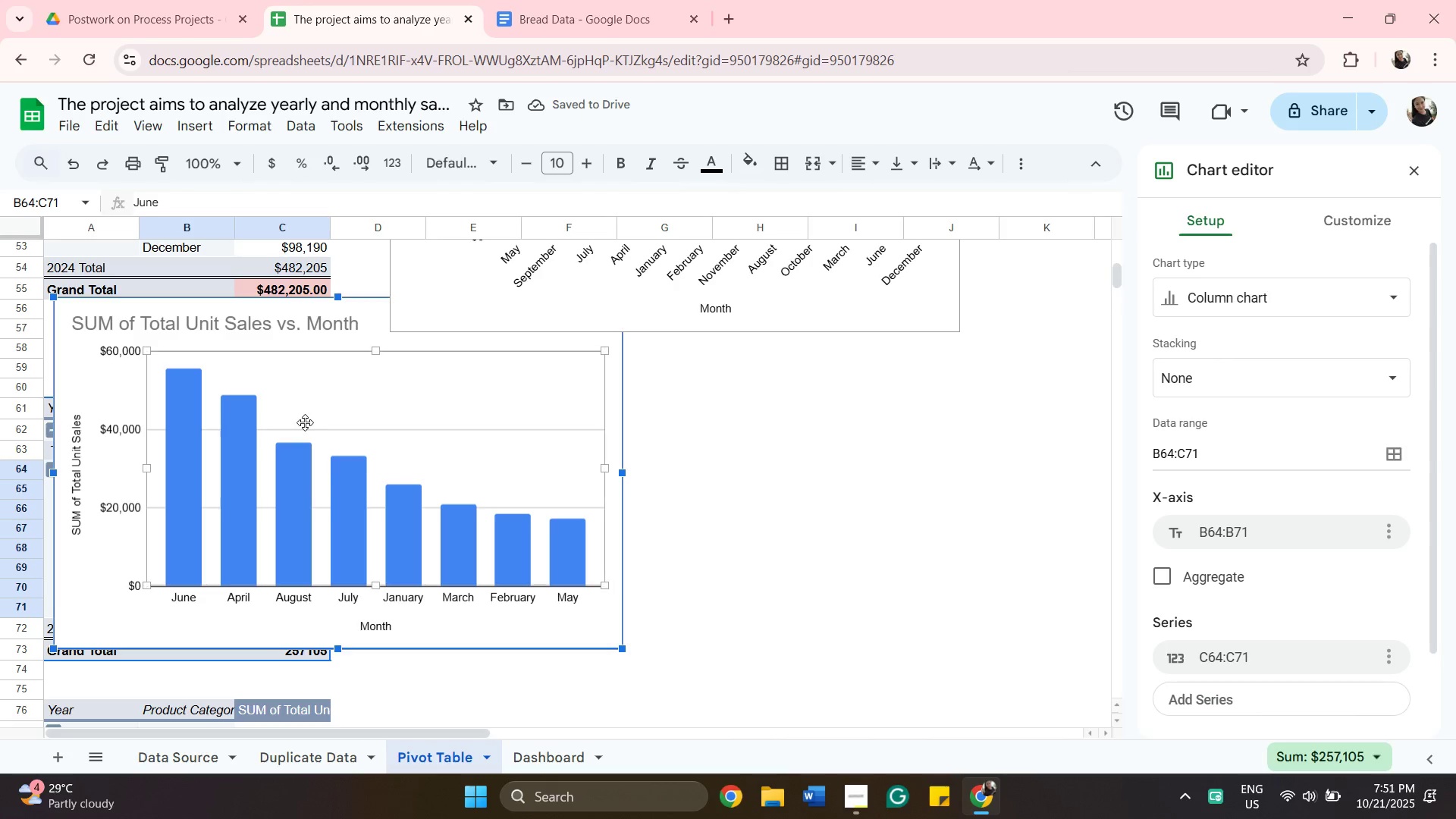 
left_click_drag(start_coordinate=[305, 422], to_coordinate=[745, 467])
 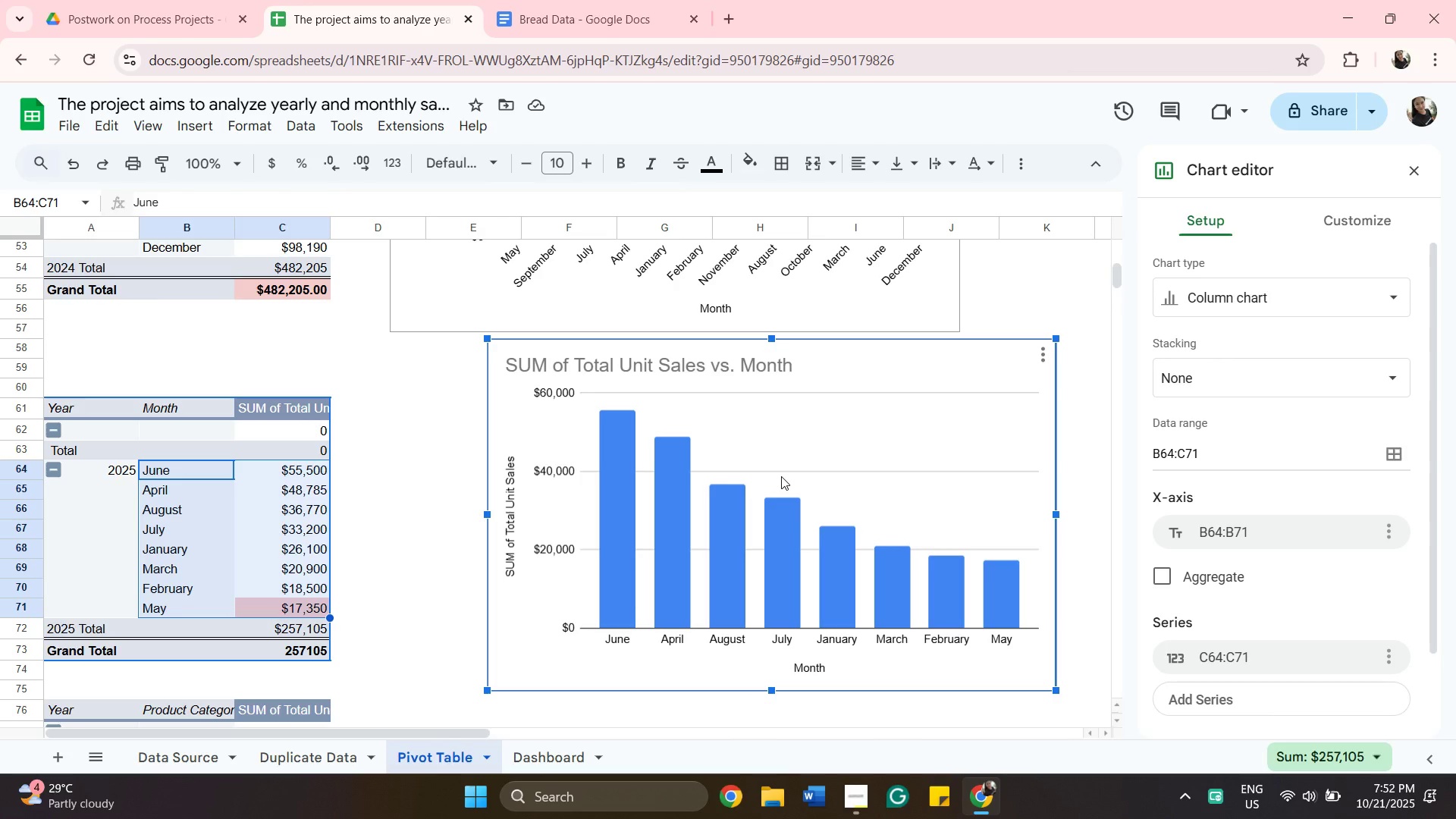 
wait(20.15)
 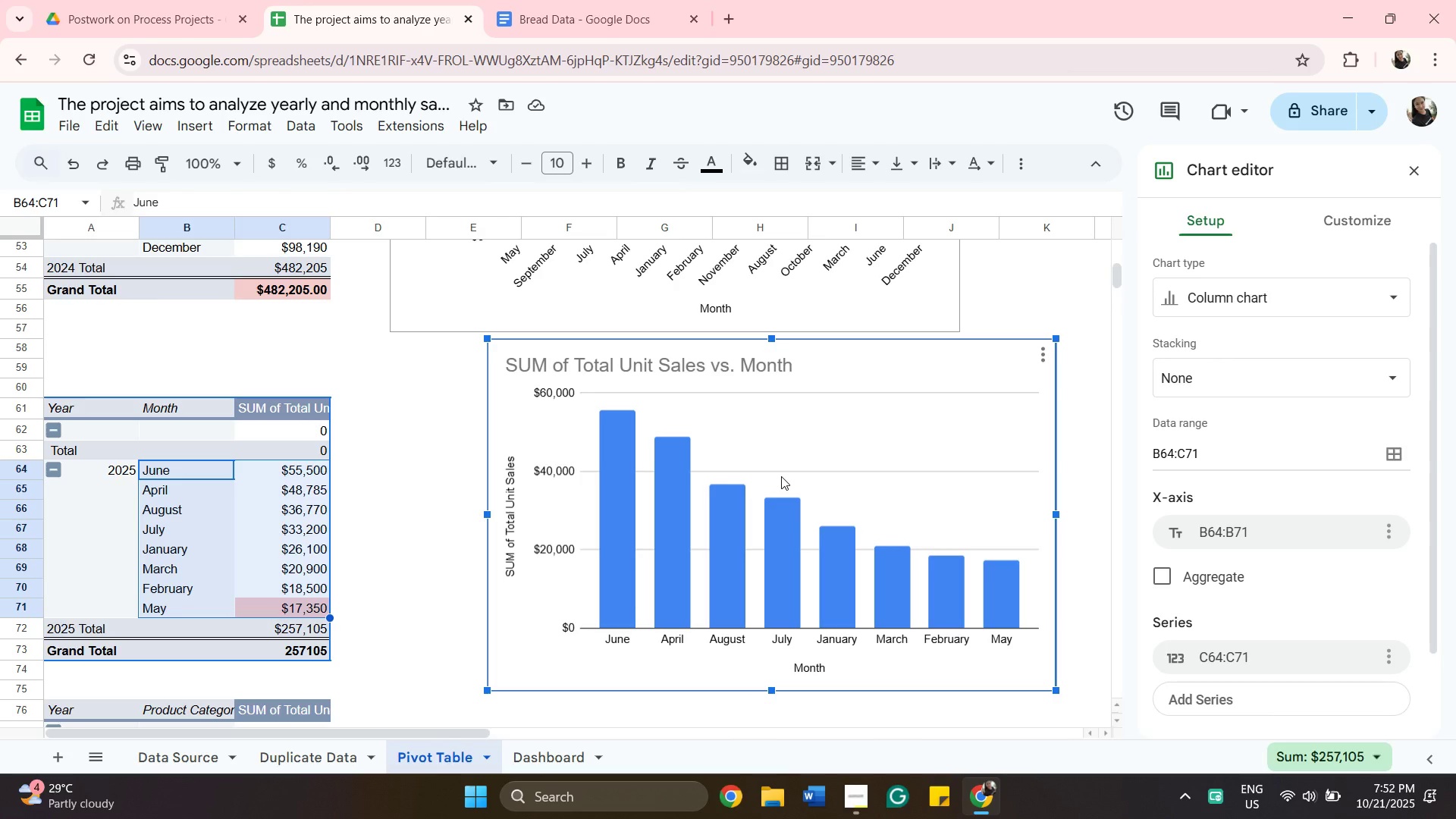 
scroll: coordinate [928, 612], scroll_direction: down, amount: 3.0
 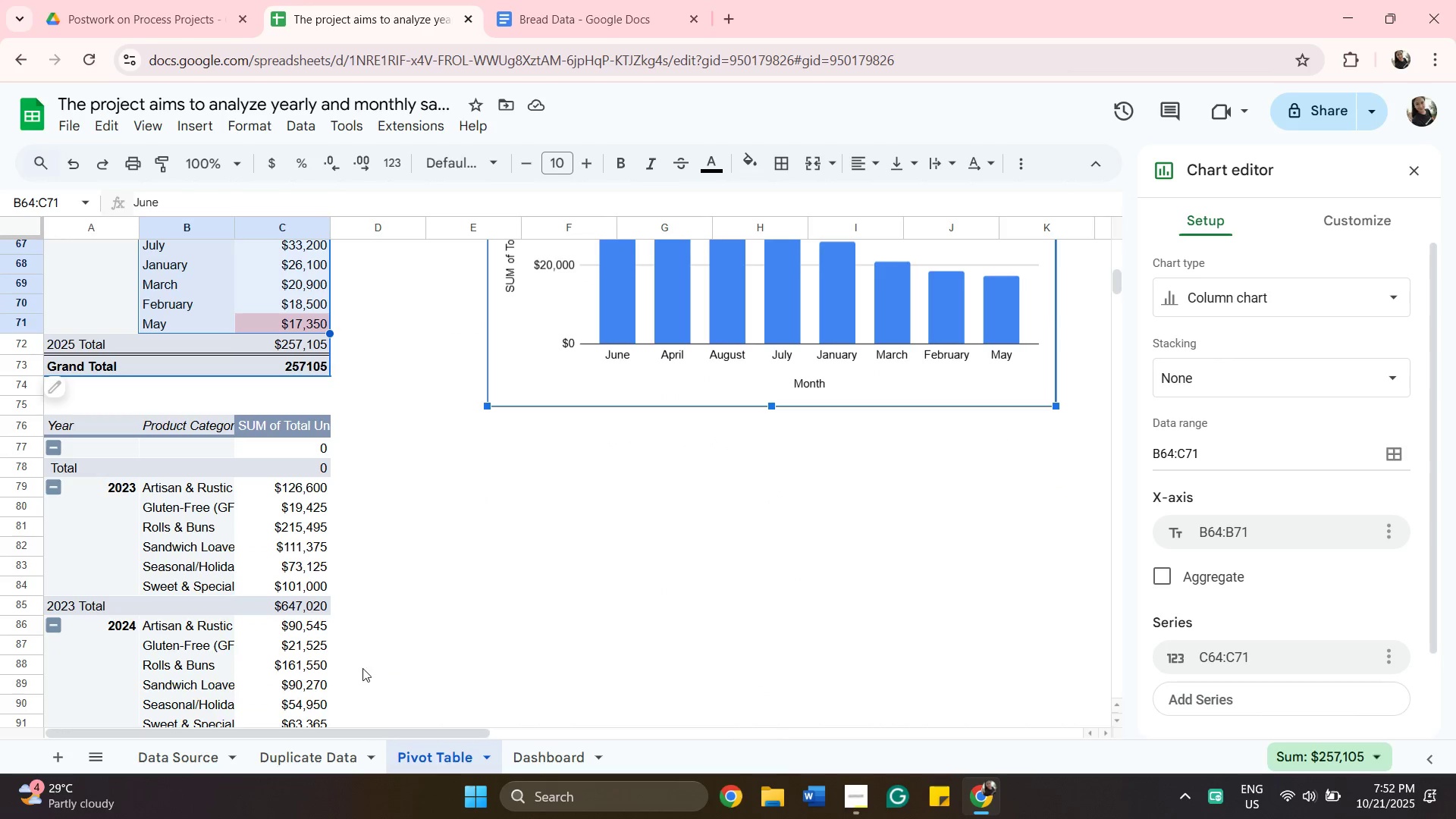 
wait(6.5)
 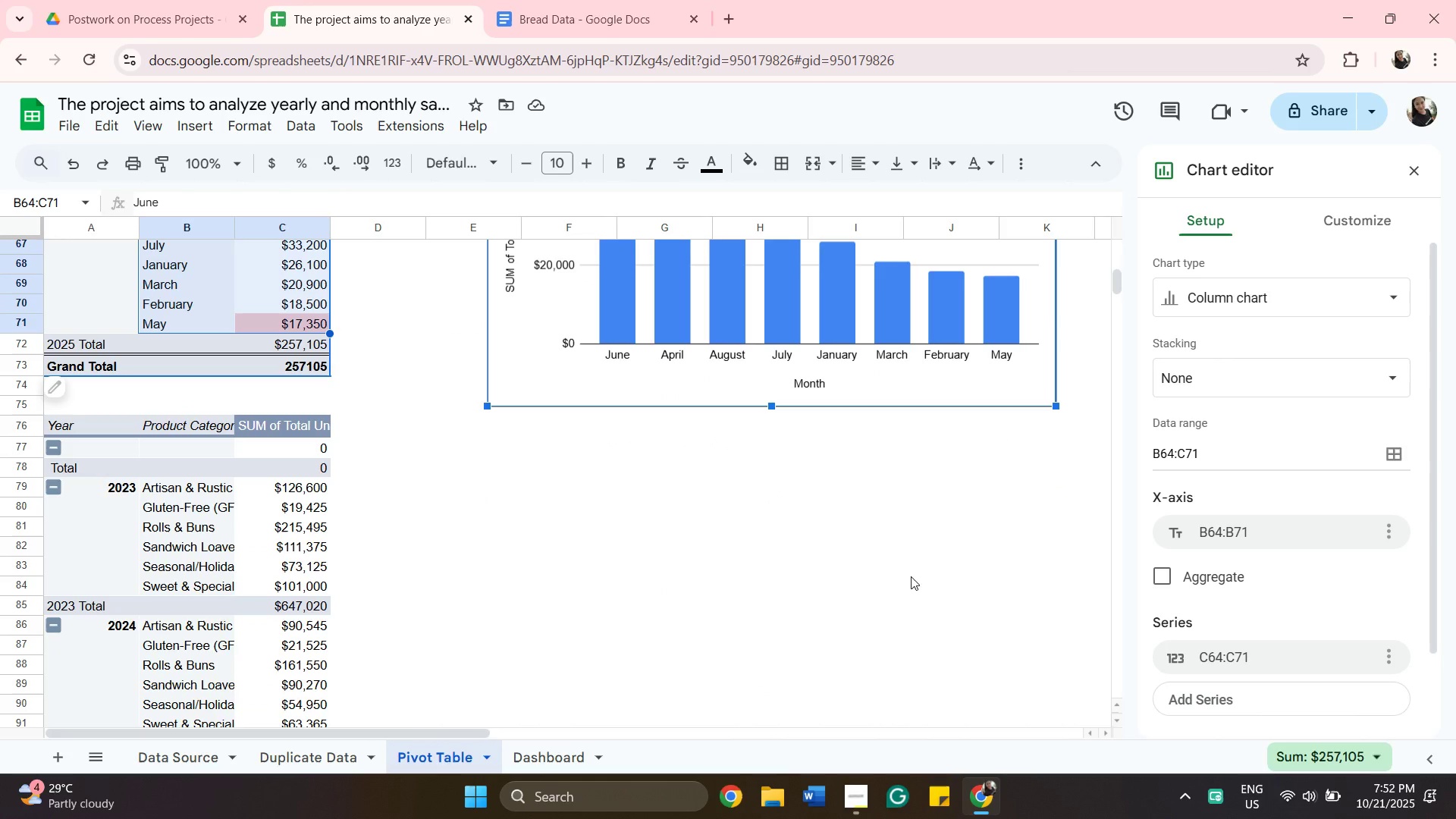 
scroll: coordinate [524, 573], scroll_direction: up, amount: 1.0
 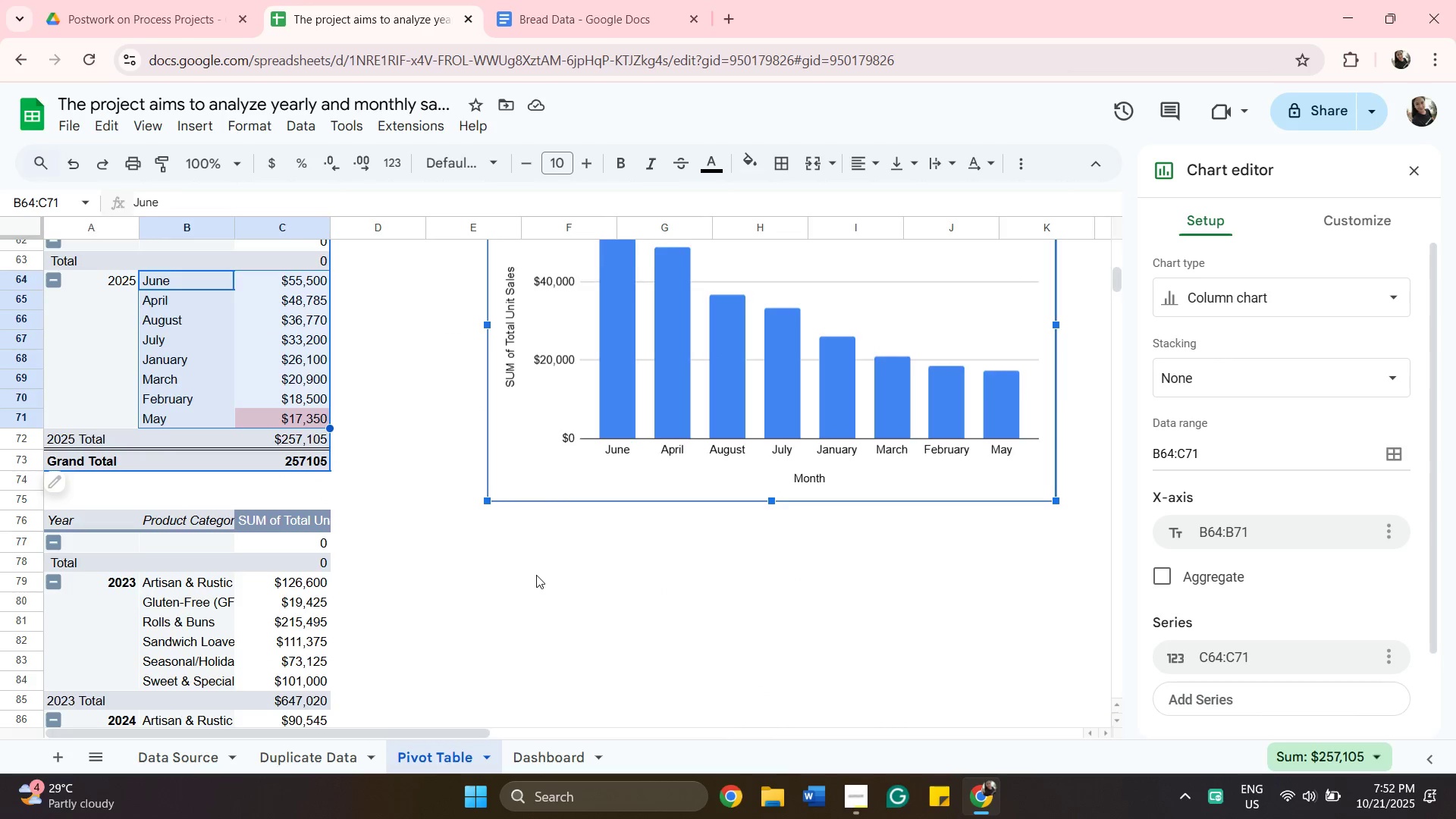 
scroll: coordinate [537, 575], scroll_direction: down, amount: 1.0
 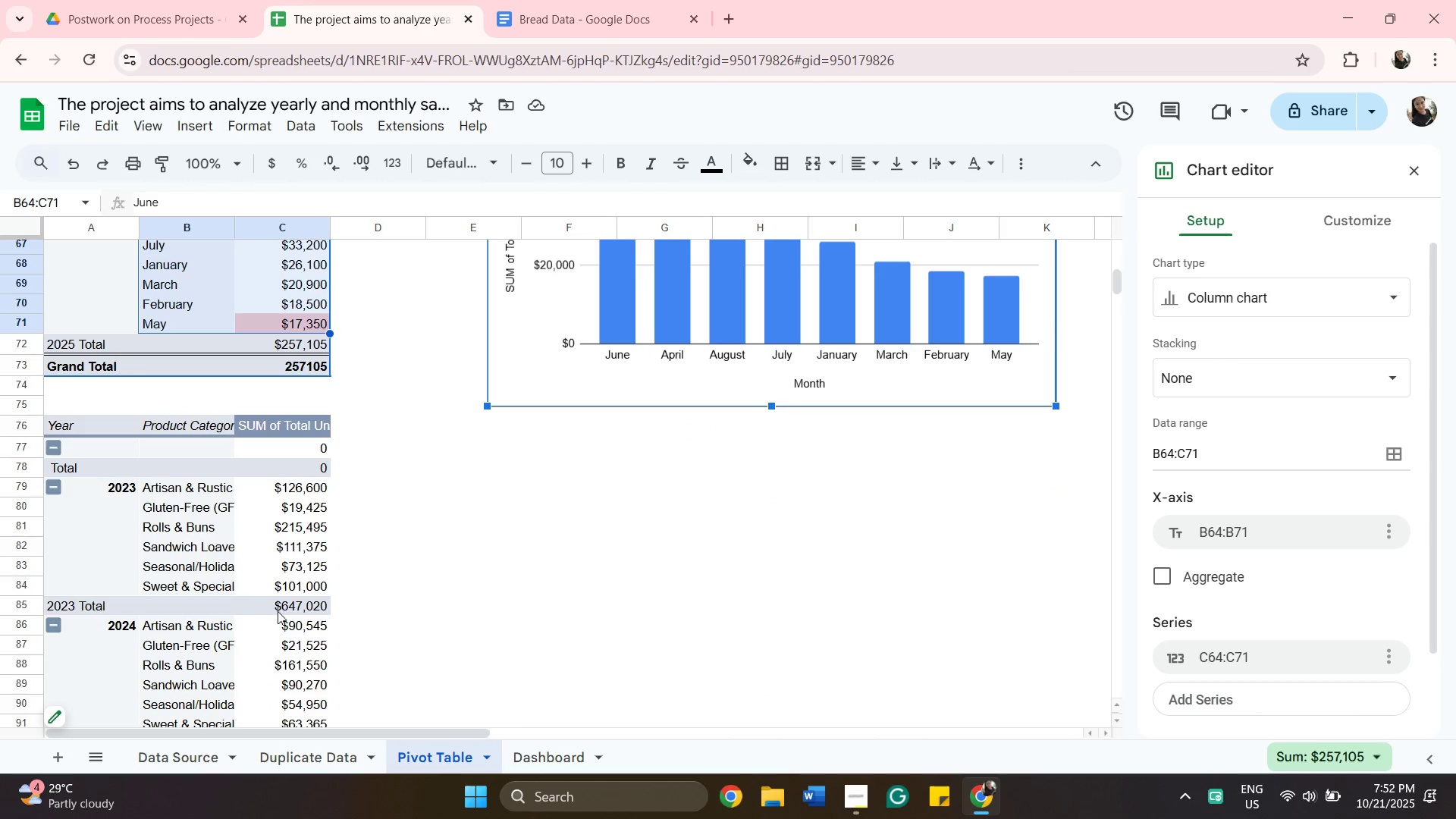 
left_click([278, 613])
 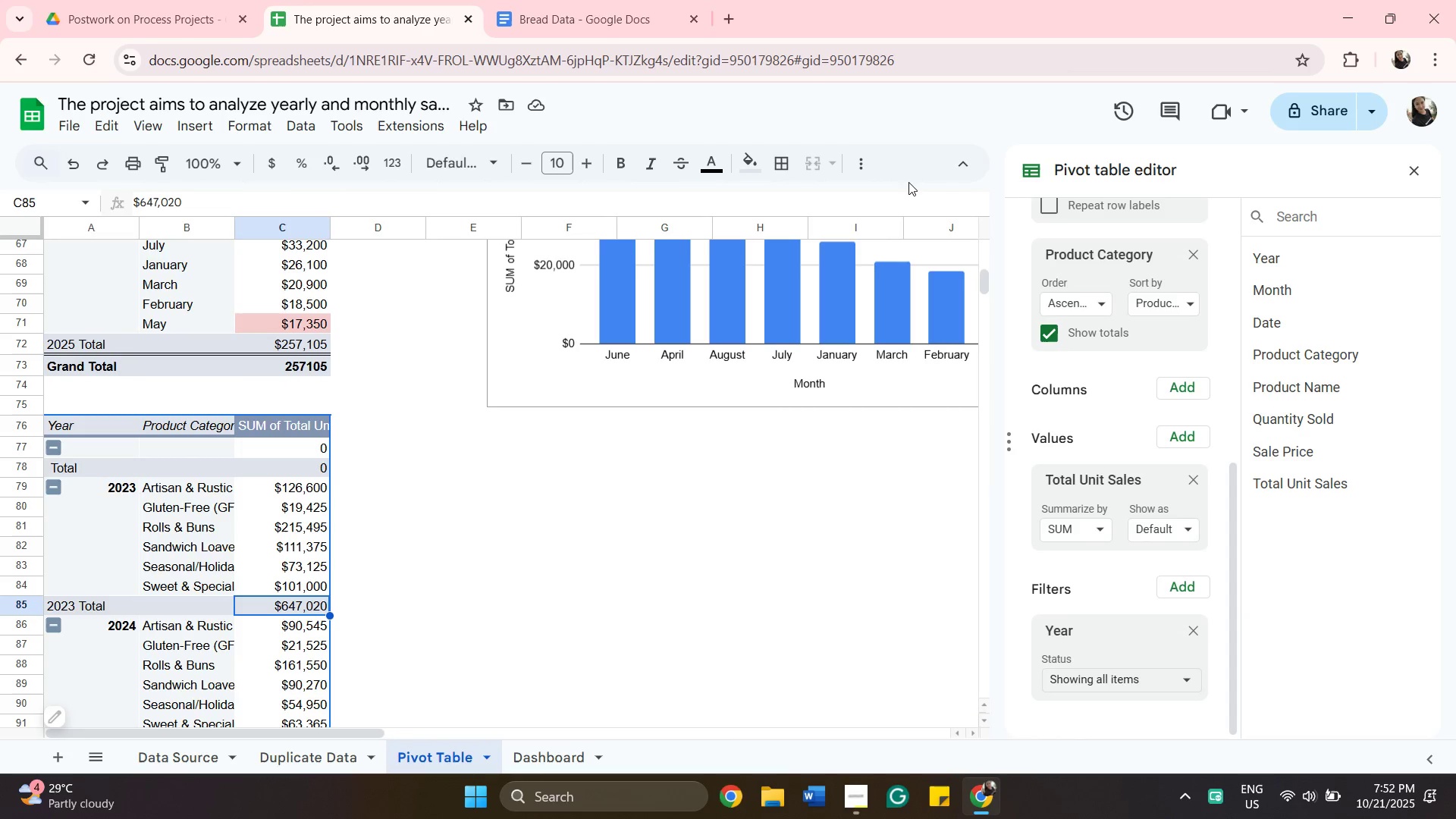 
left_click([764, 168])
 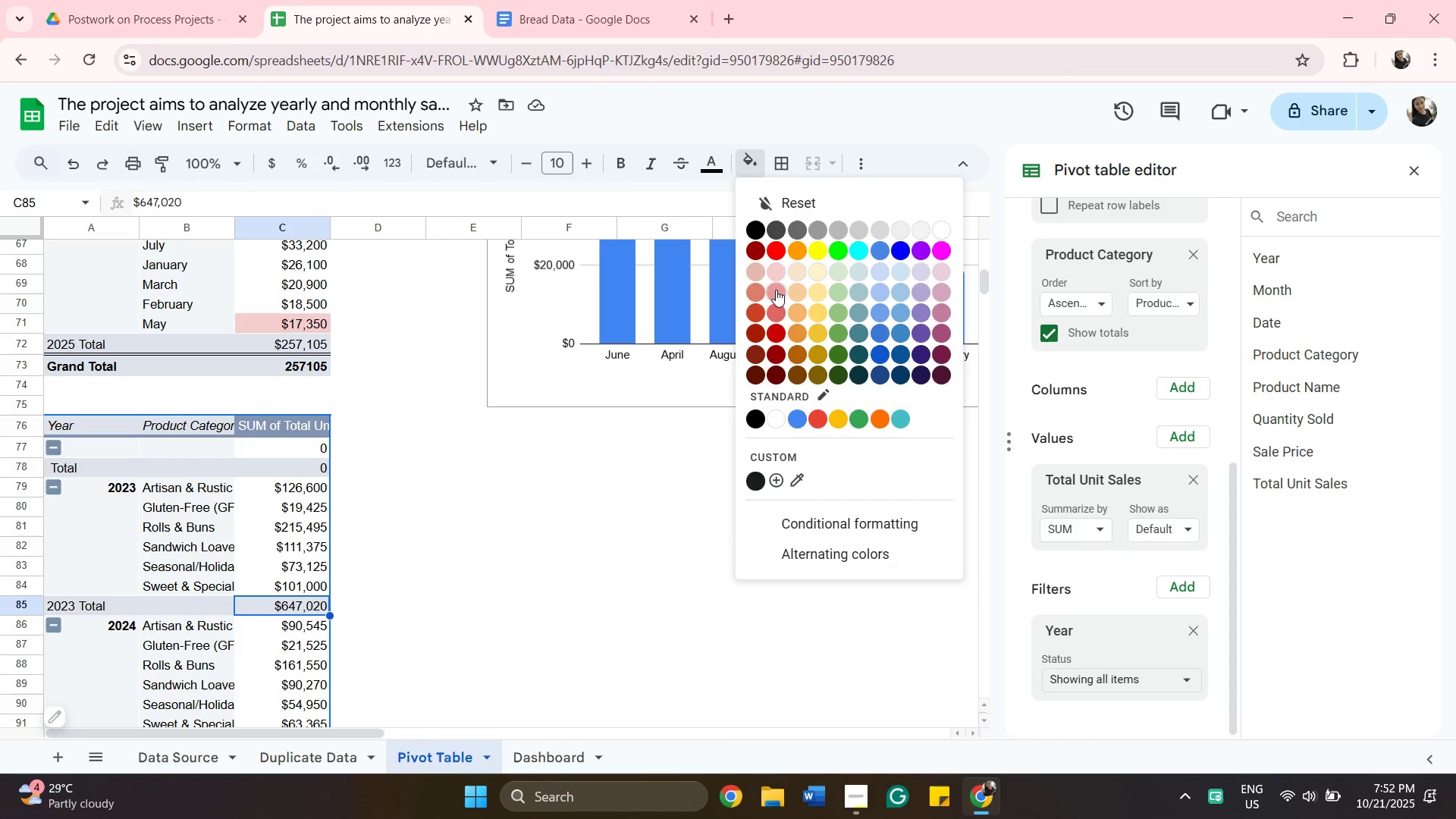 
left_click([776, 290])
 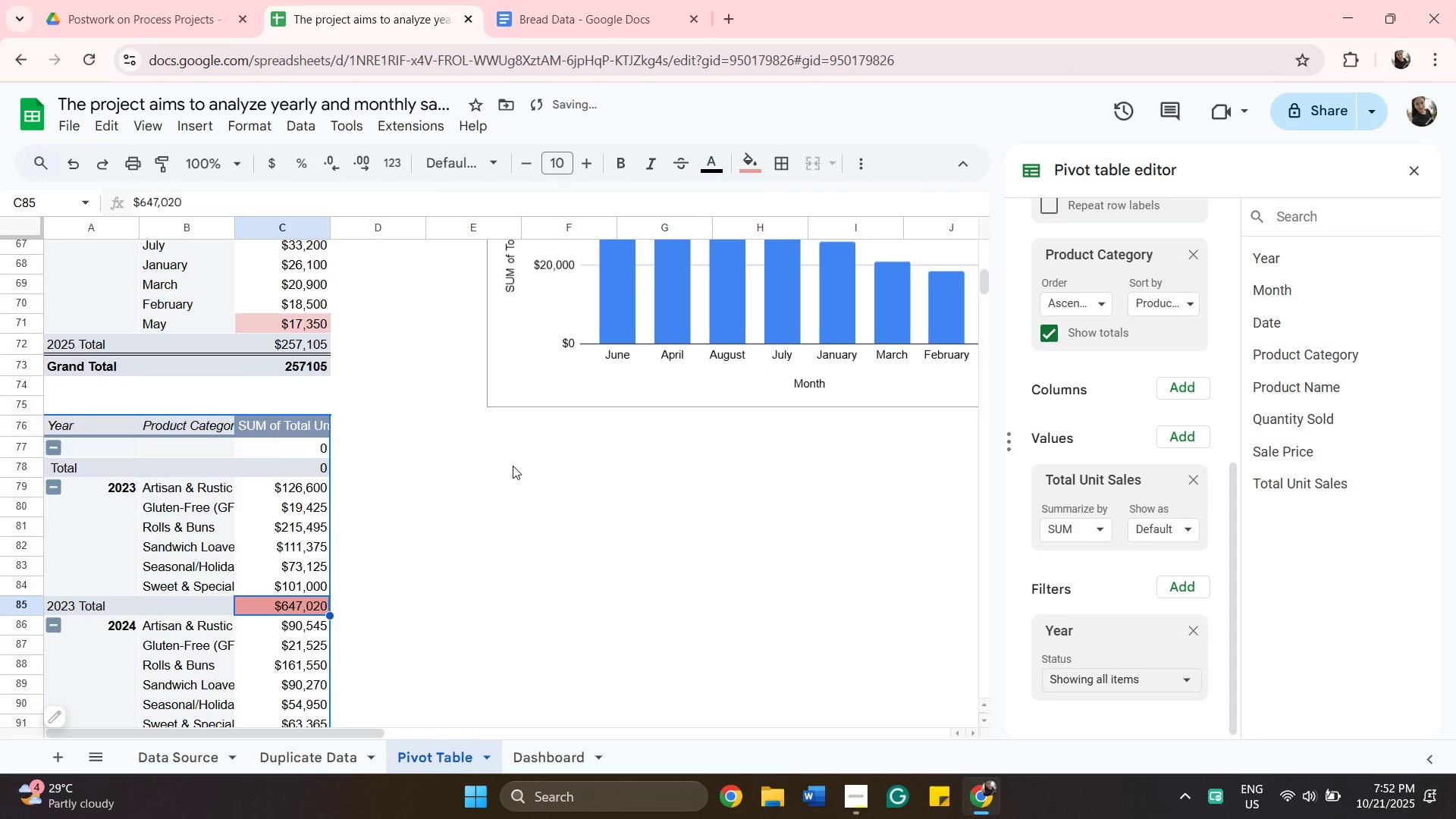 
scroll: coordinate [516, 484], scroll_direction: down, amount: 4.0
 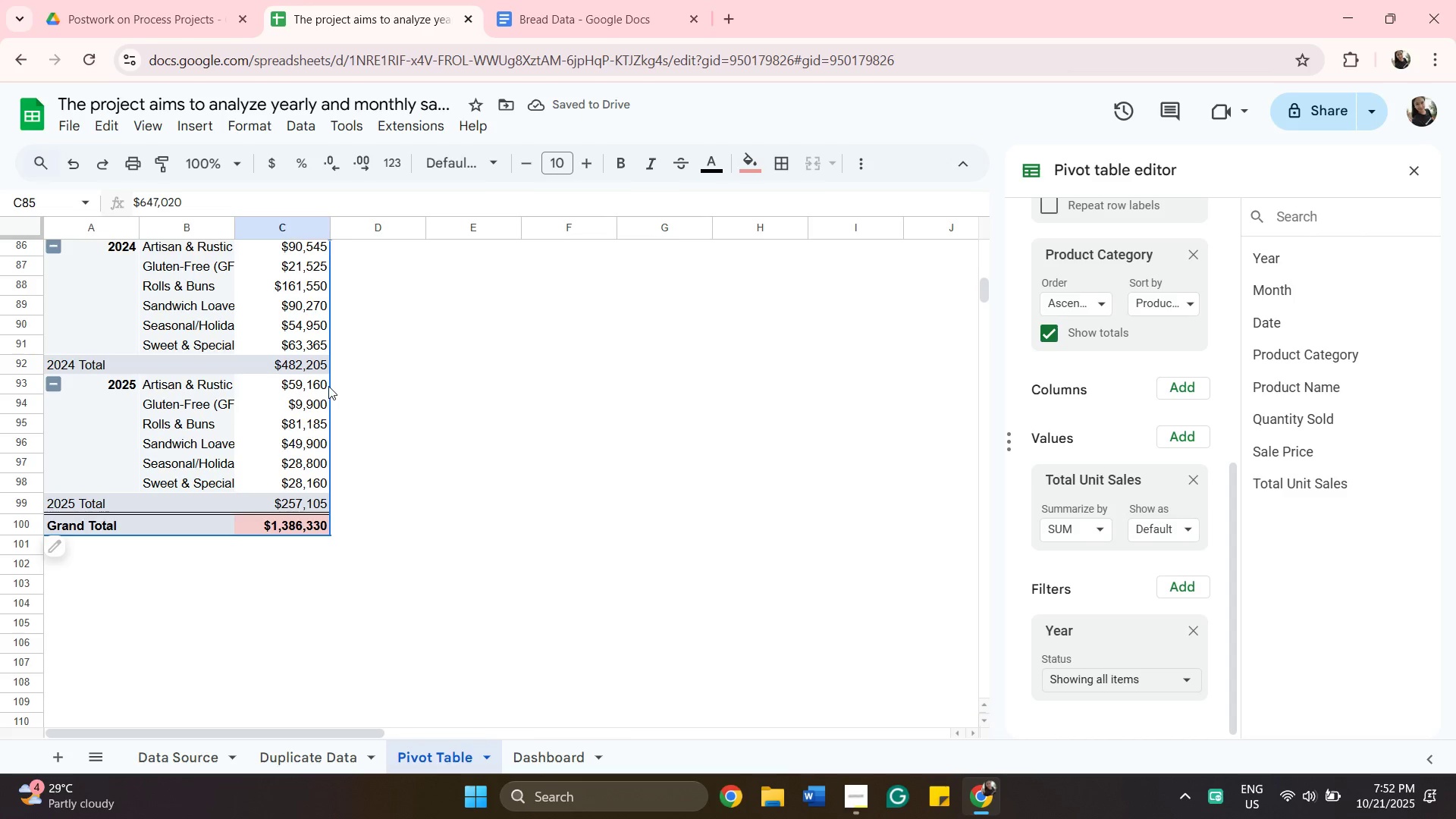 
wait(5.24)
 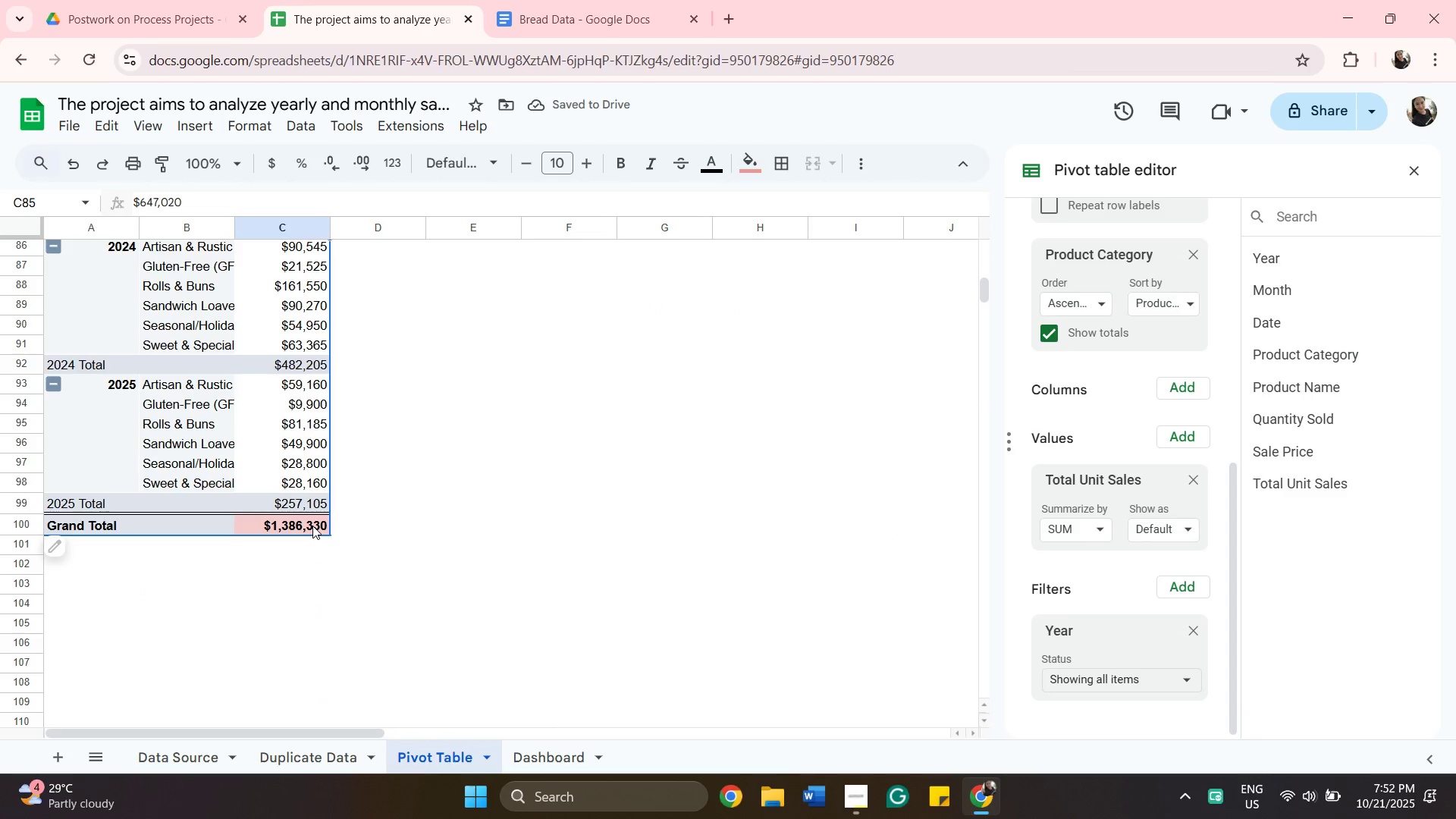 
scroll: coordinate [400, 380], scroll_direction: up, amount: 9.0
 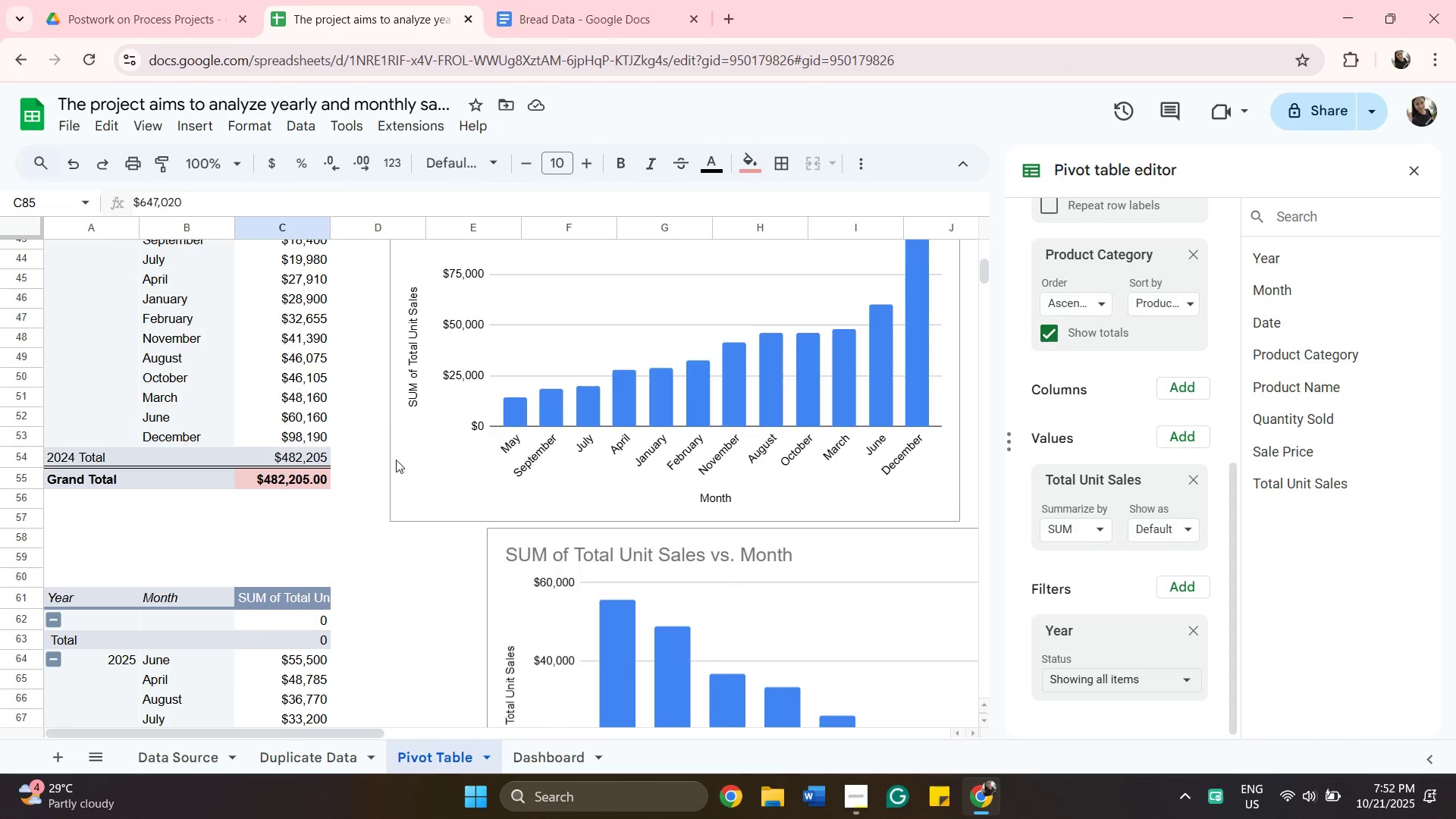 
scroll: coordinate [396, 475], scroll_direction: down, amount: 6.0
 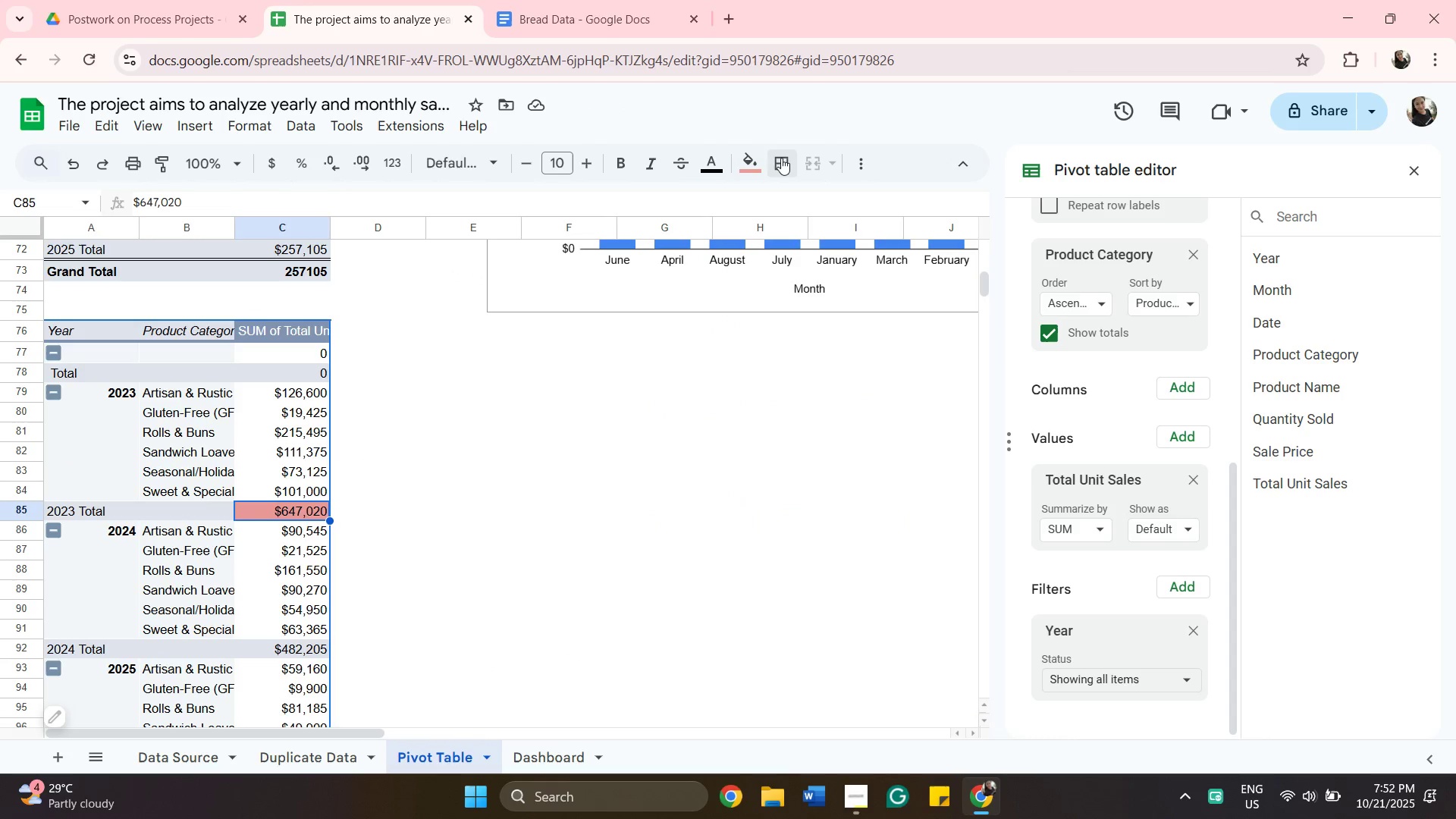 
left_click([750, 162])
 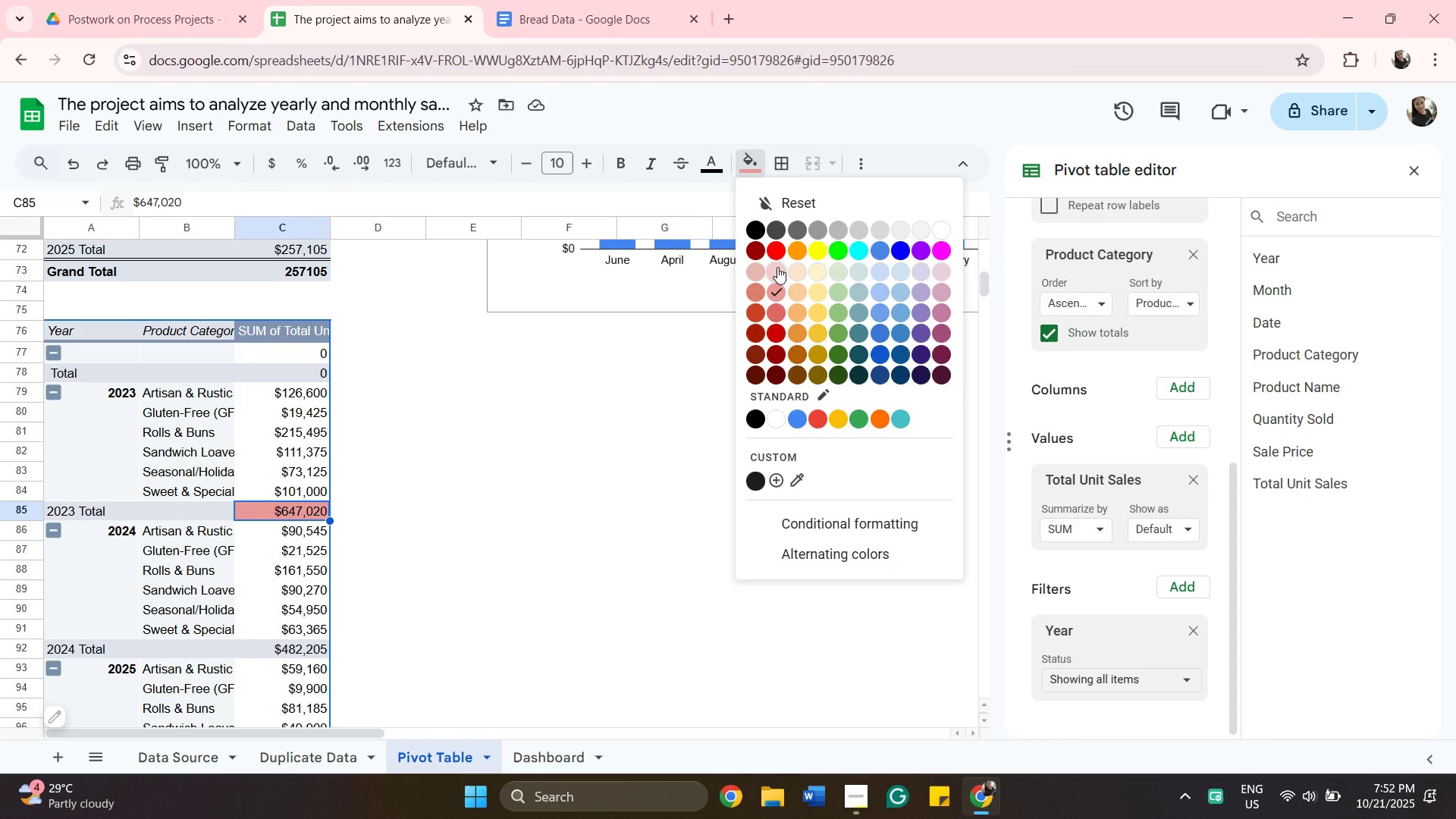 
left_click([777, 267])
 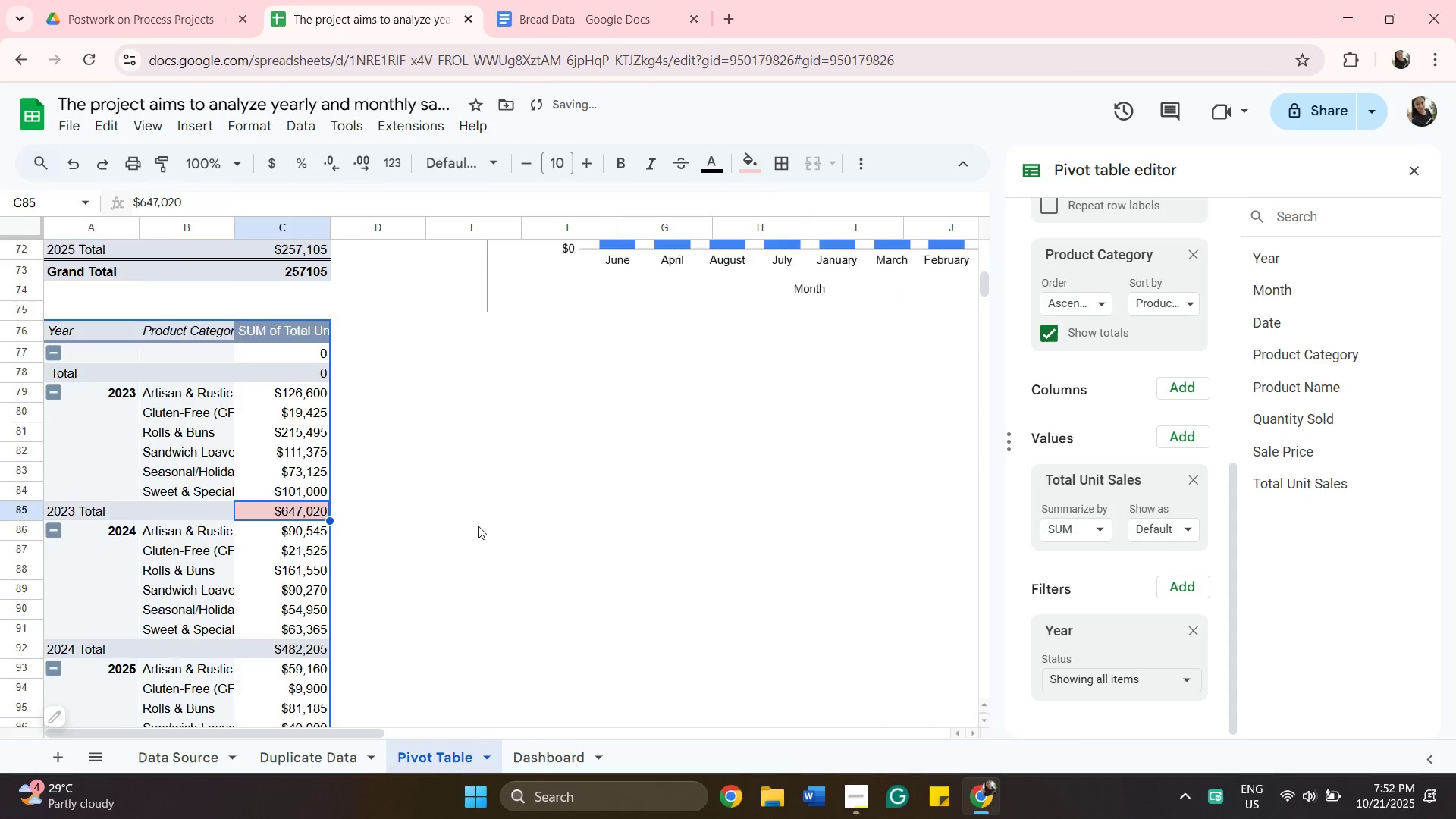 
scroll: coordinate [478, 524], scroll_direction: down, amount: 3.0
 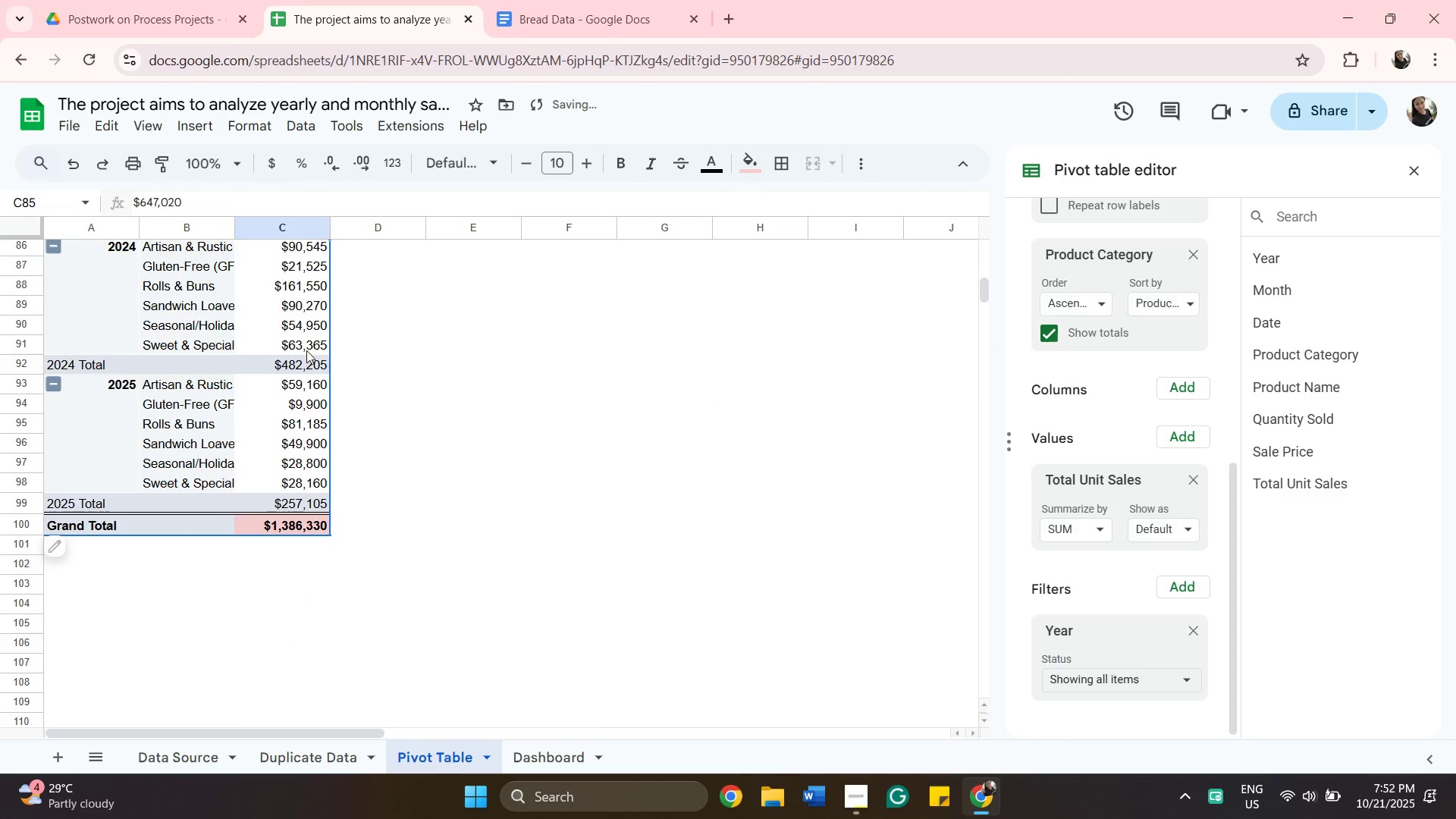 
scroll: coordinate [360, 312], scroll_direction: up, amount: 1.0
 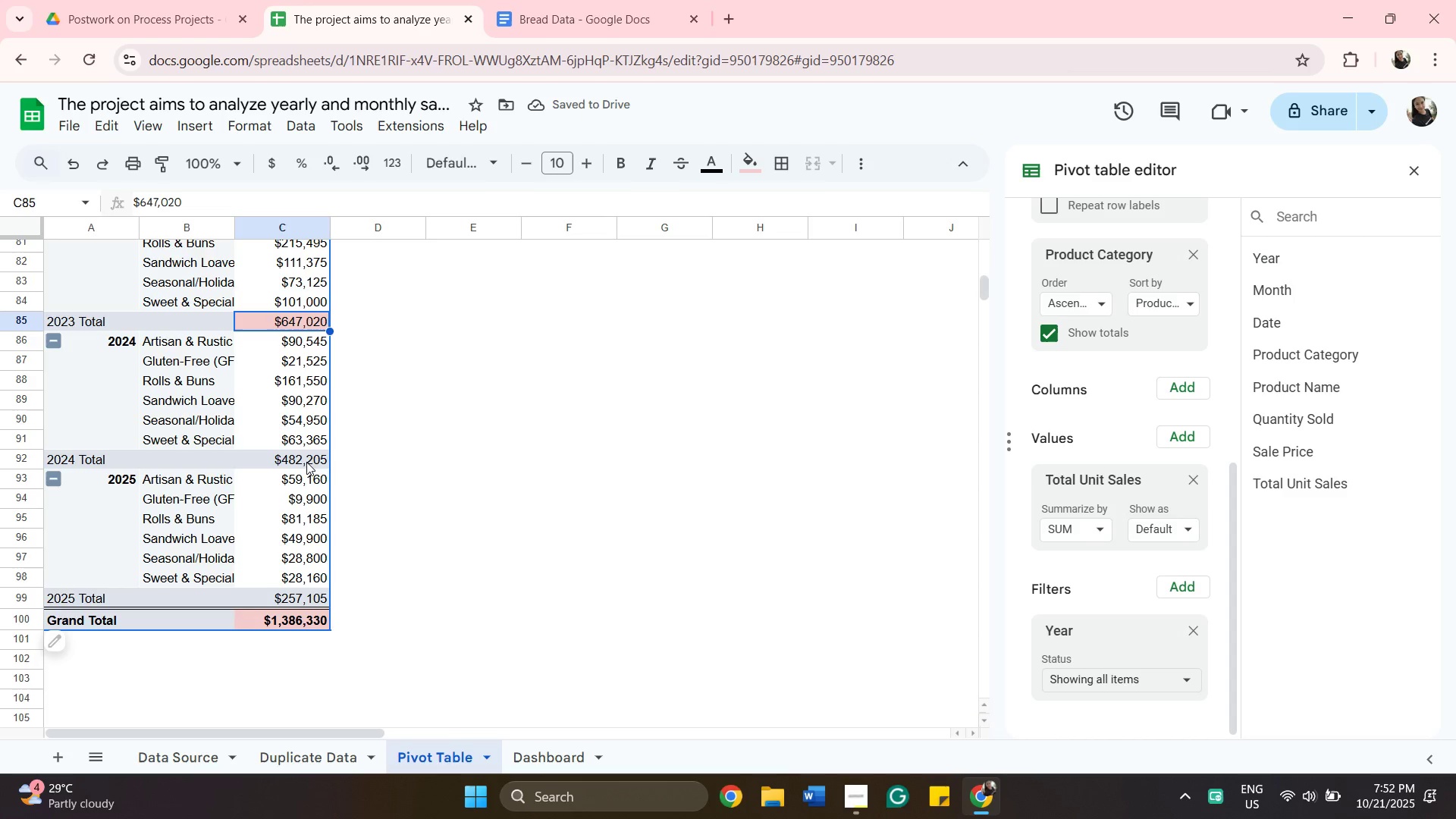 
left_click([306, 462])
 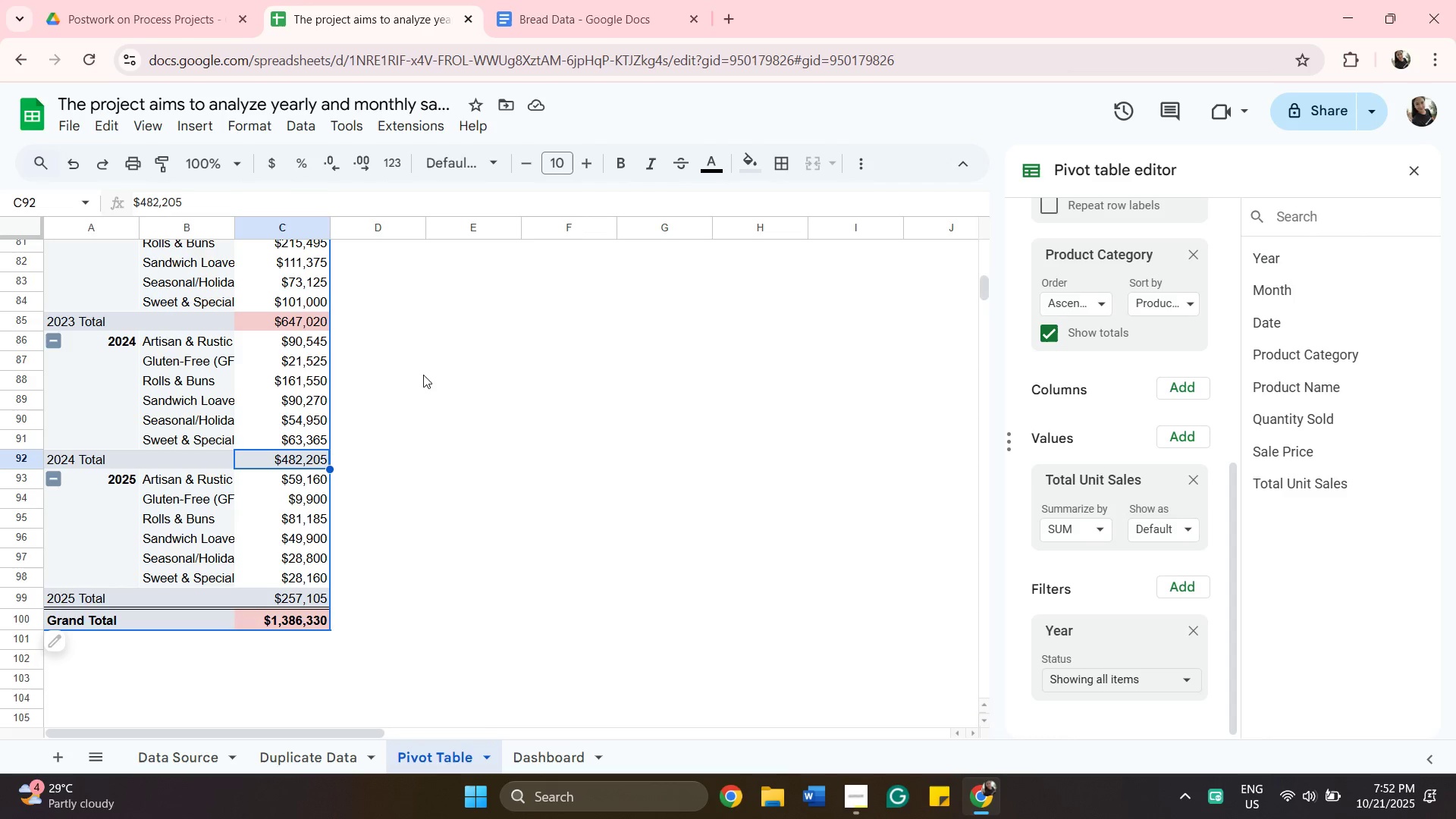 
wait(6.81)
 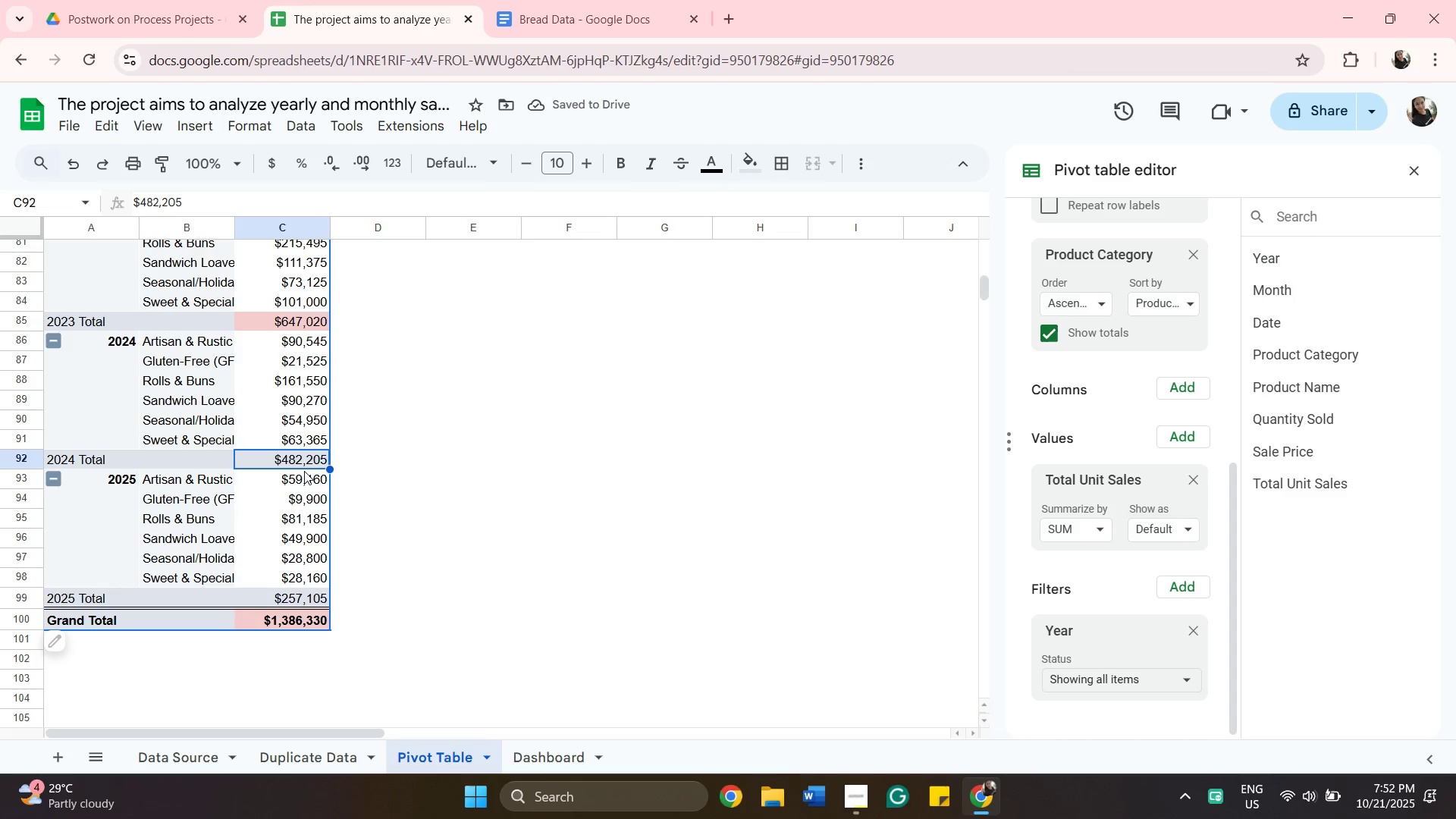 
left_click([740, 161])
 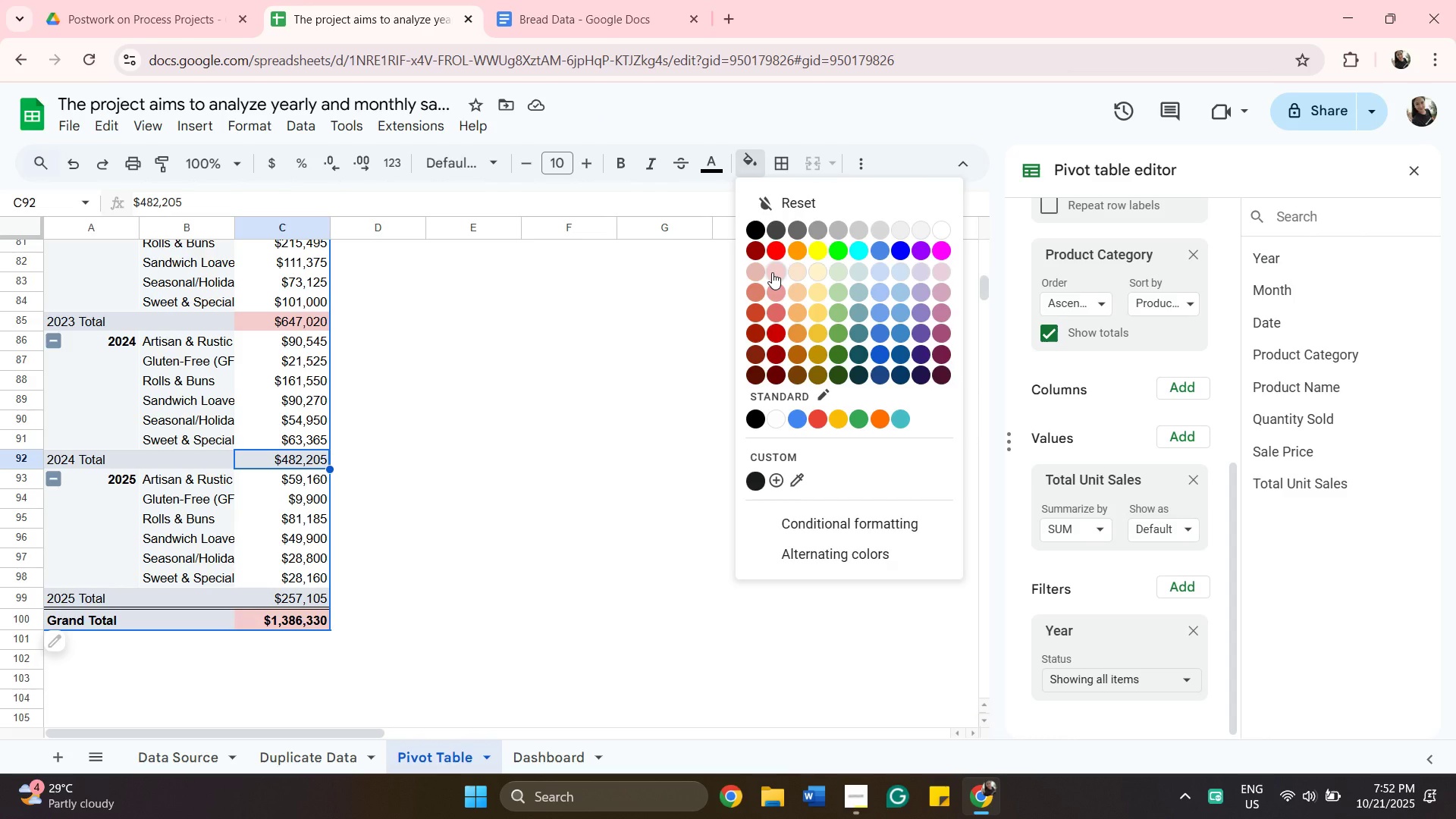 
left_click([772, 272])
 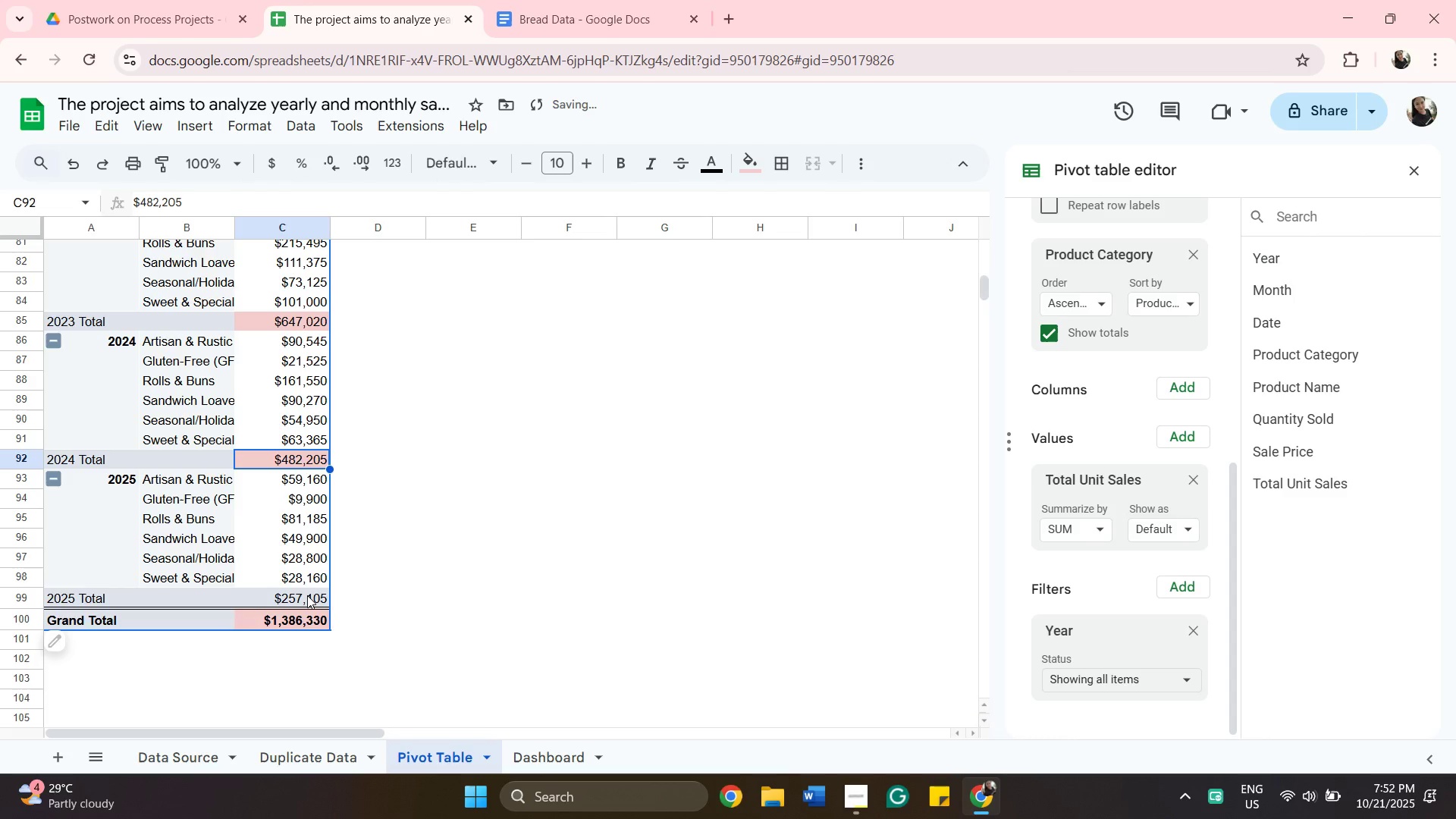 
left_click([308, 592])
 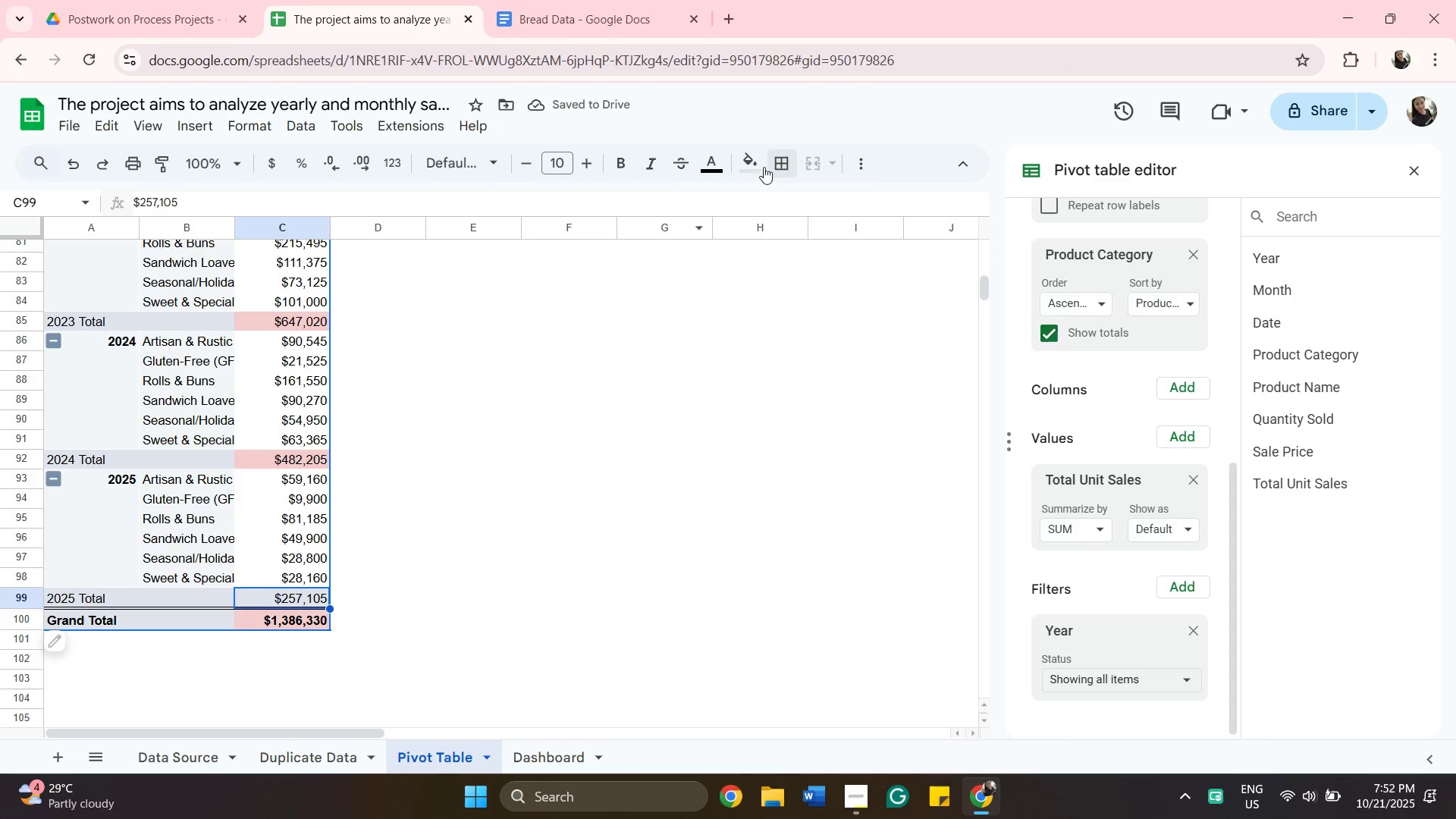 
left_click([745, 161])
 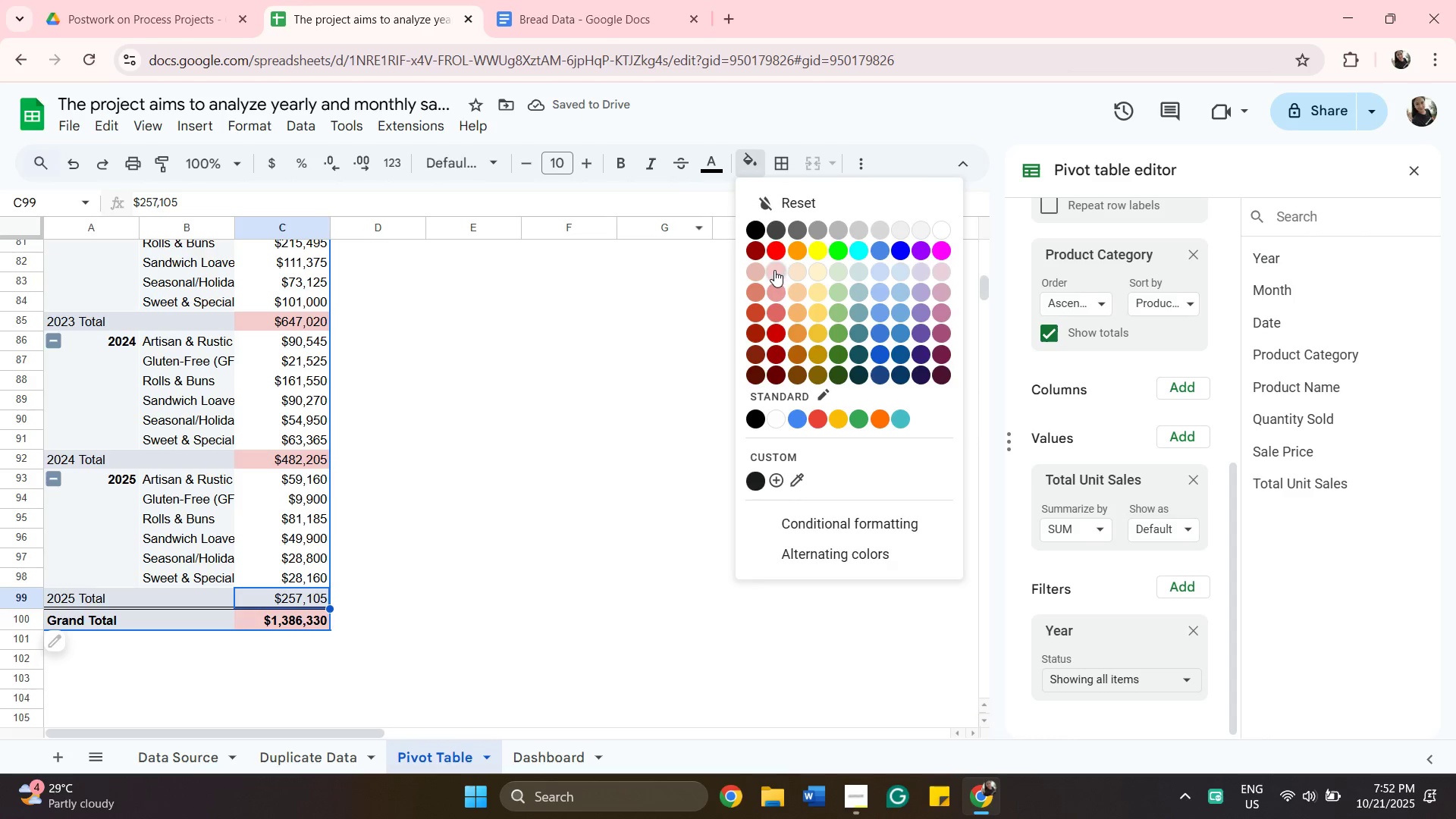 
left_click([774, 270])
 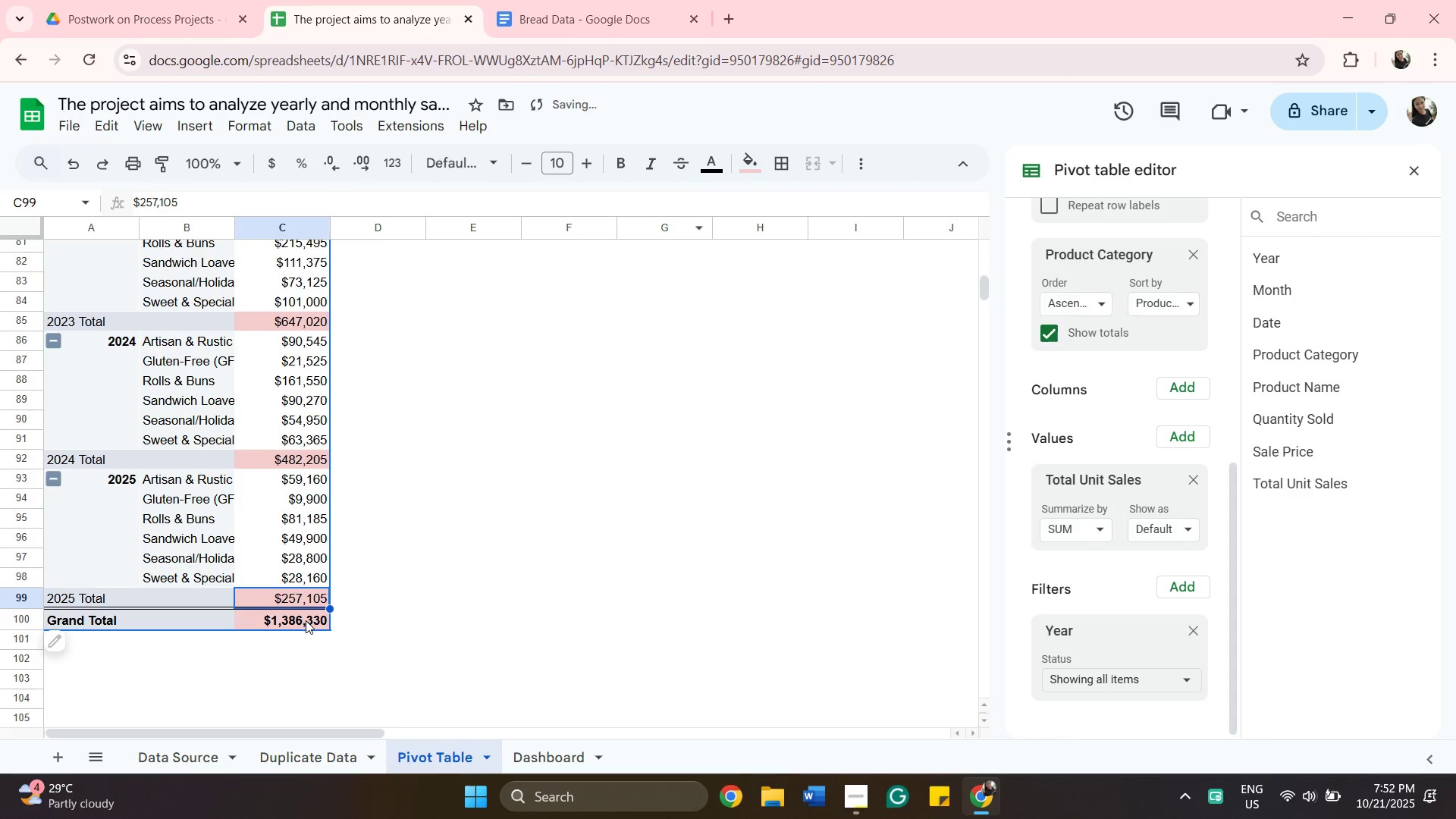 
left_click([305, 620])
 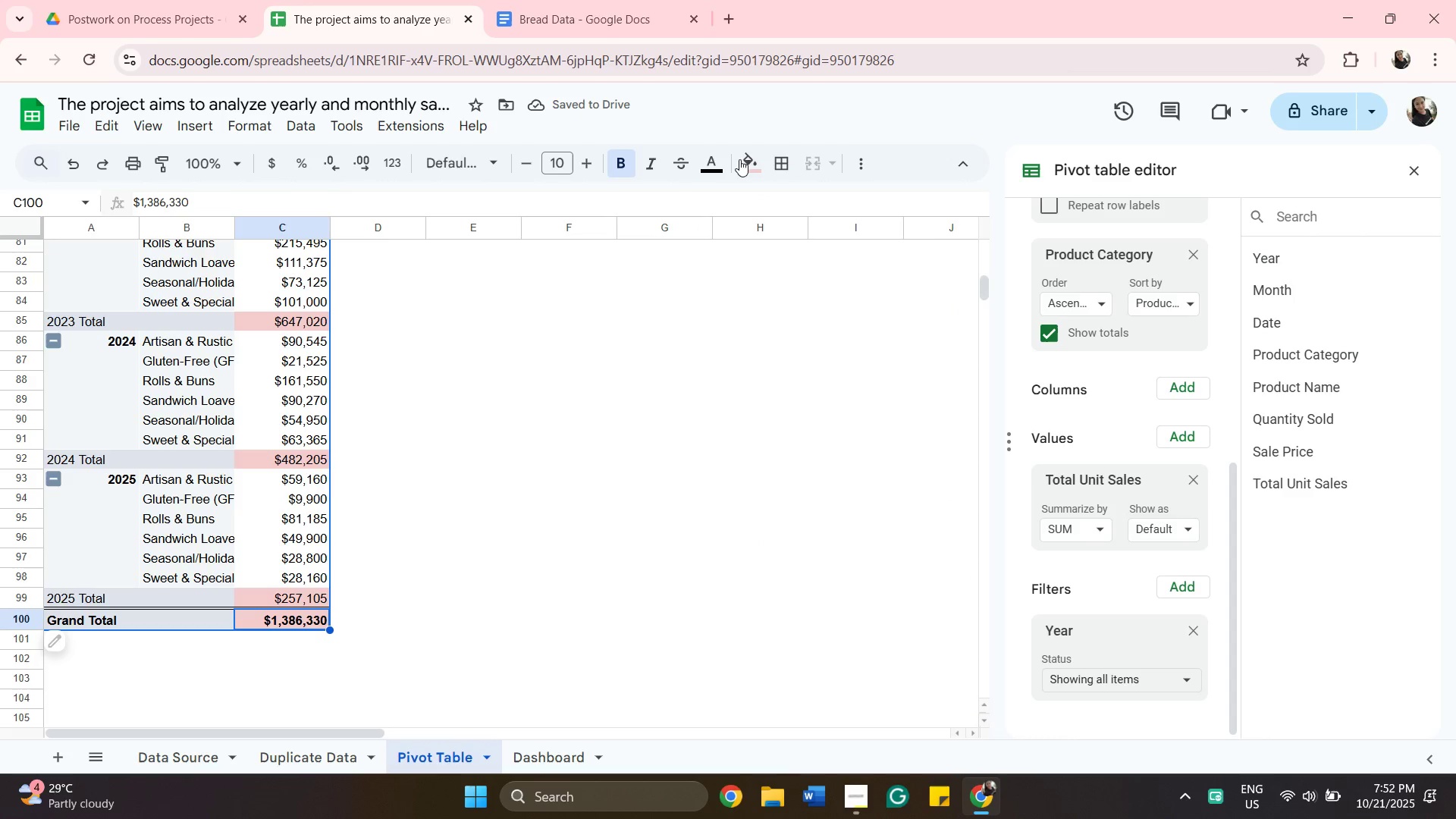 
left_click([742, 159])
 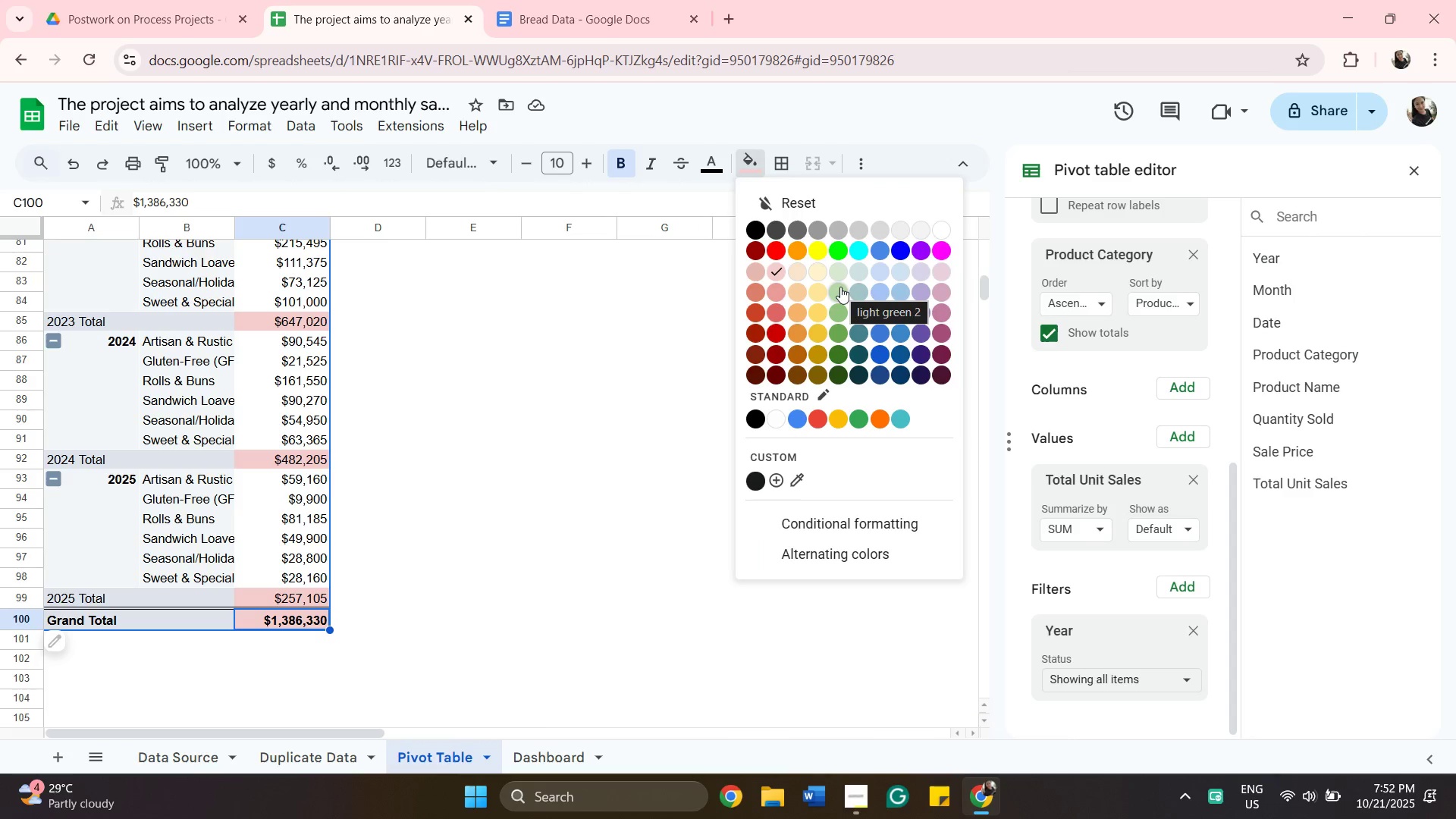 
wait(5.71)
 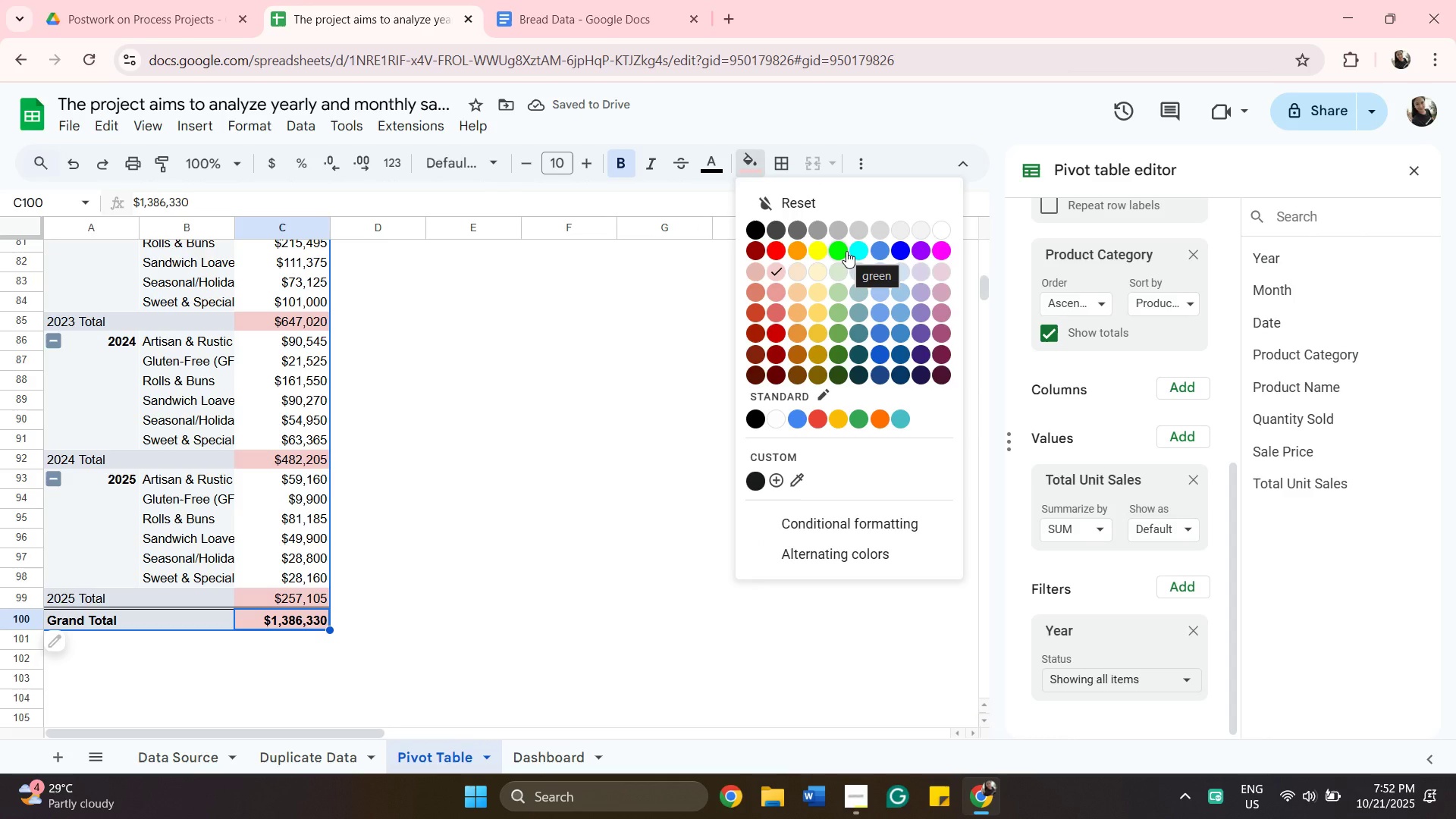 
left_click([838, 247])
 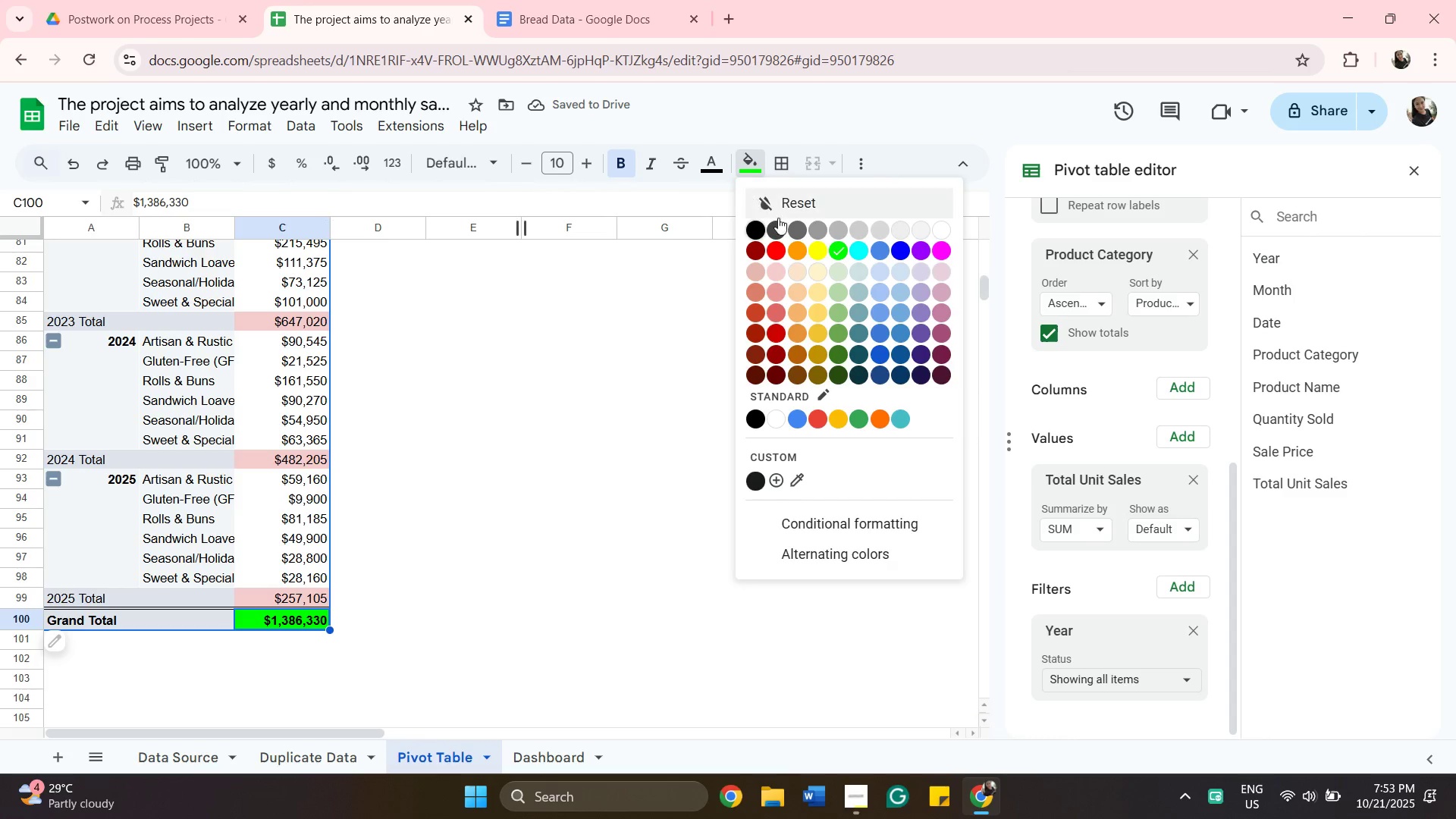 
left_click([948, 250])
 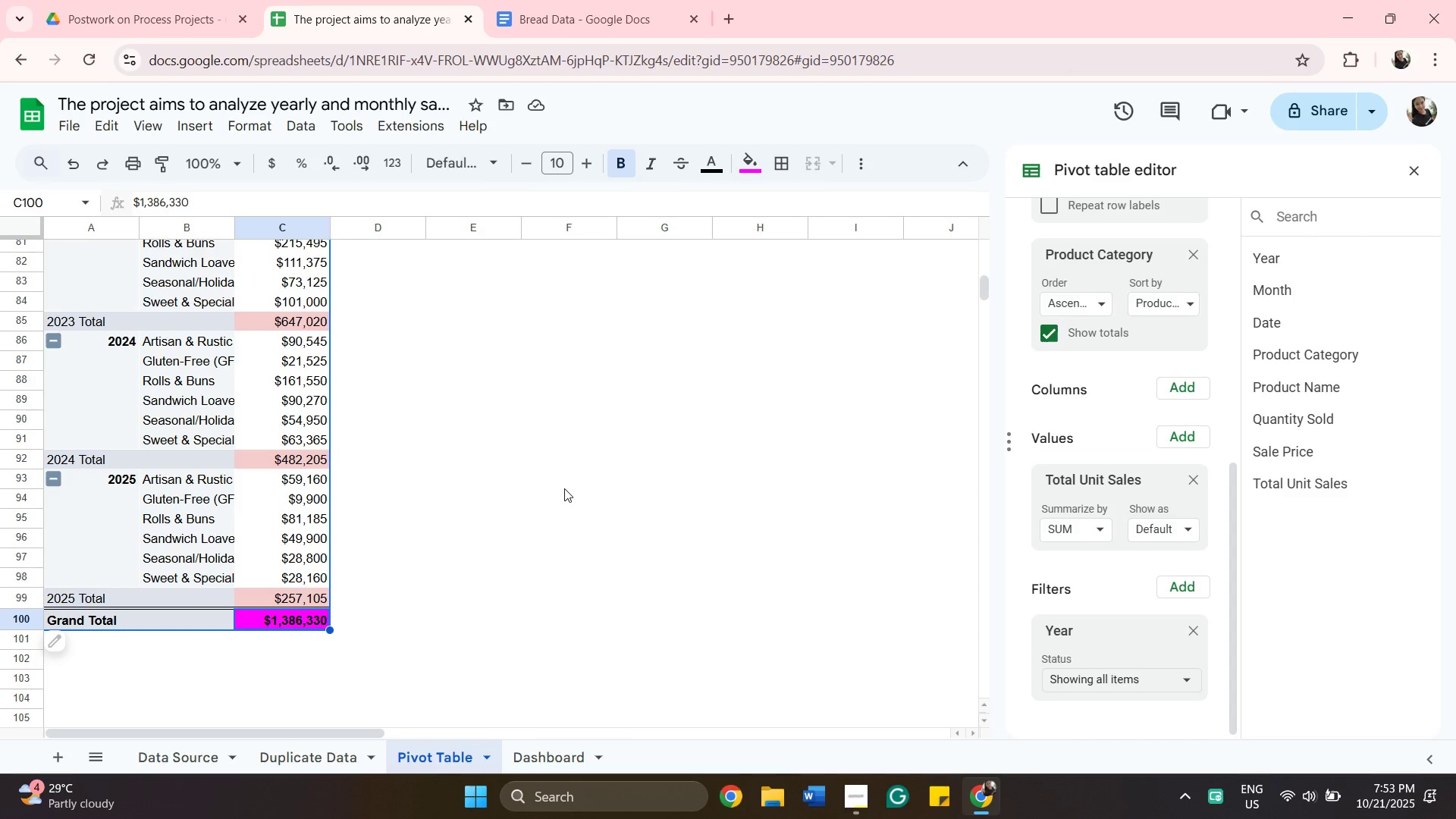 
wait(25.42)
 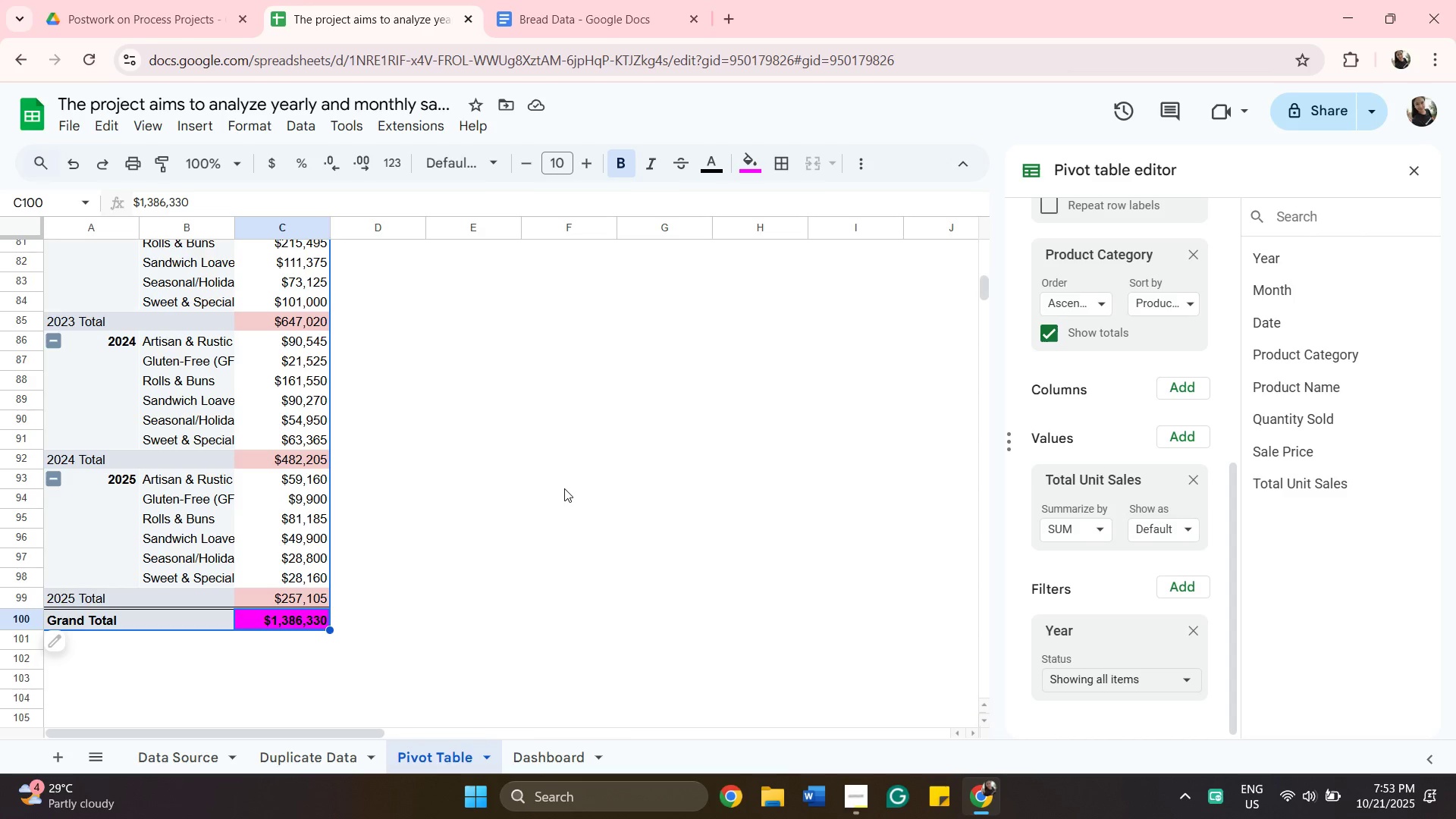 
scroll: coordinate [620, 602], scroll_direction: up, amount: 2.0
 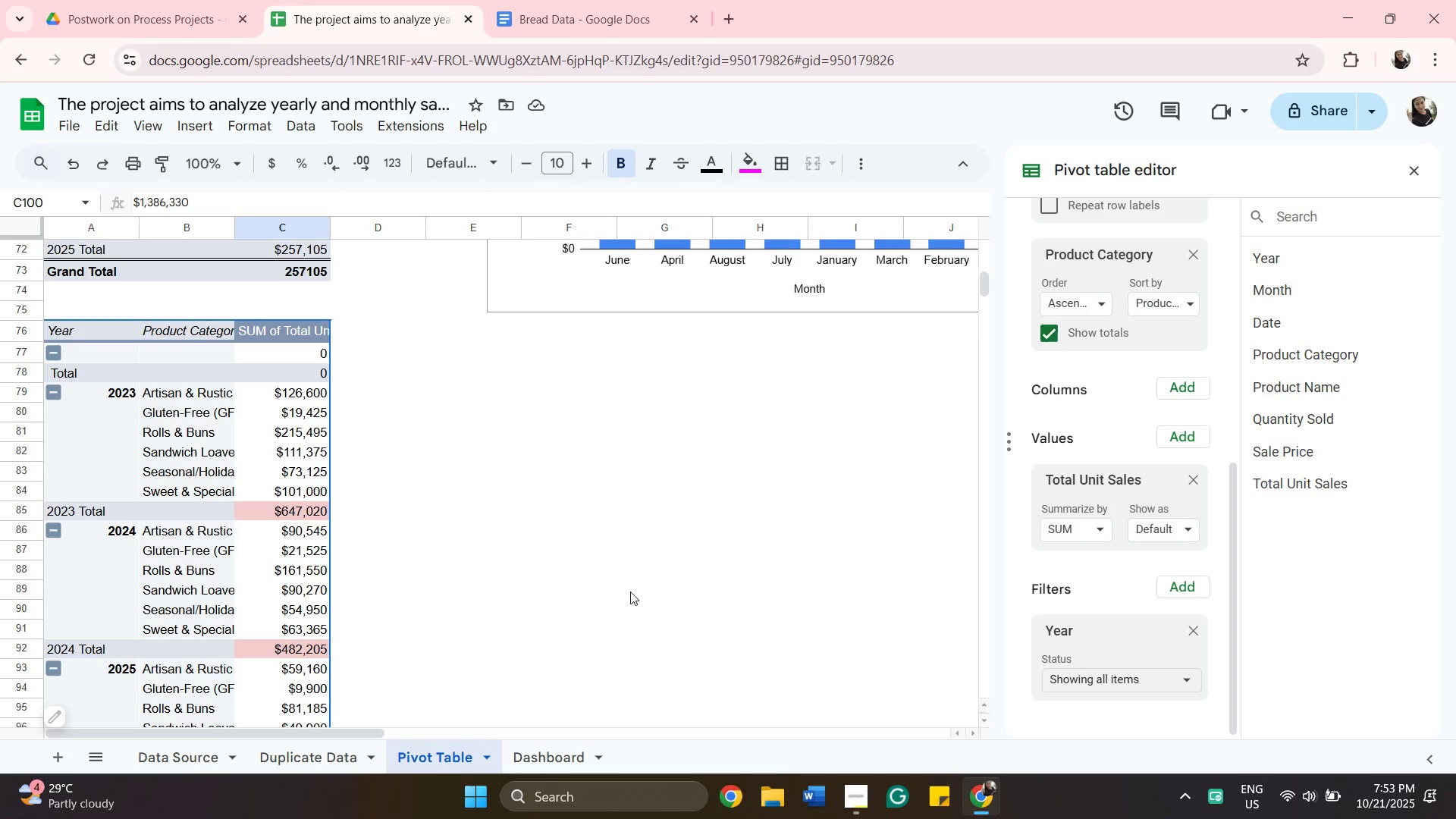 
left_click([630, 592])
 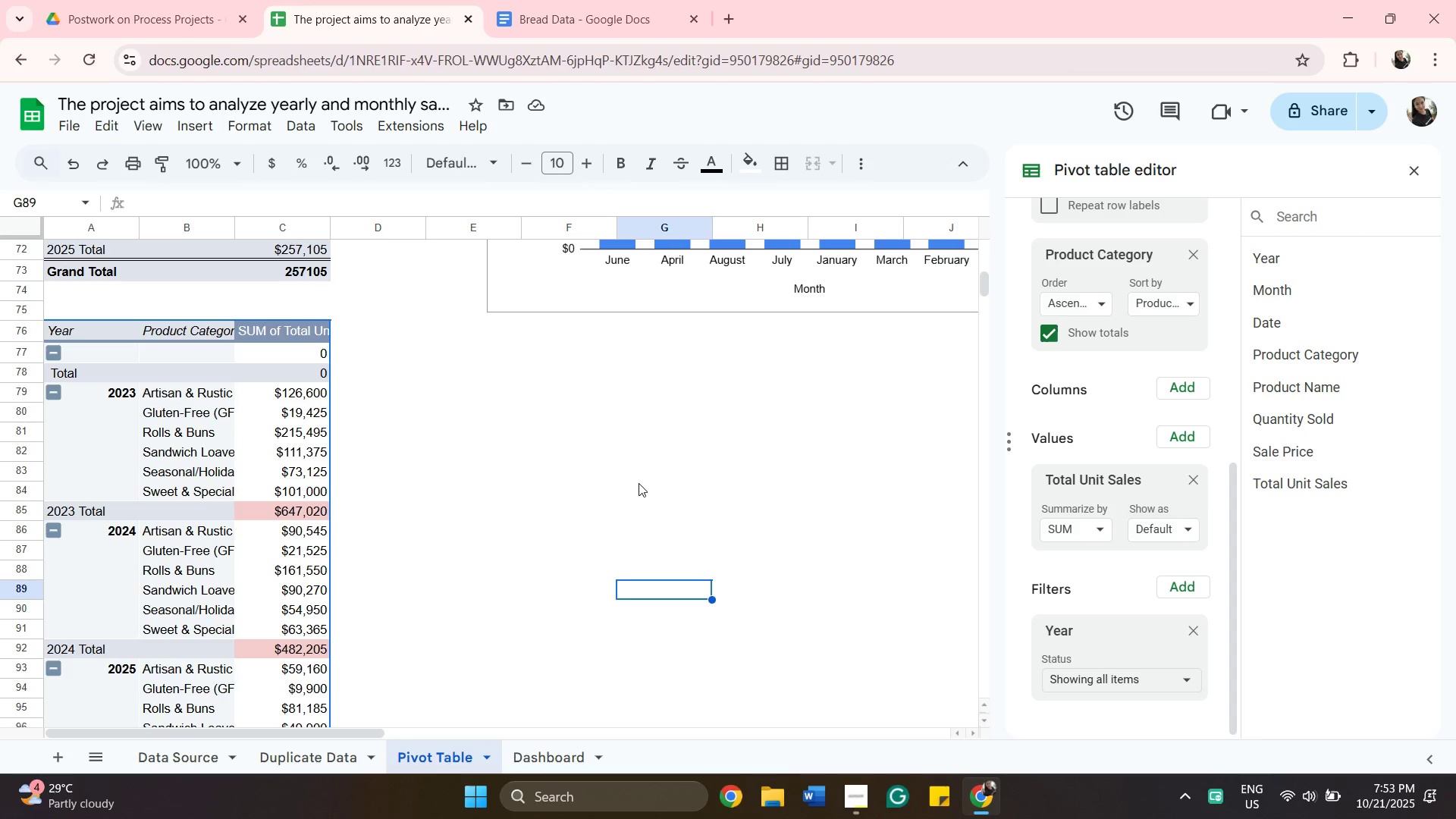 
wait(6.73)
 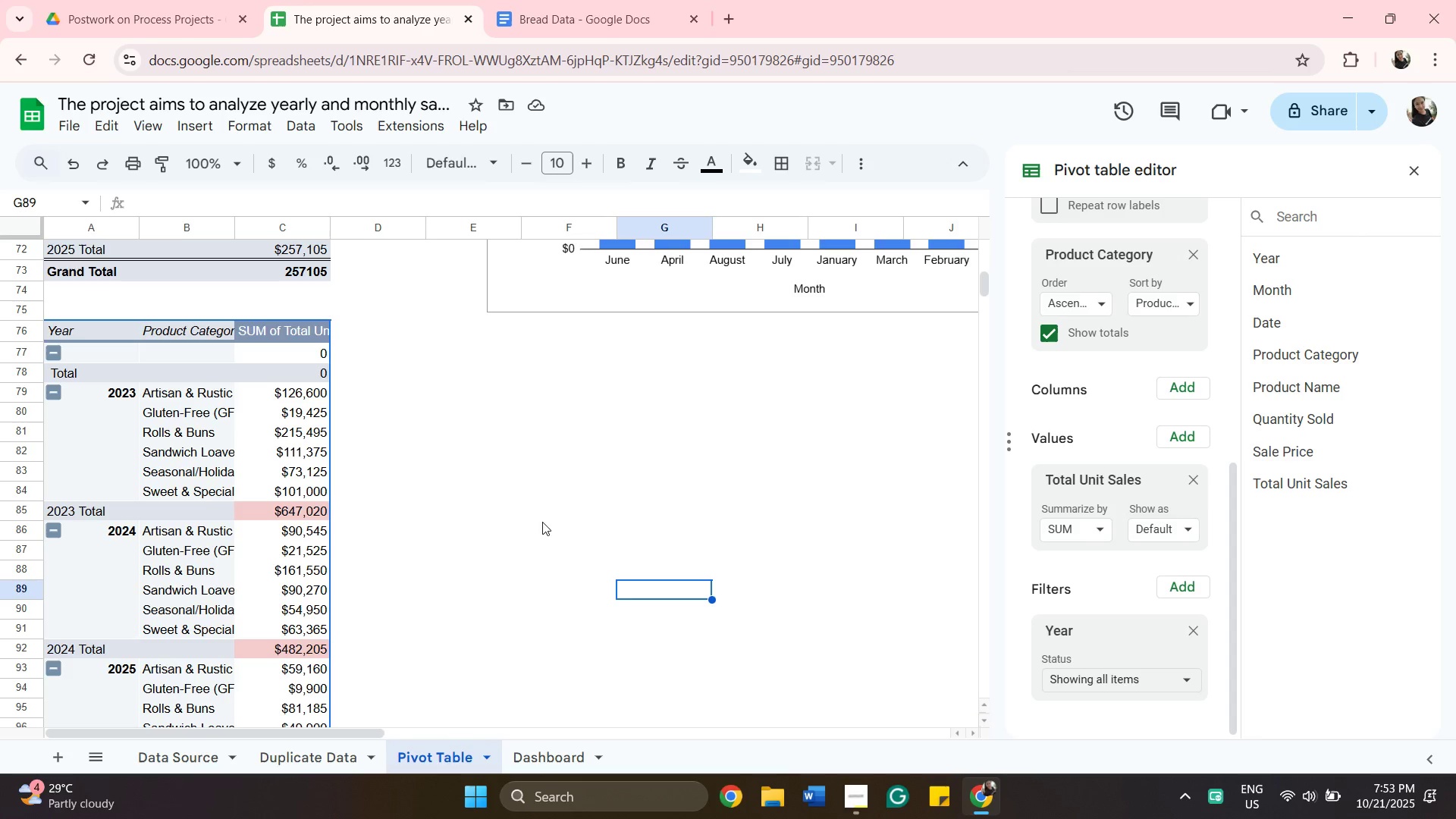 
left_click([689, 406])
 